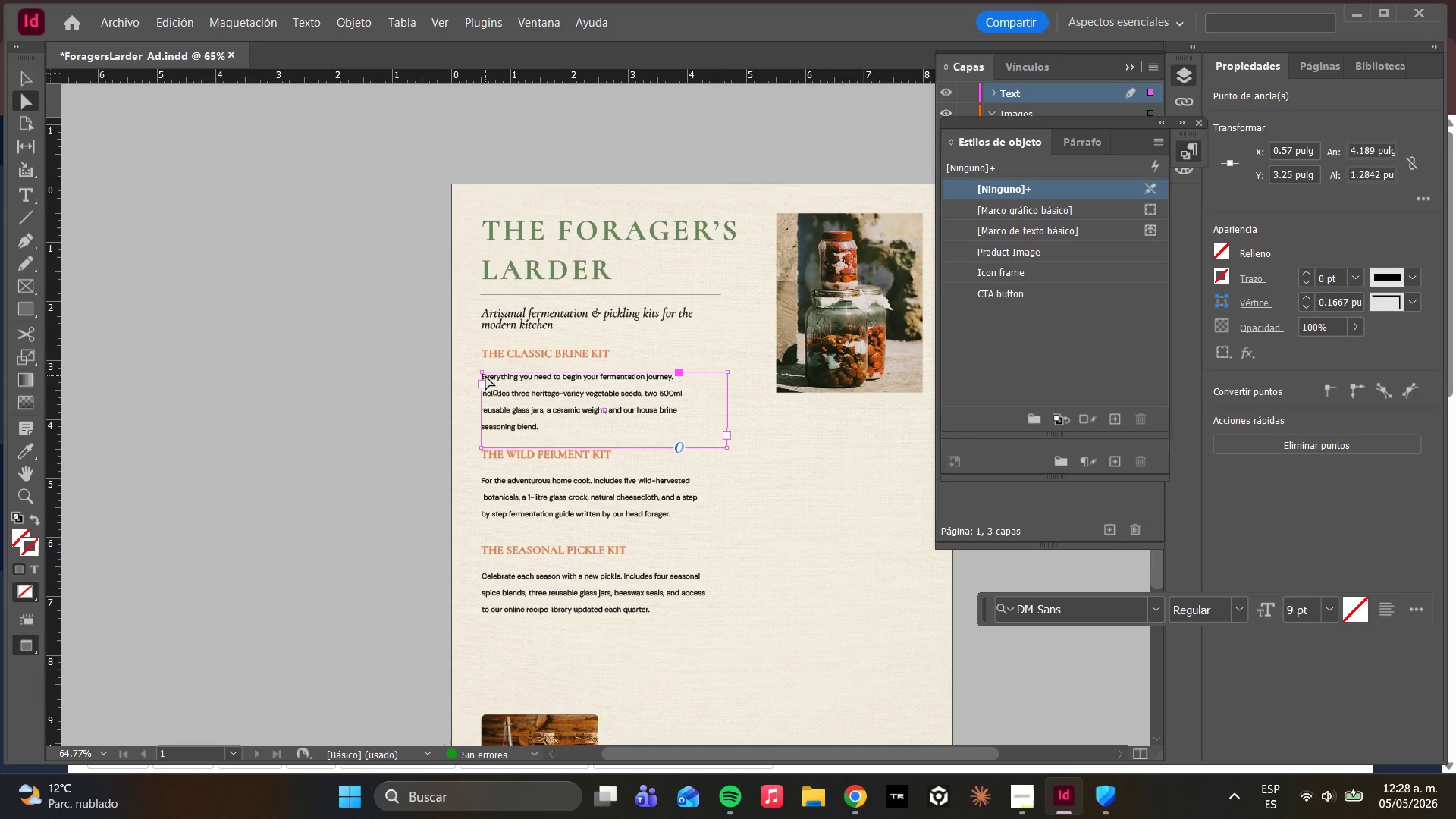 
triple_click([485, 375])
 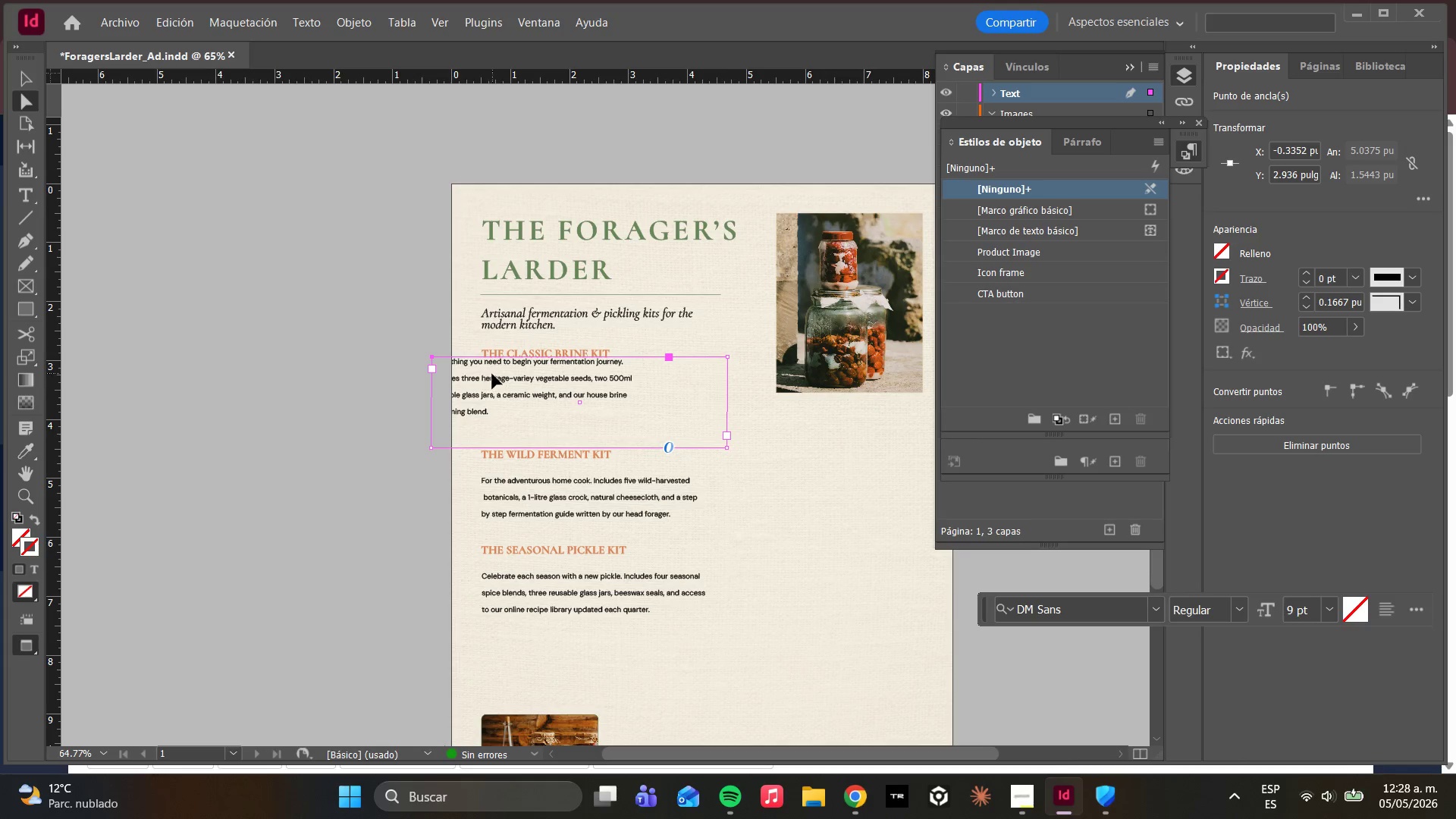 
double_click([490, 372])
 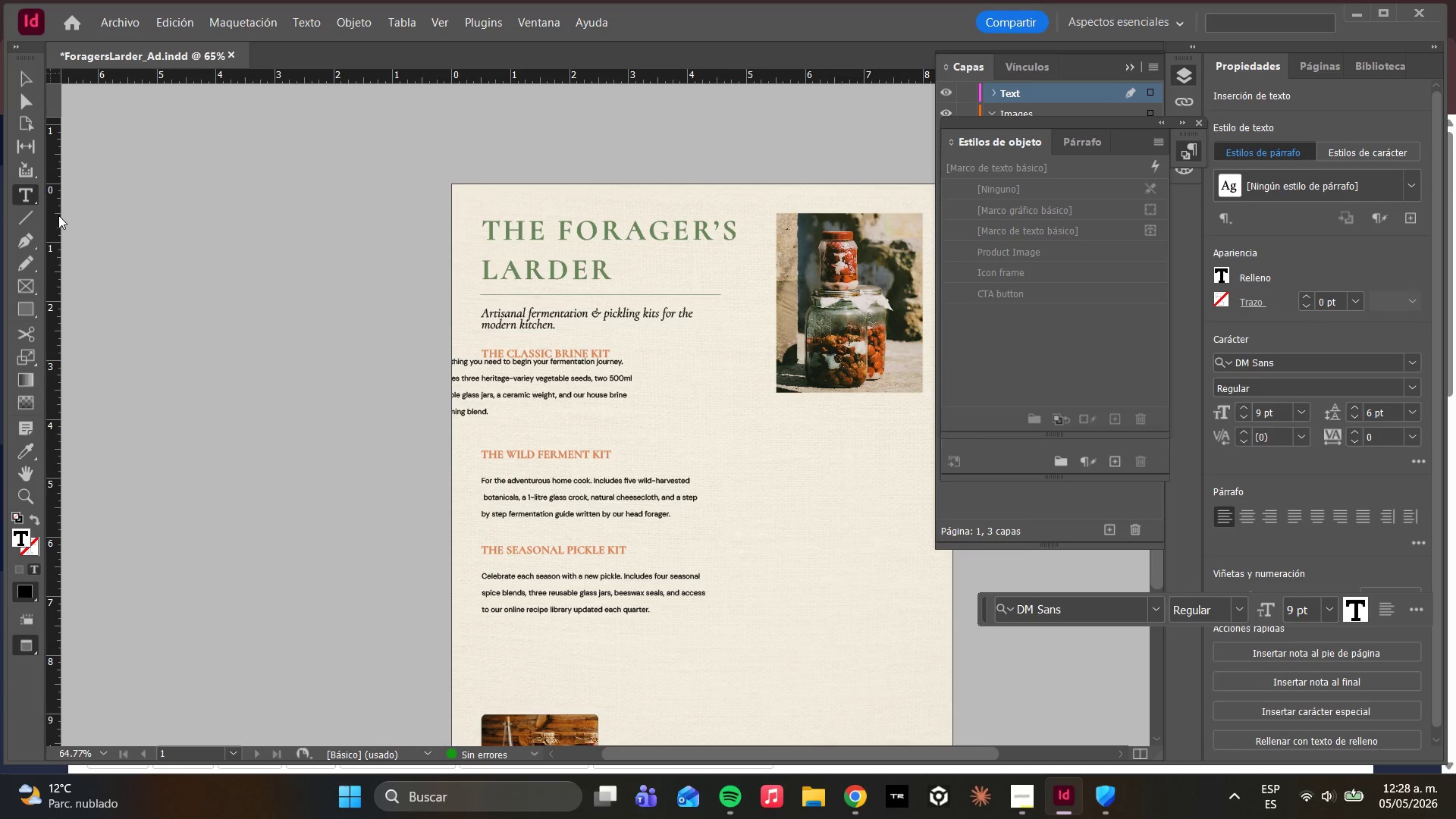 
key(Control+ControlLeft)
 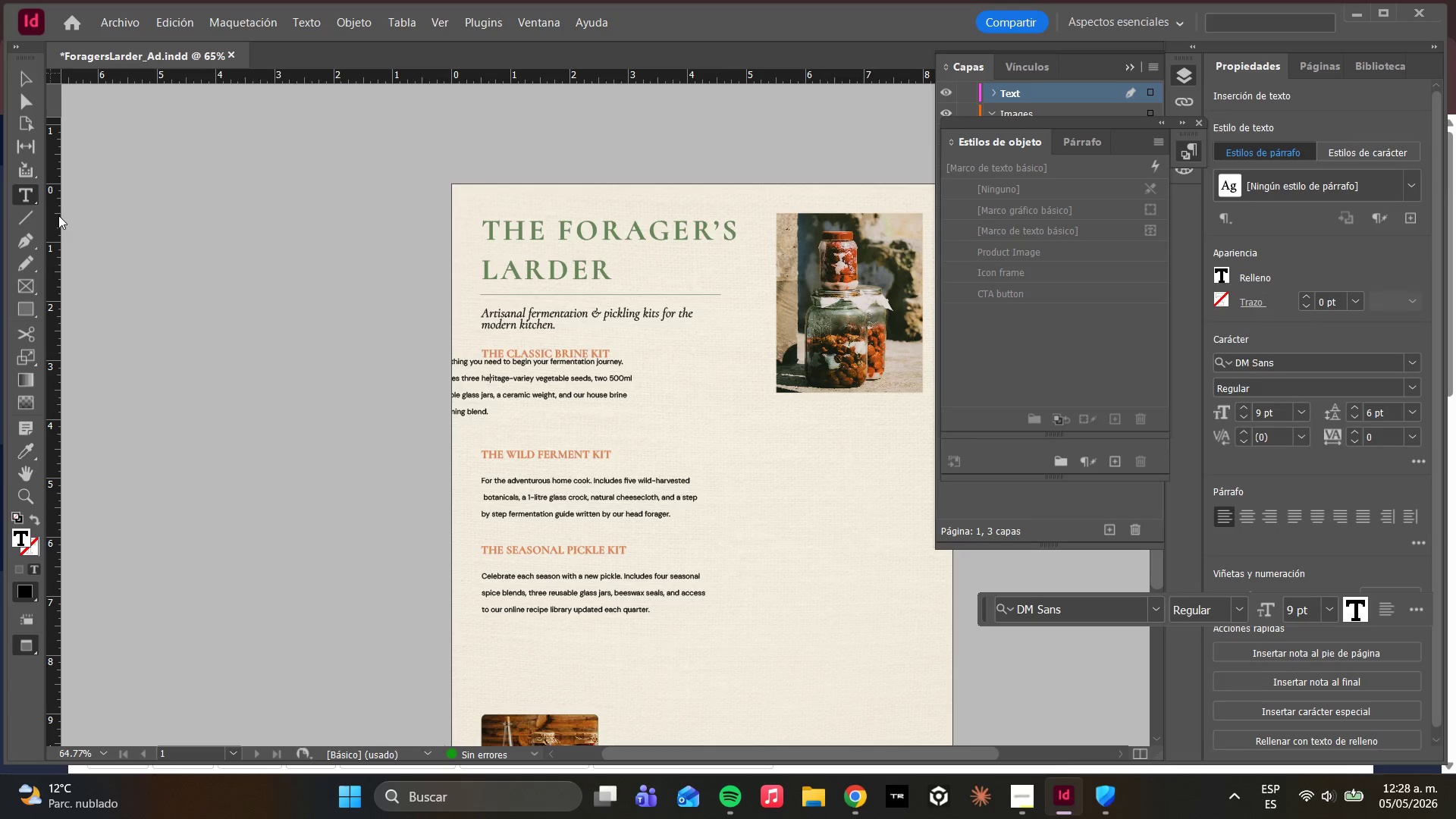 
key(Control+Z)
 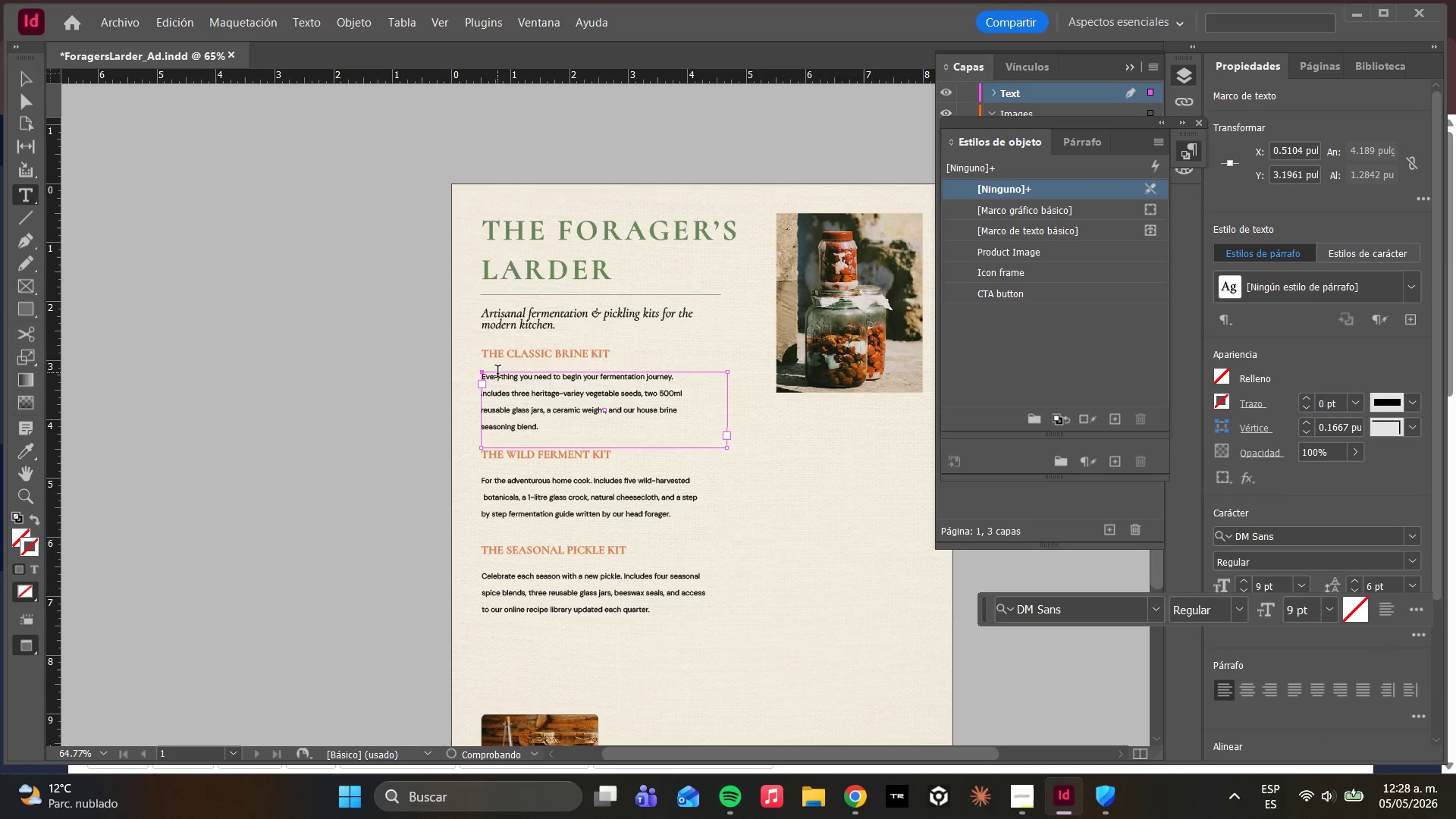 
left_click([497, 373])
 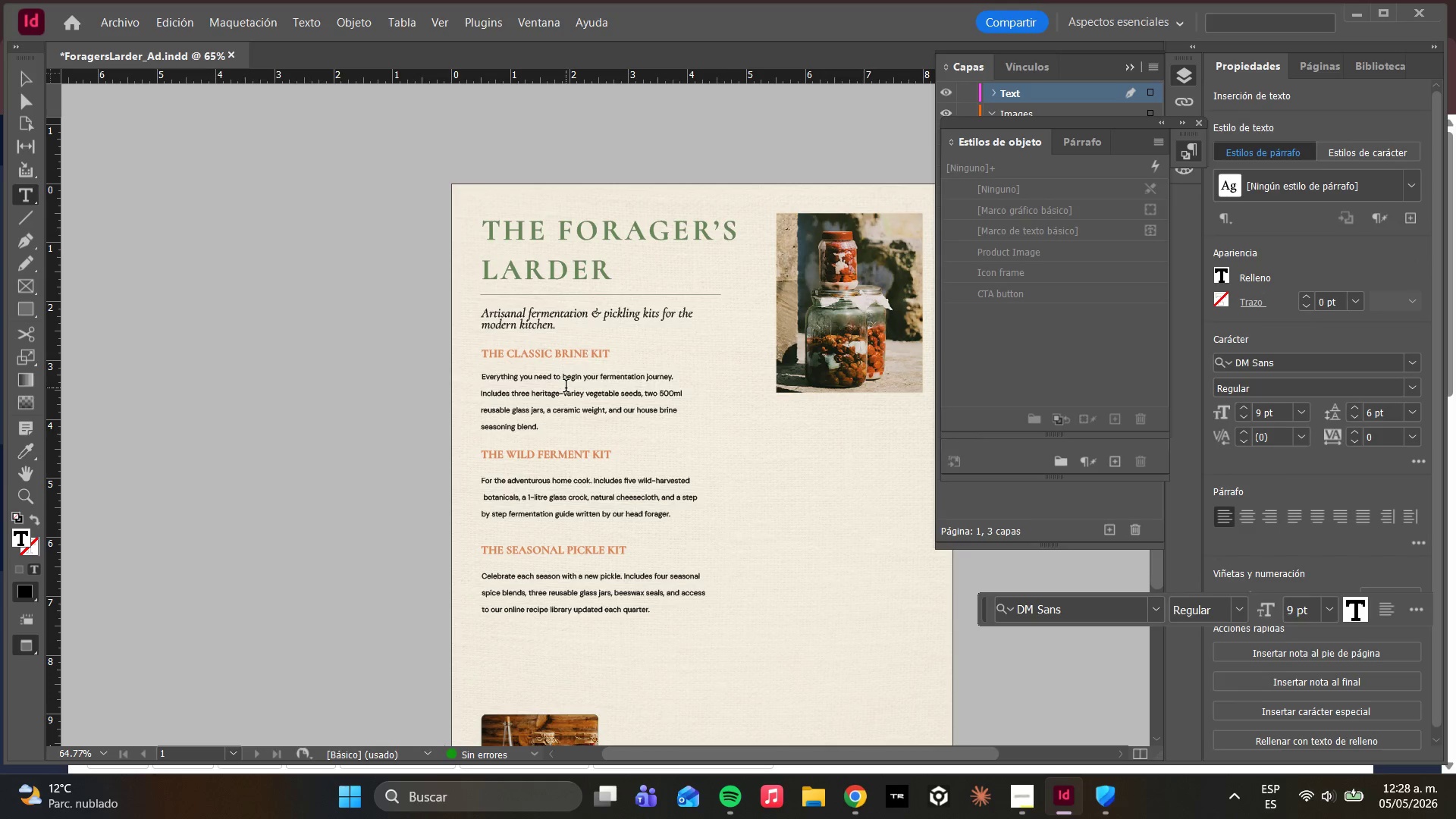 
hold_key(key=ArrowLeft, duration=0.64)
 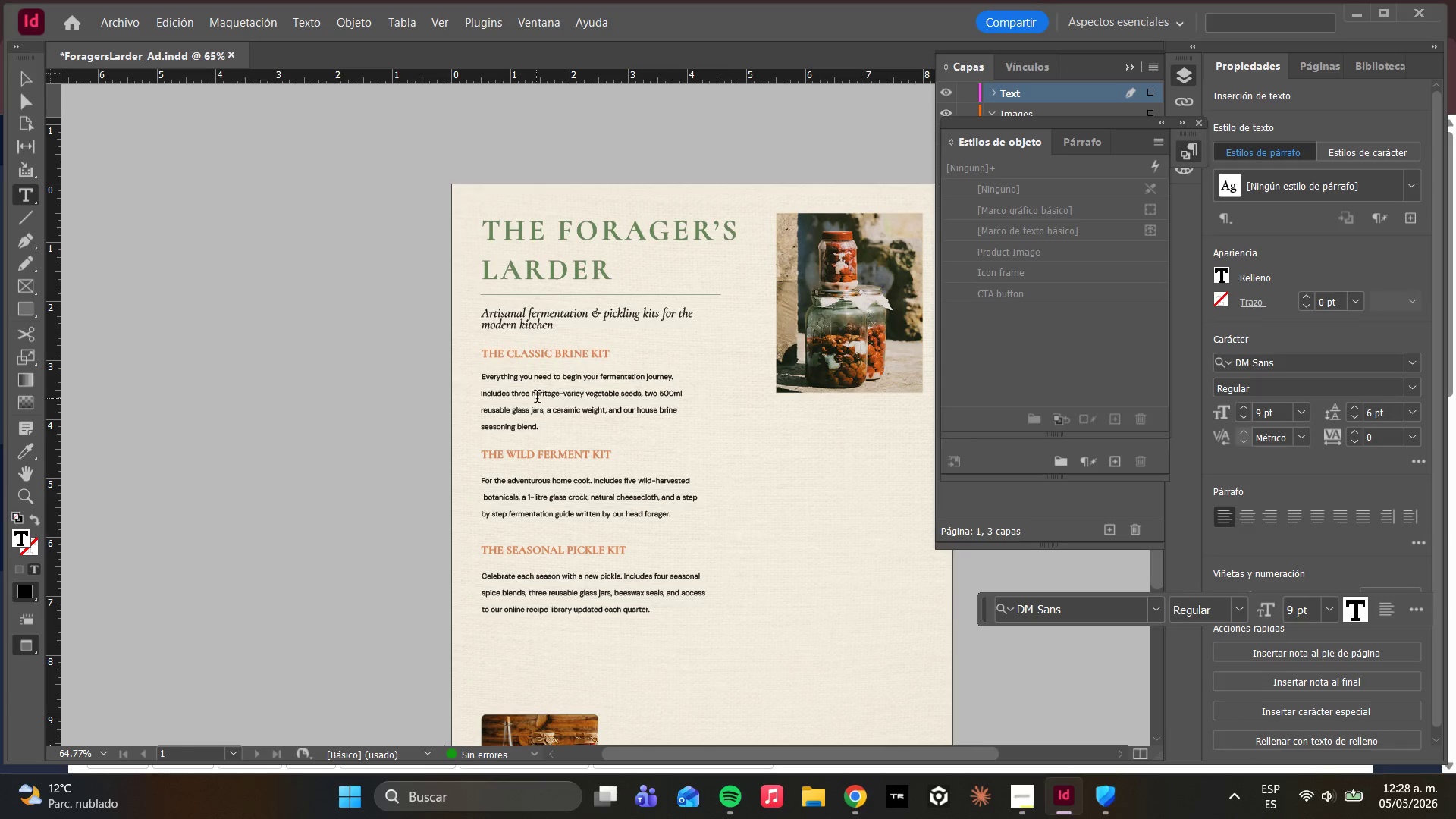 
wait(5.09)
 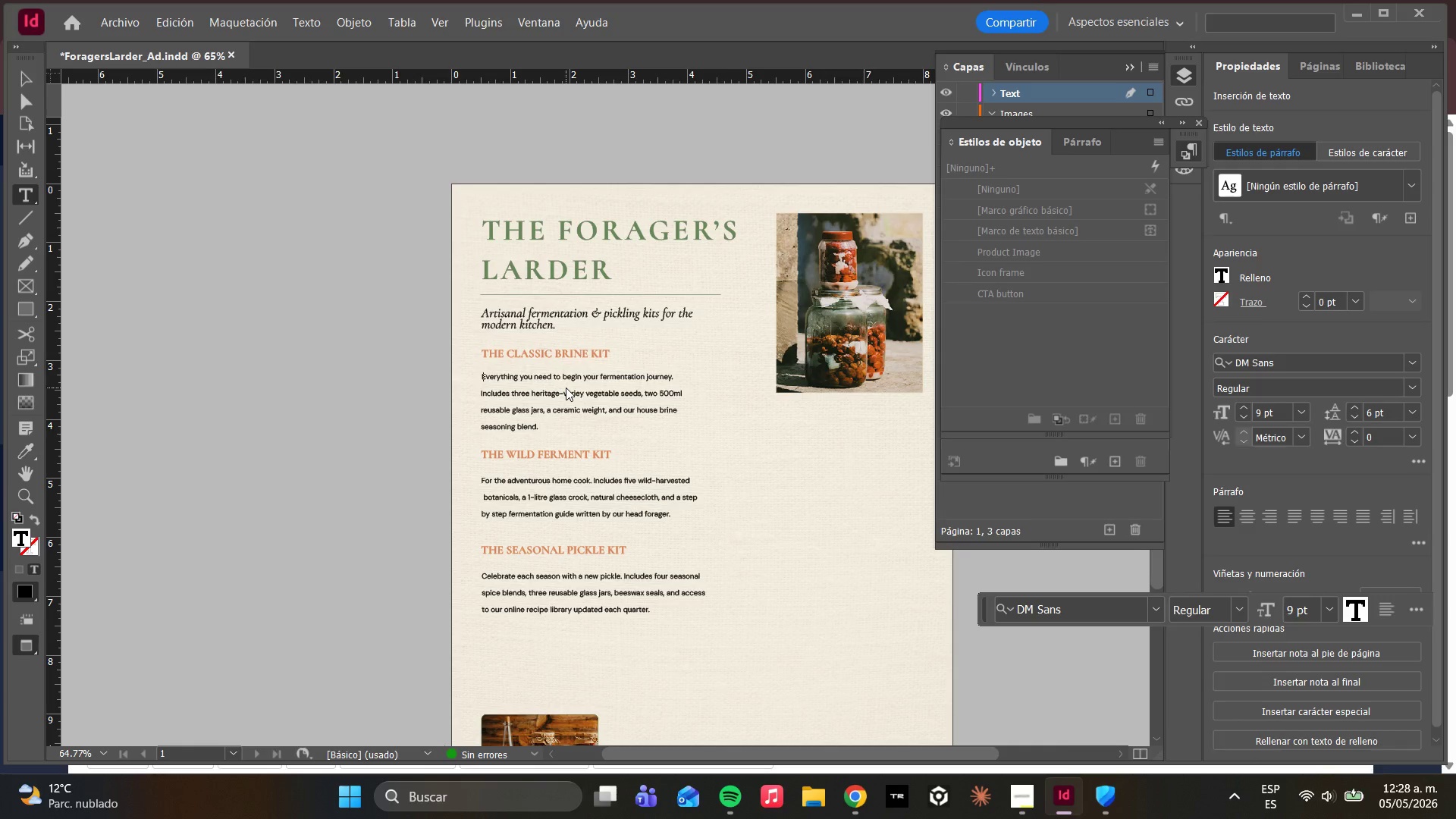 
left_click([350, 20])
 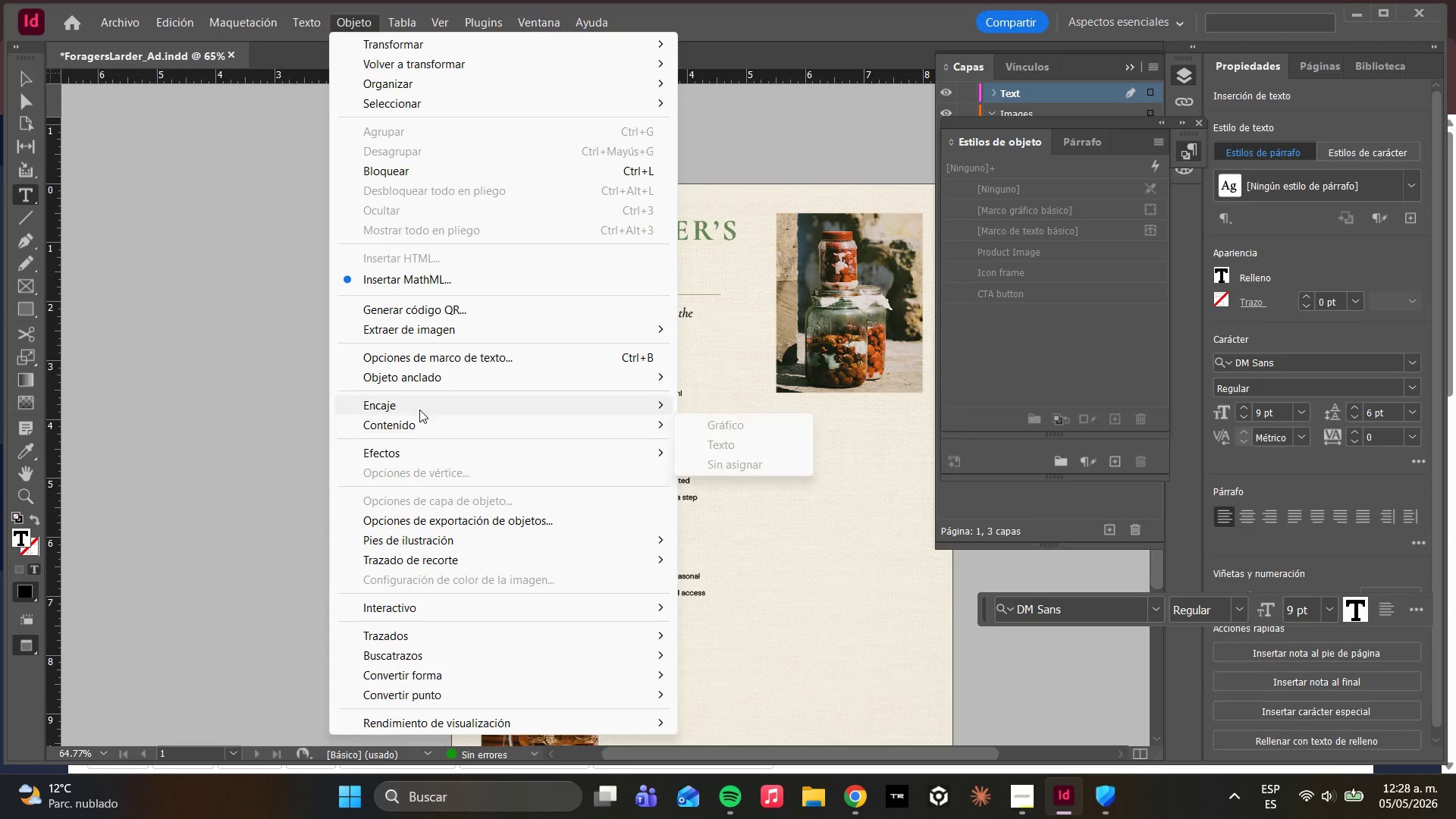 
left_click([425, 378])
 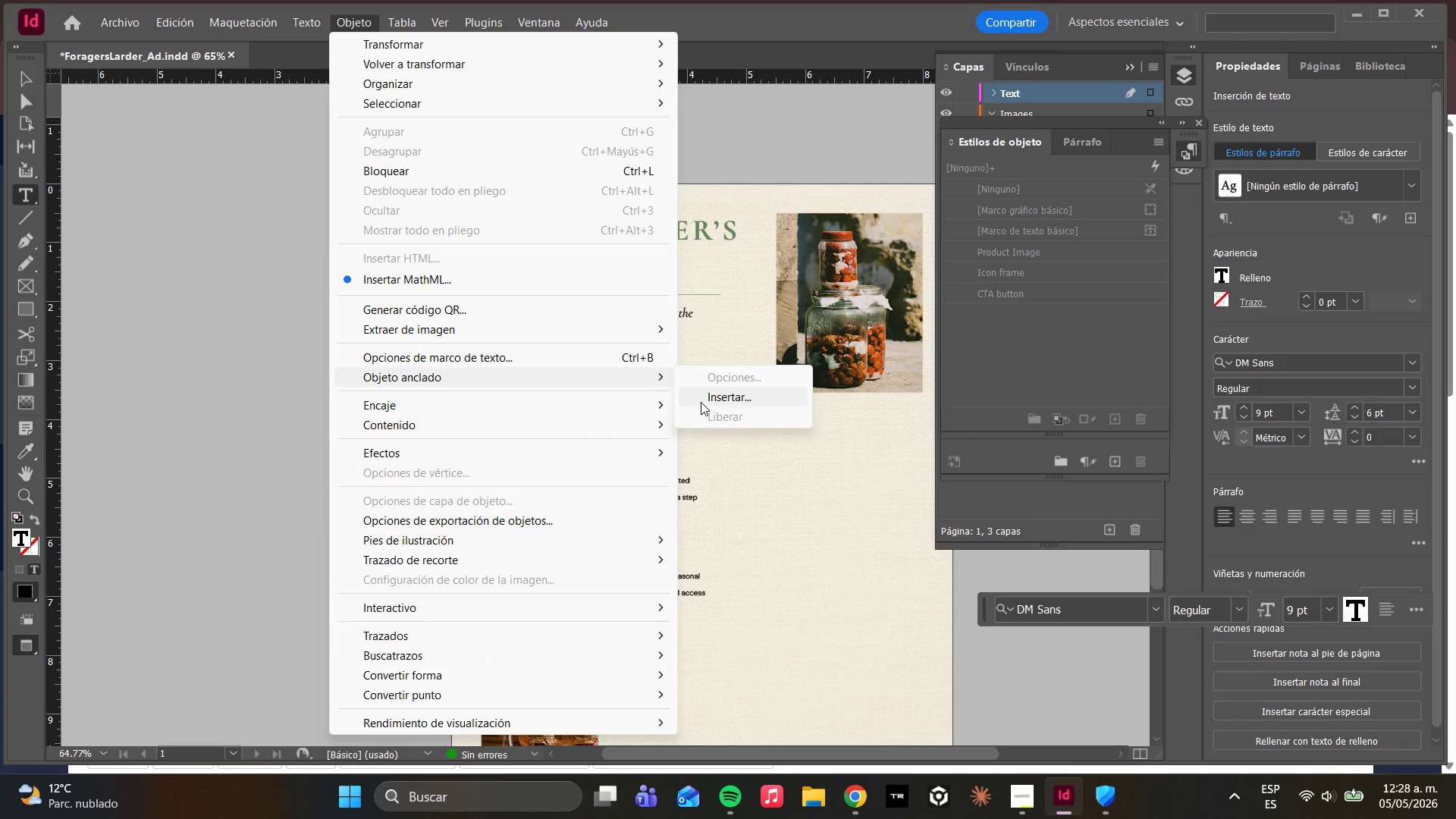 
left_click([701, 402])
 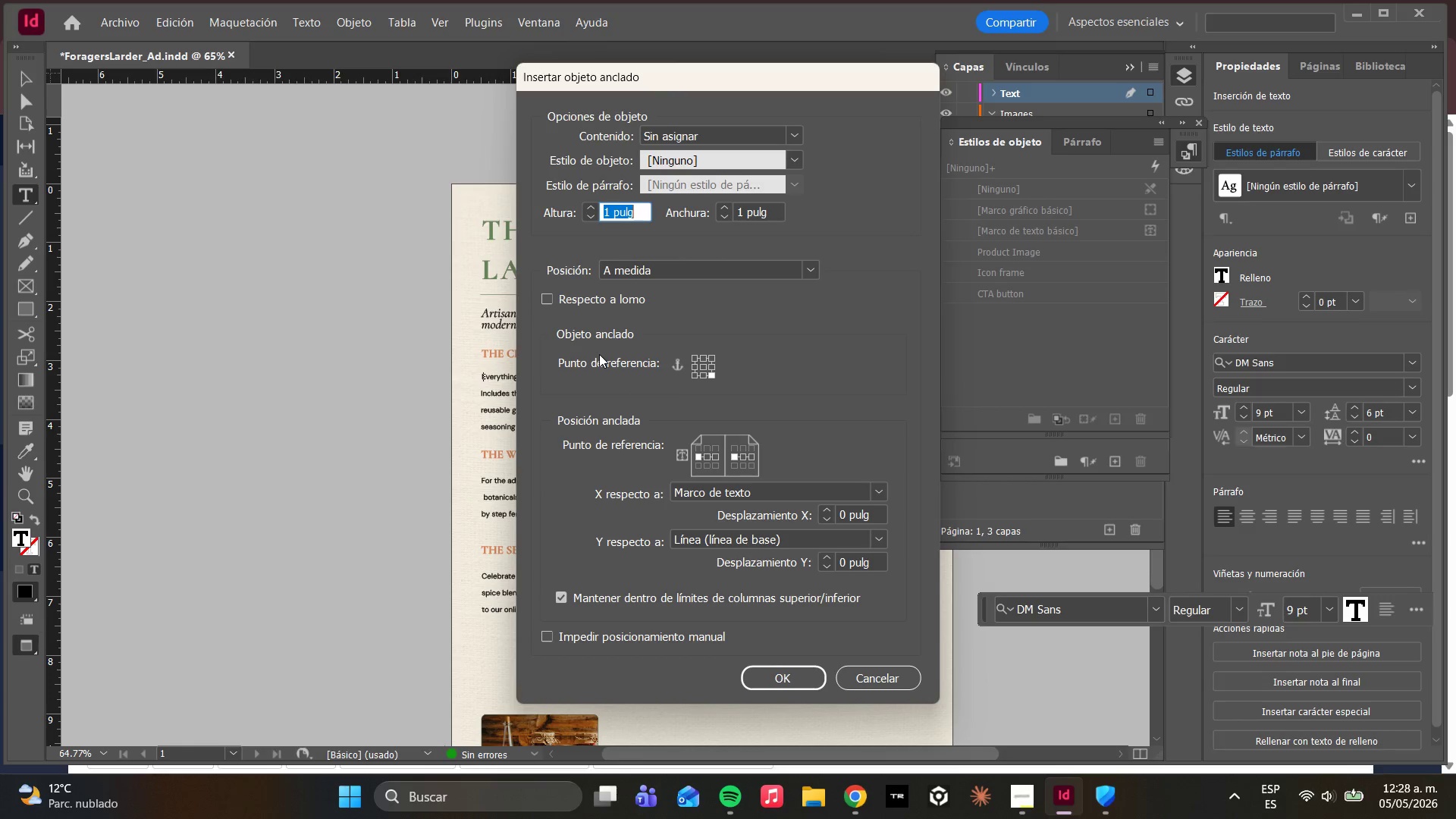 
wait(5.36)
 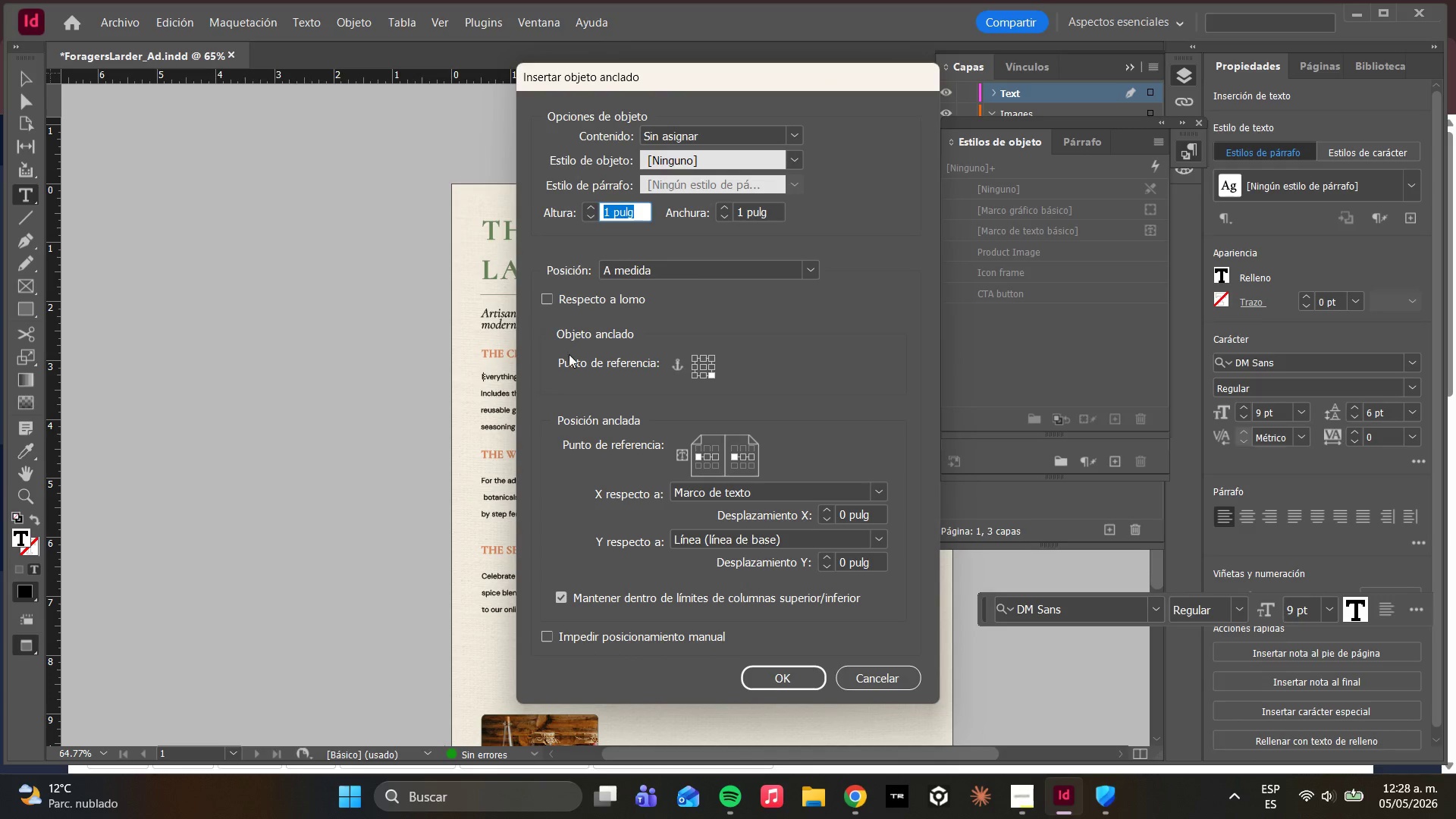 
left_click([782, 133])
 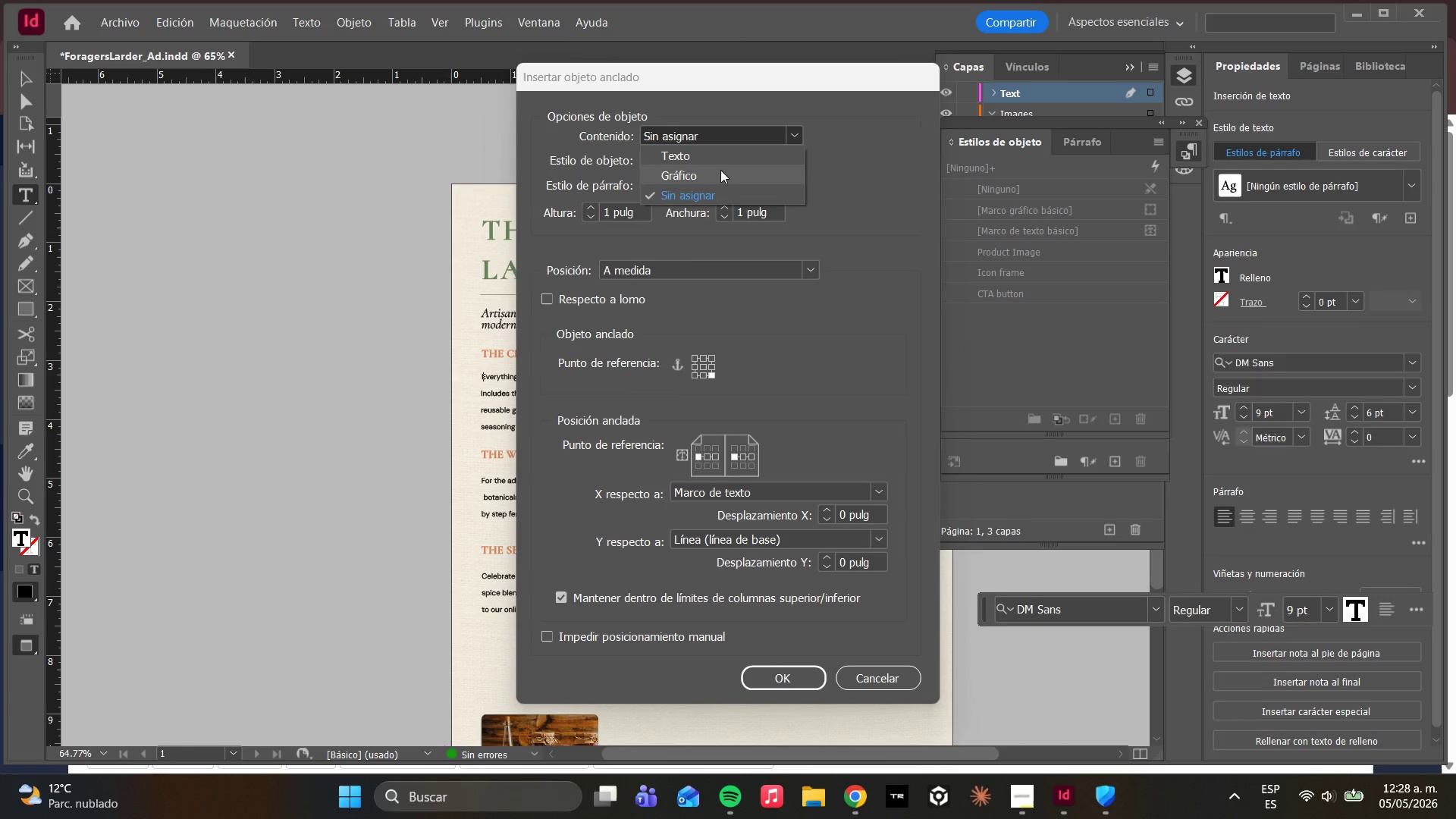 
left_click([714, 172])
 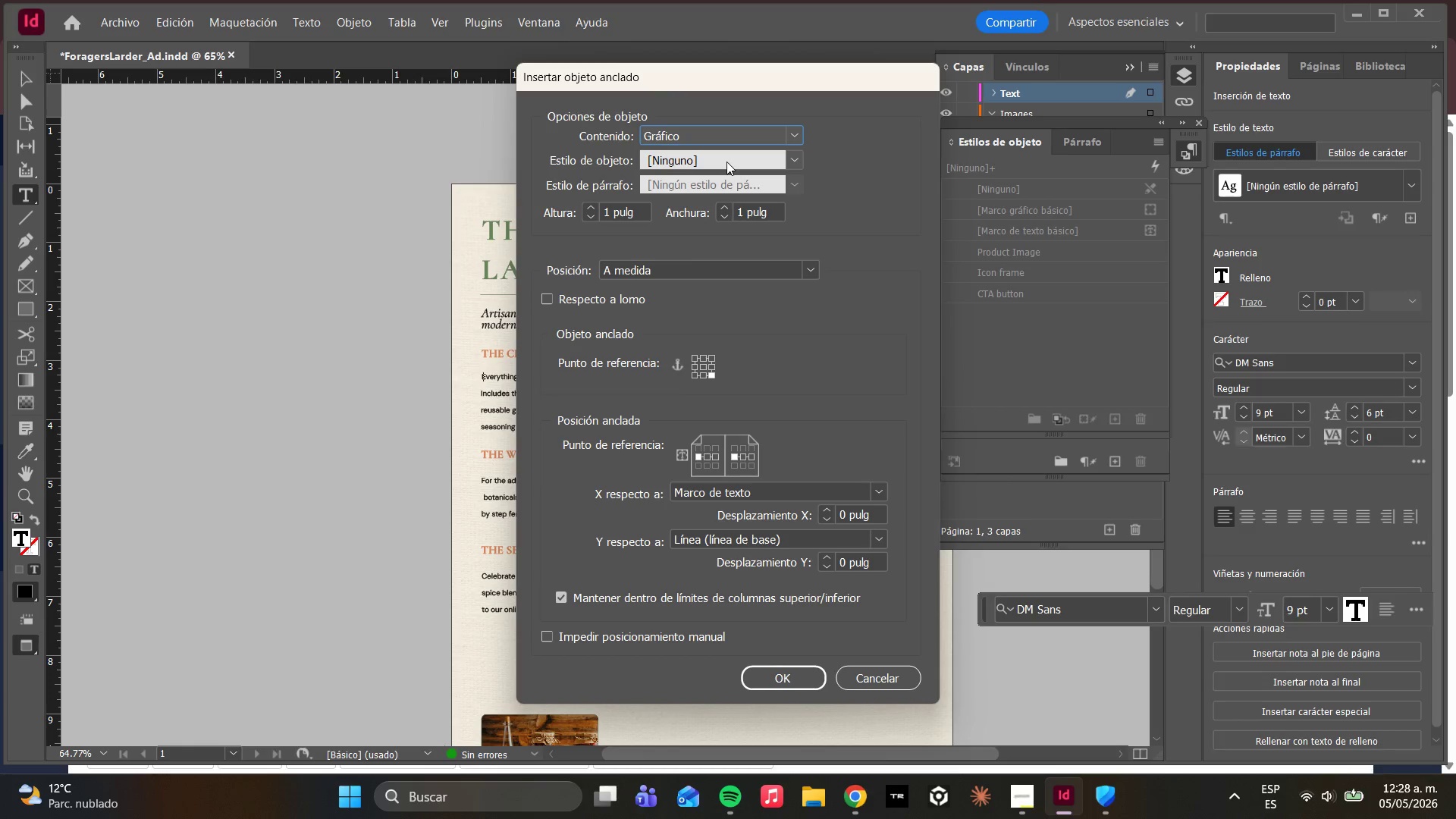 
left_click([772, 162])
 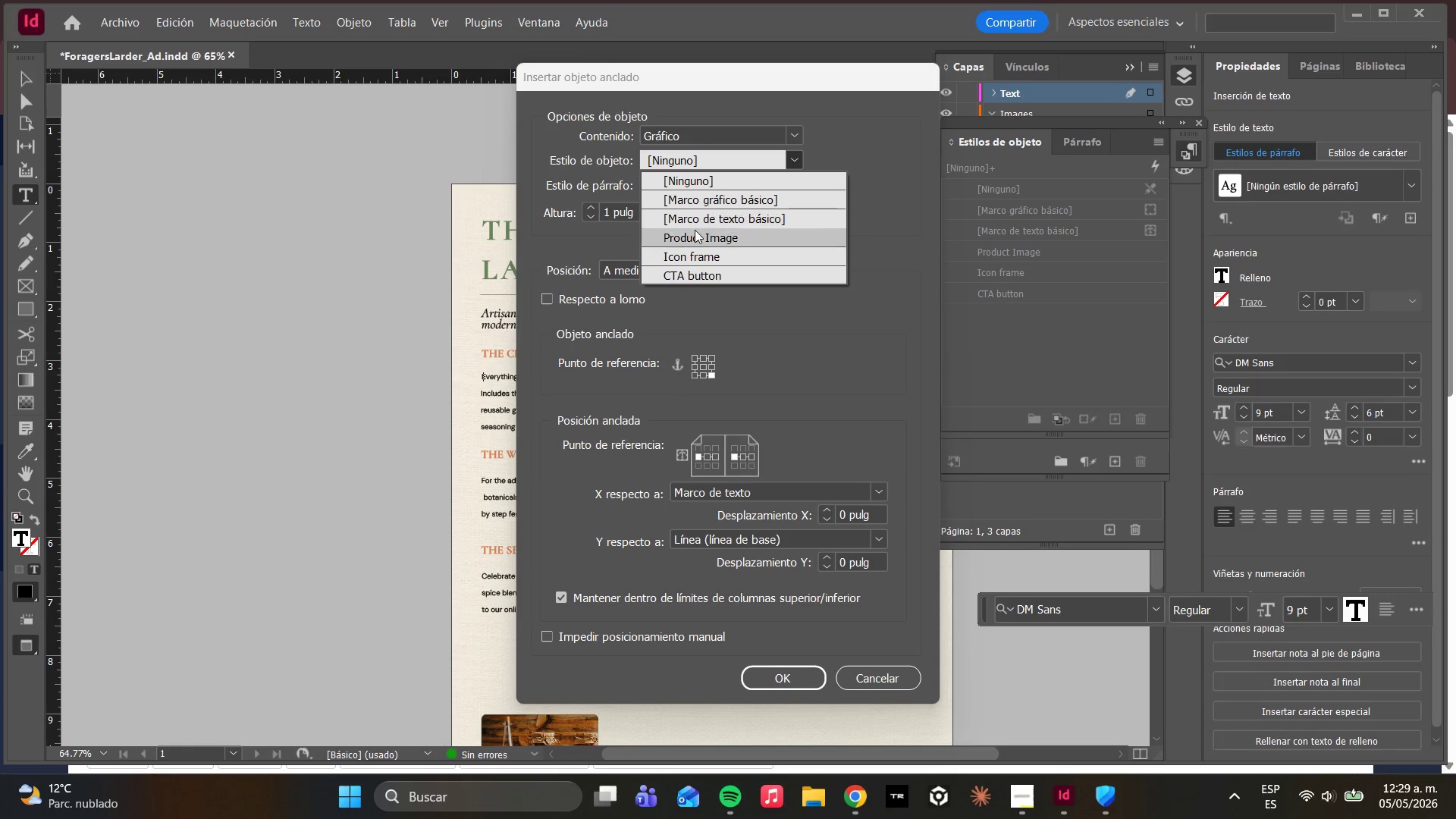 
wait(7.89)
 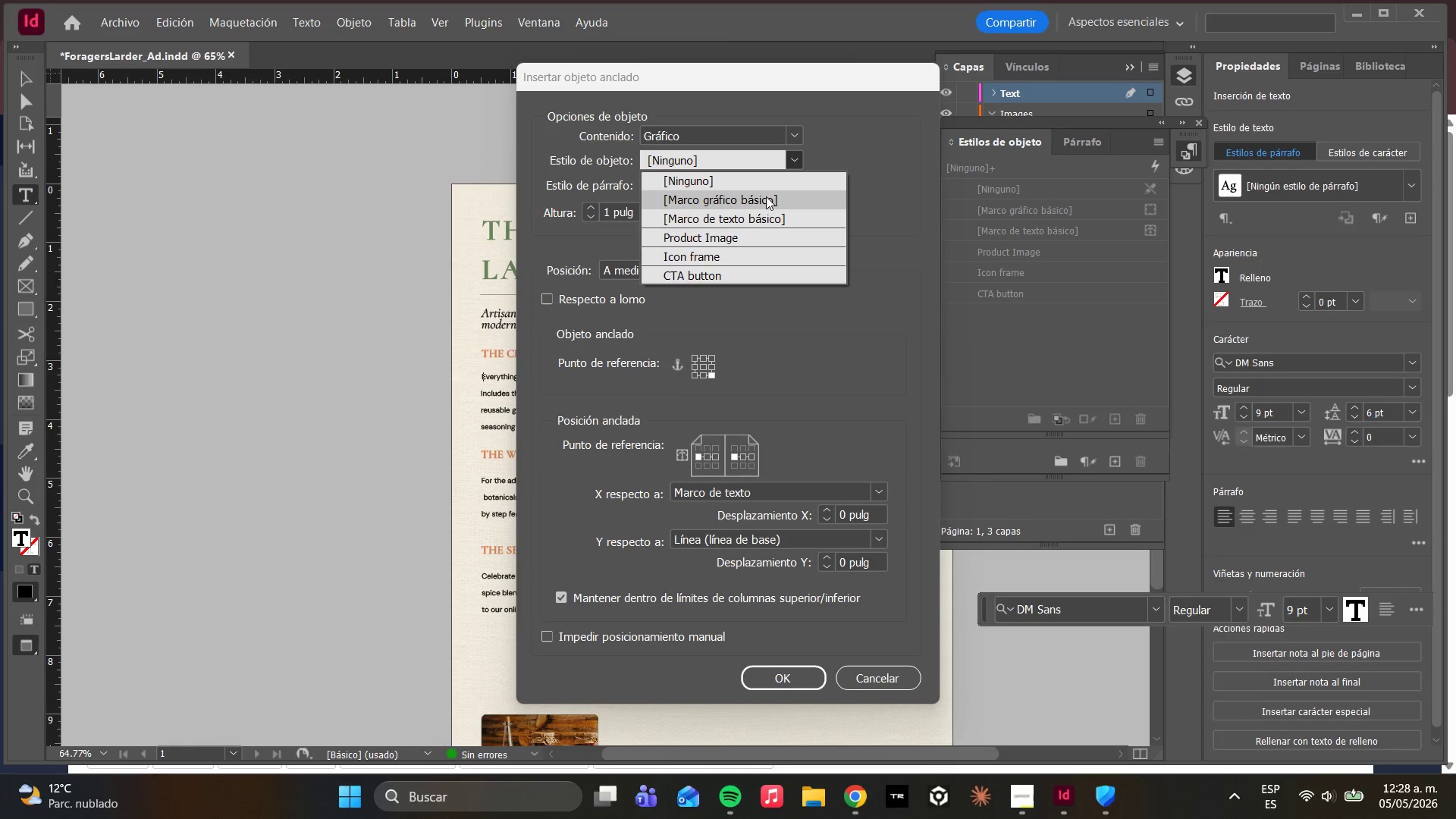 
left_click([664, 258])
 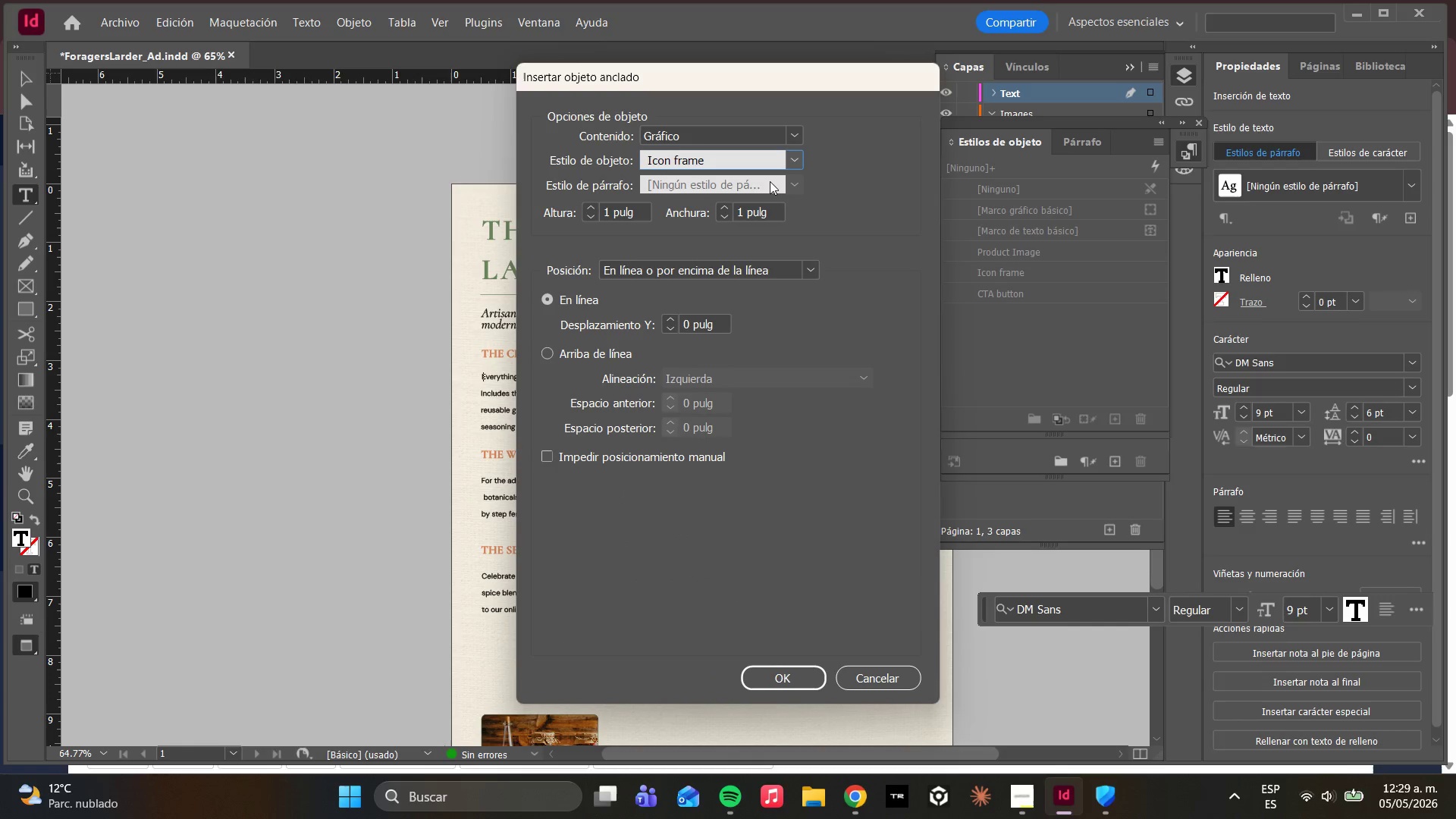 
double_click([784, 181])
 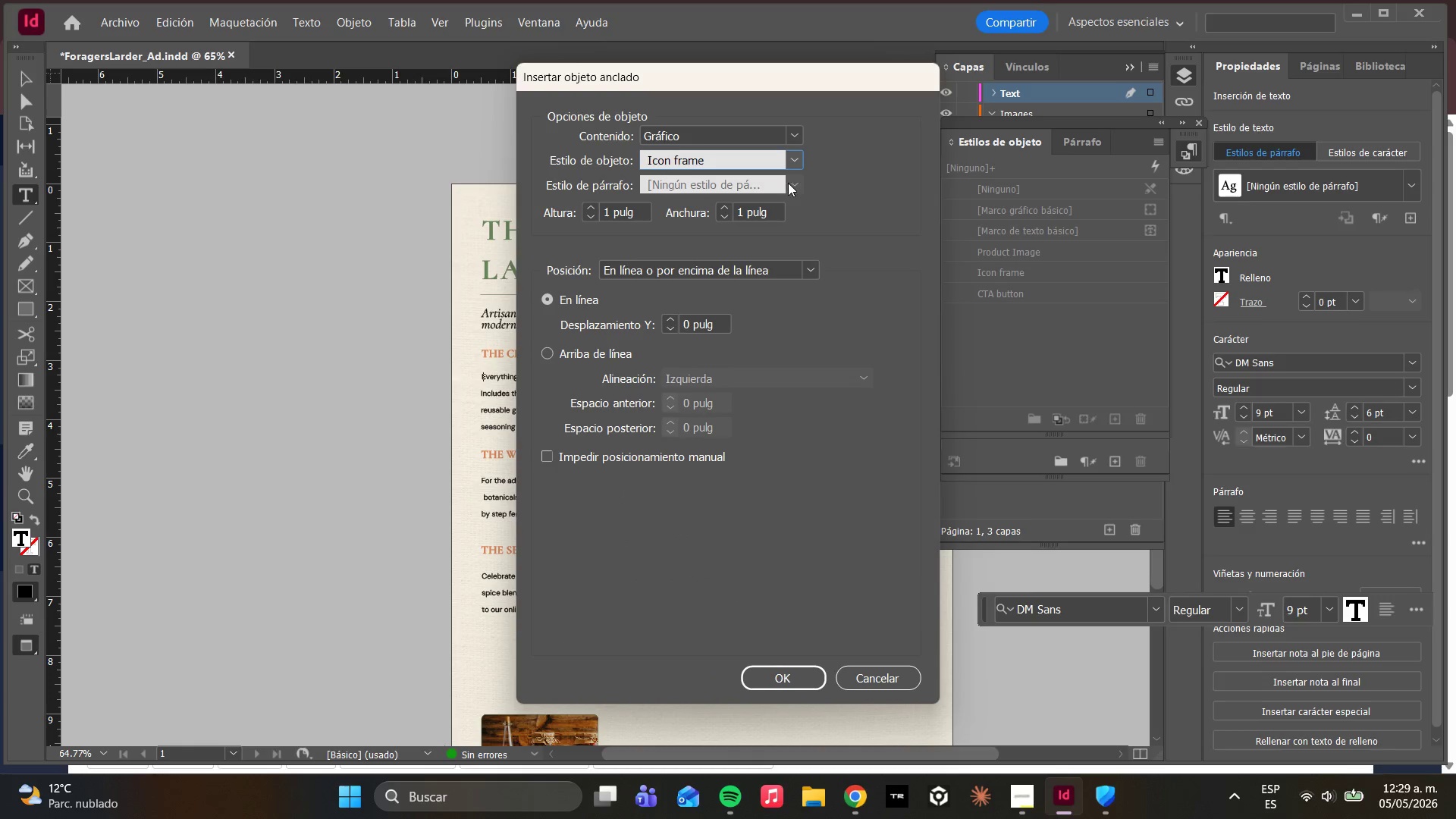 
triple_click([789, 183])
 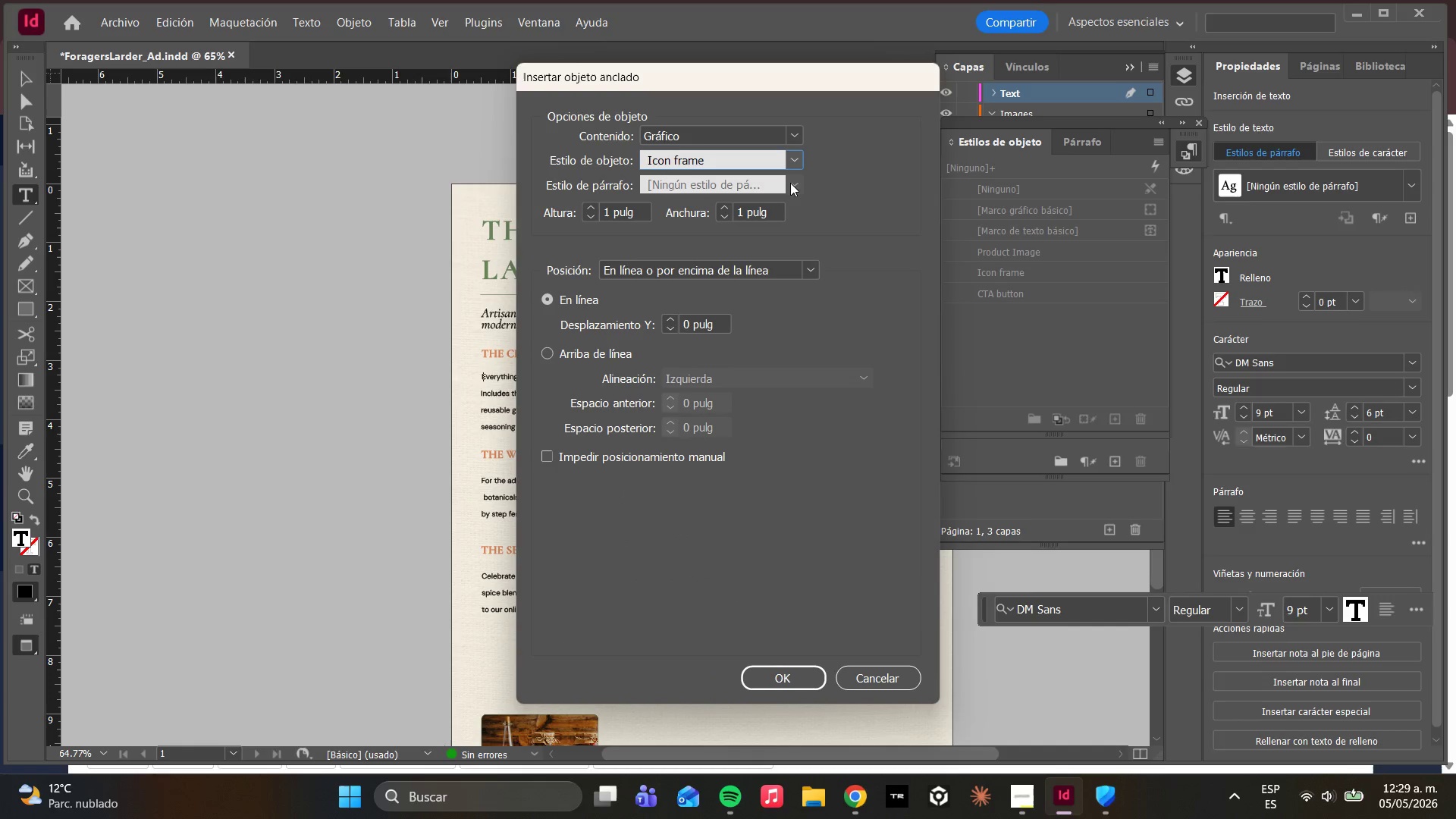 
left_click([792, 183])
 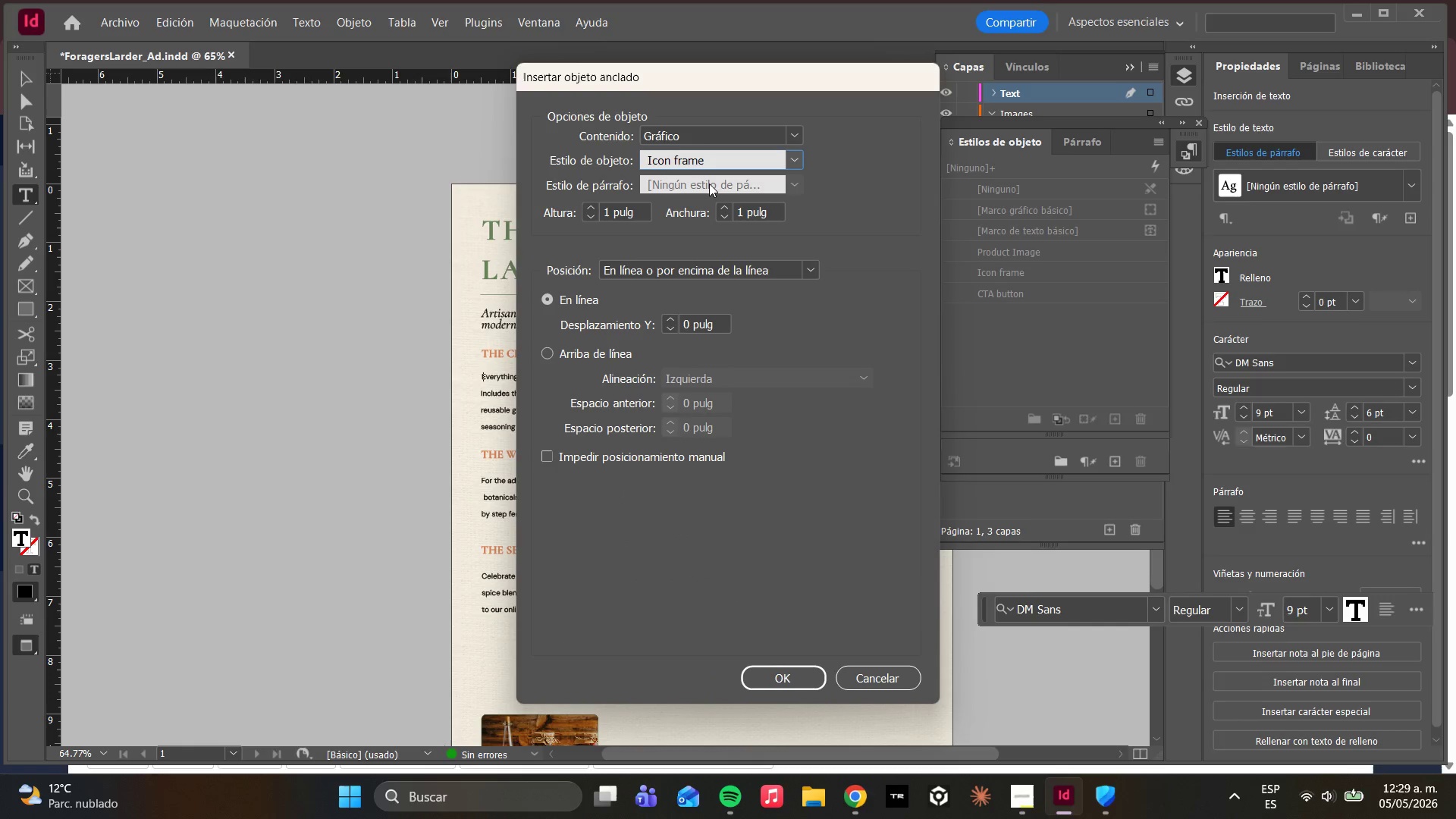 
double_click([709, 184])
 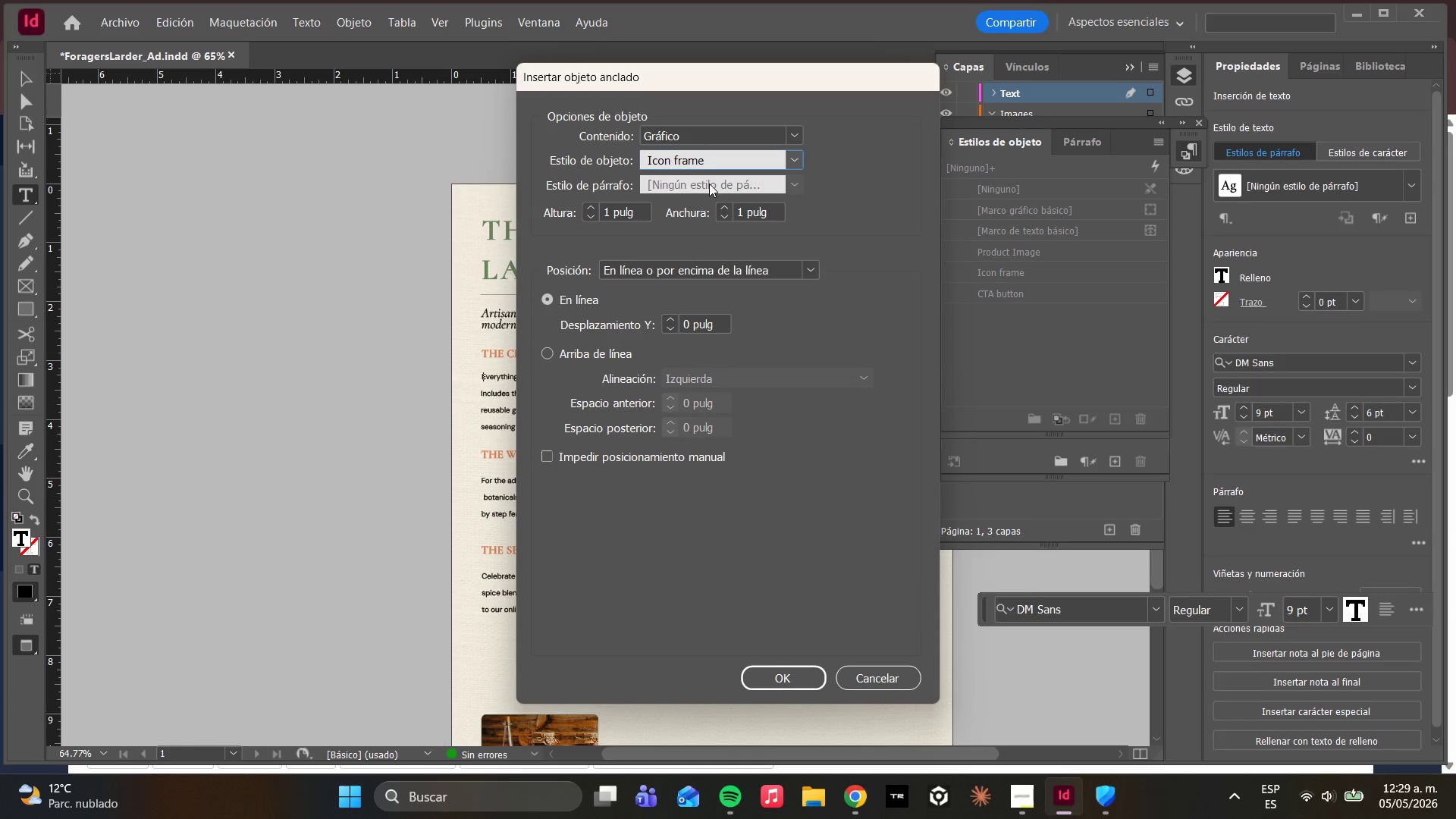 
triple_click([709, 184])
 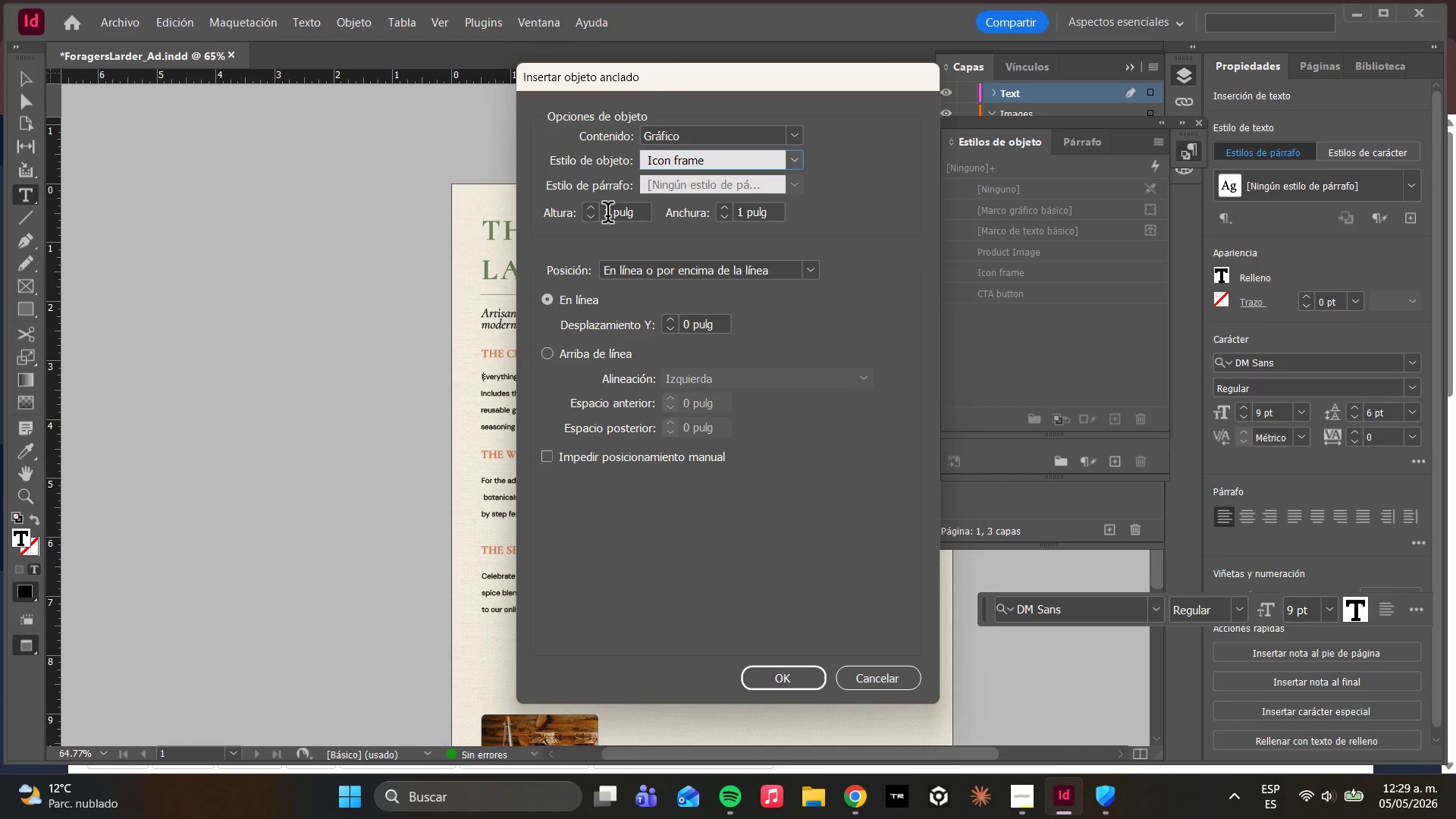 
wait(6.39)
 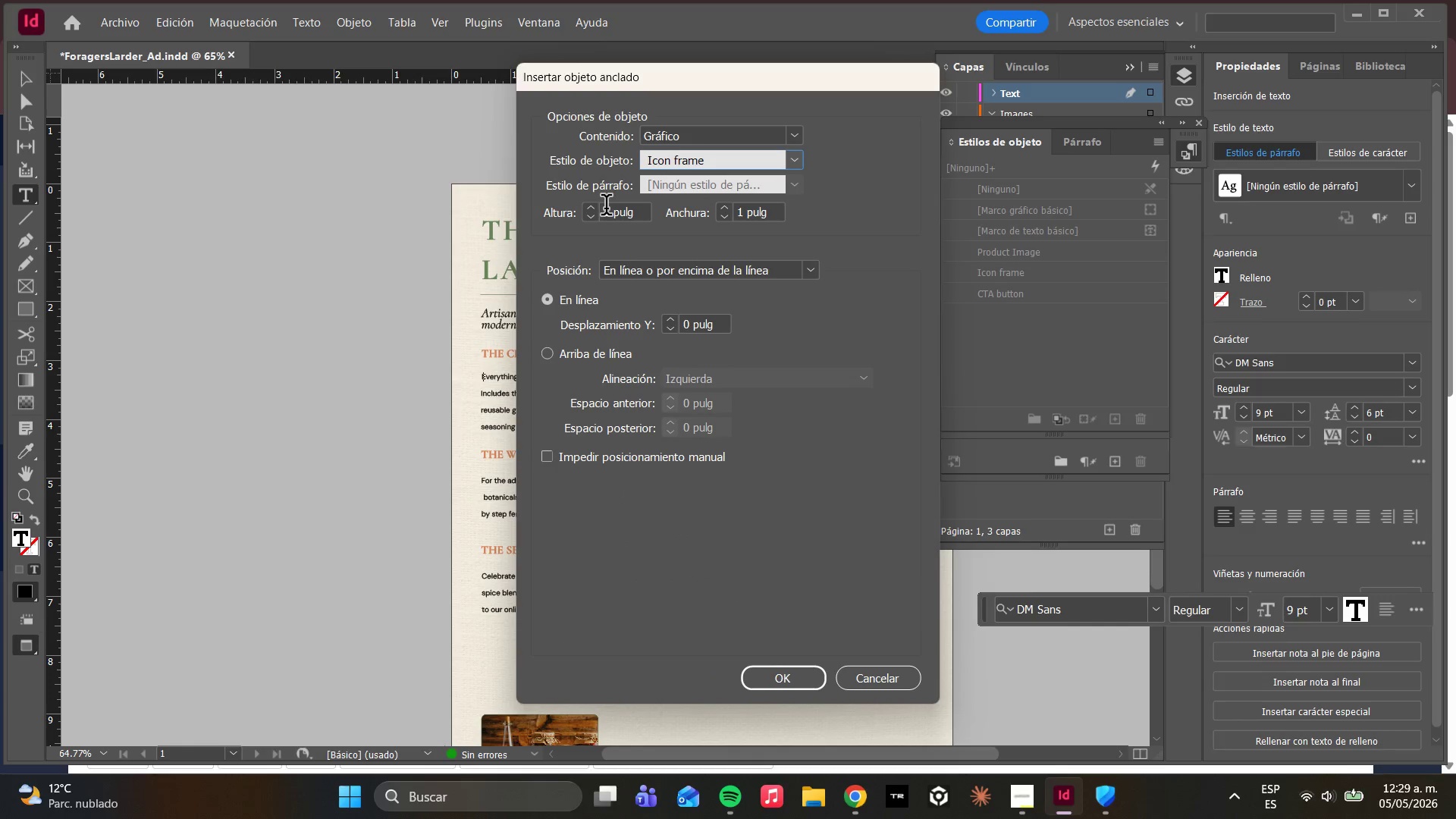 
left_click_drag(start_coordinate=[614, 219], to_coordinate=[591, 208])
 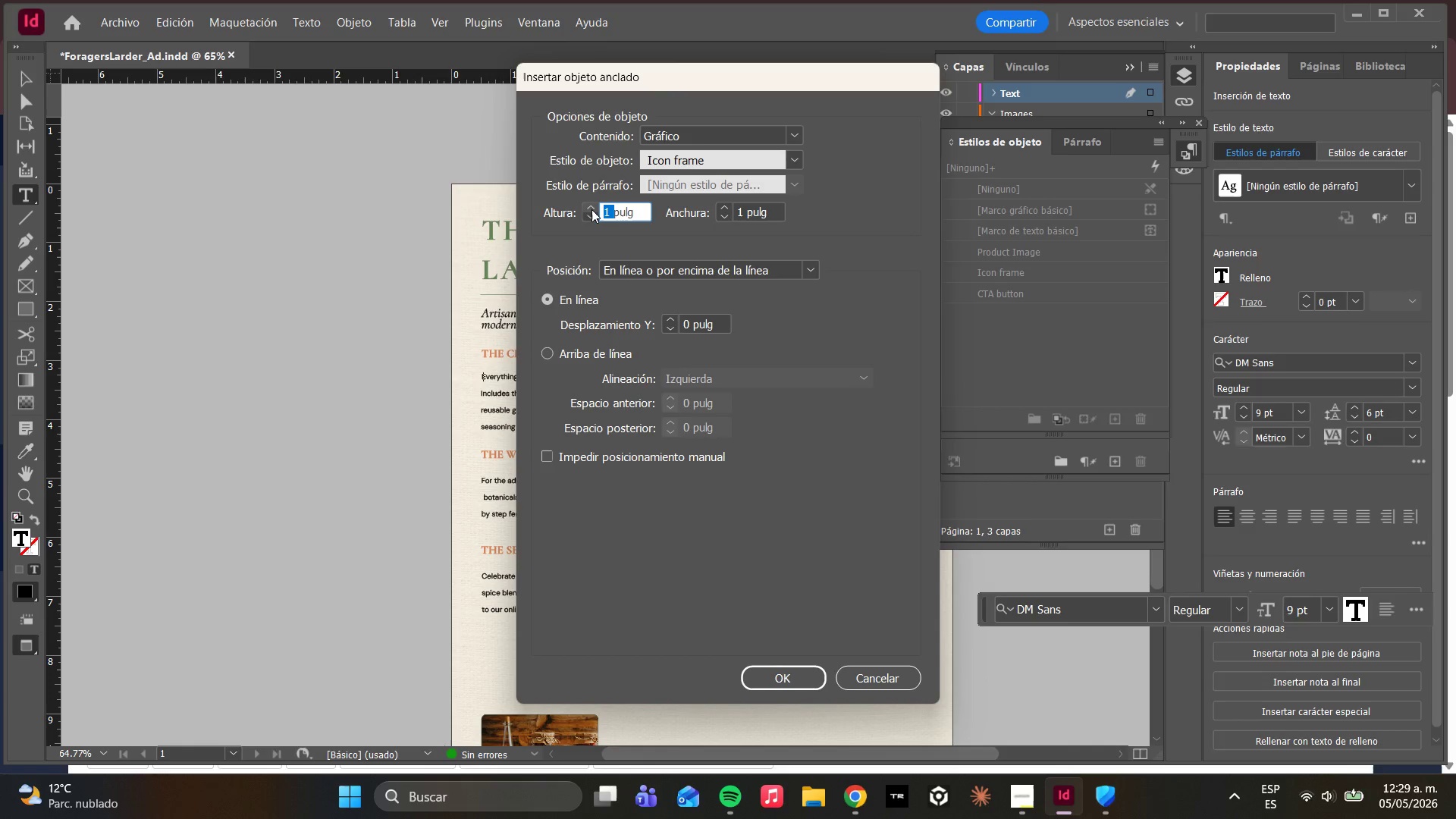 
type(0.25)
 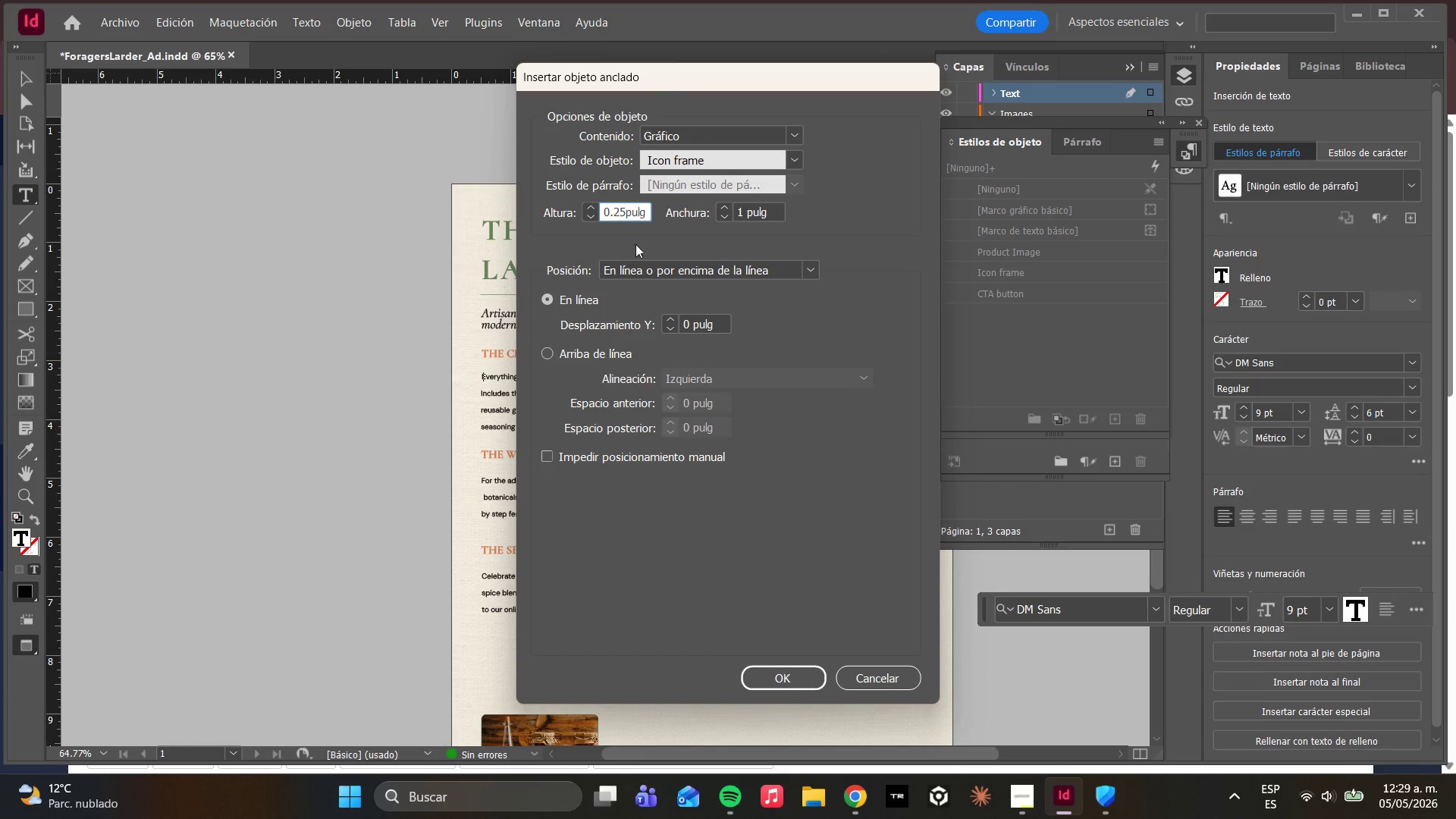 
key(V)
 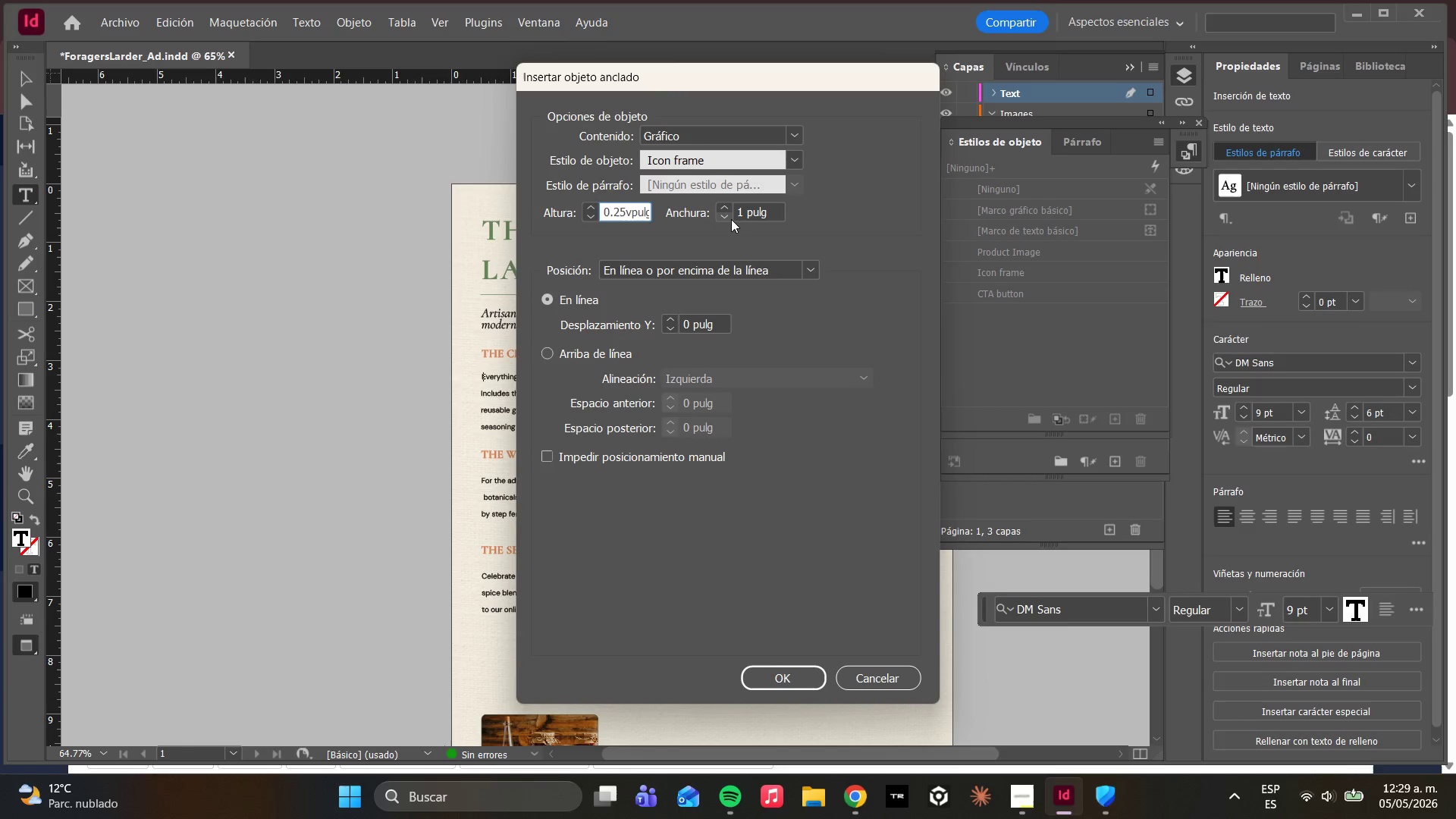 
key(Backspace)
 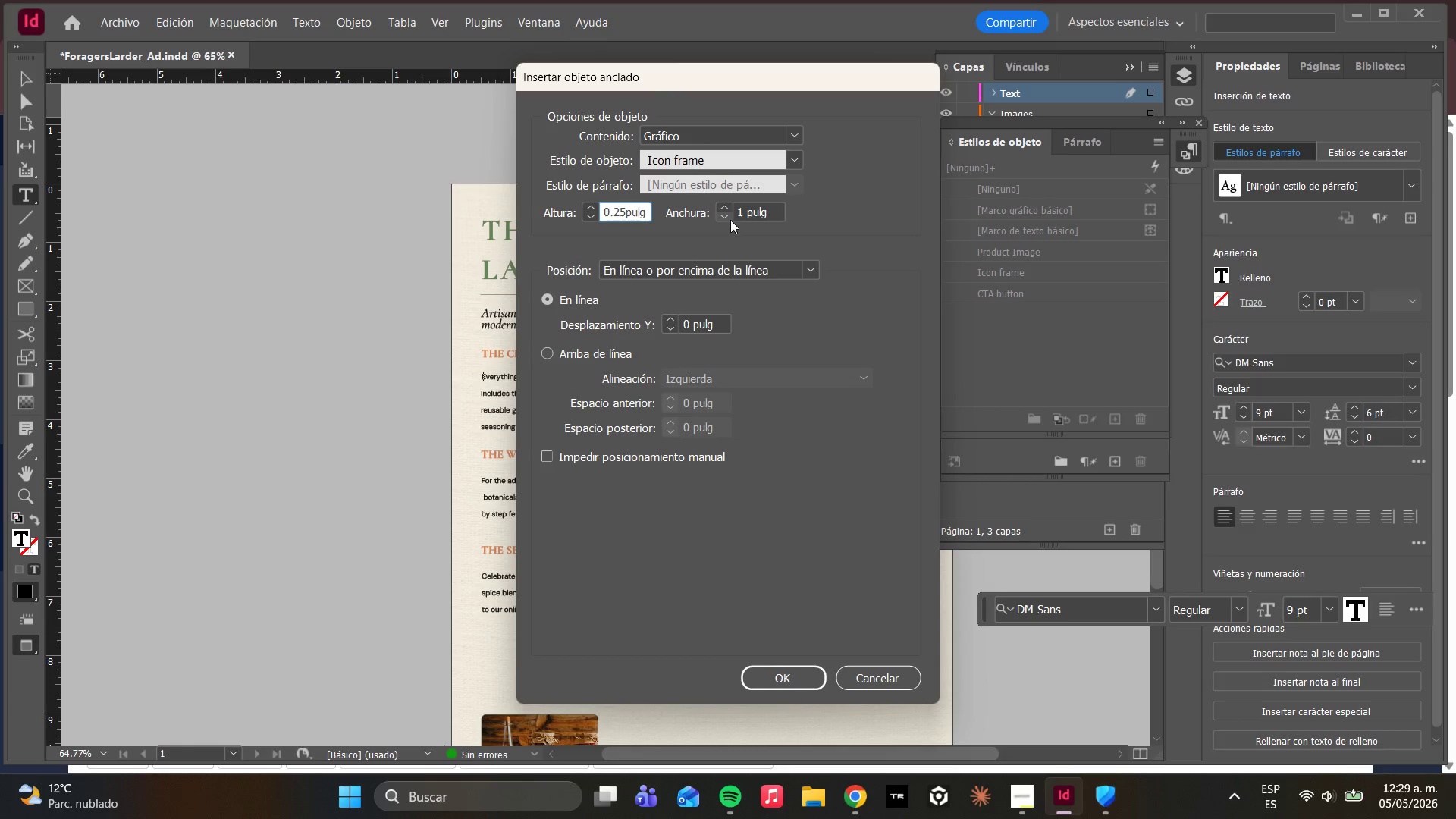 
left_click_drag(start_coordinate=[745, 215], to_coordinate=[723, 213])
 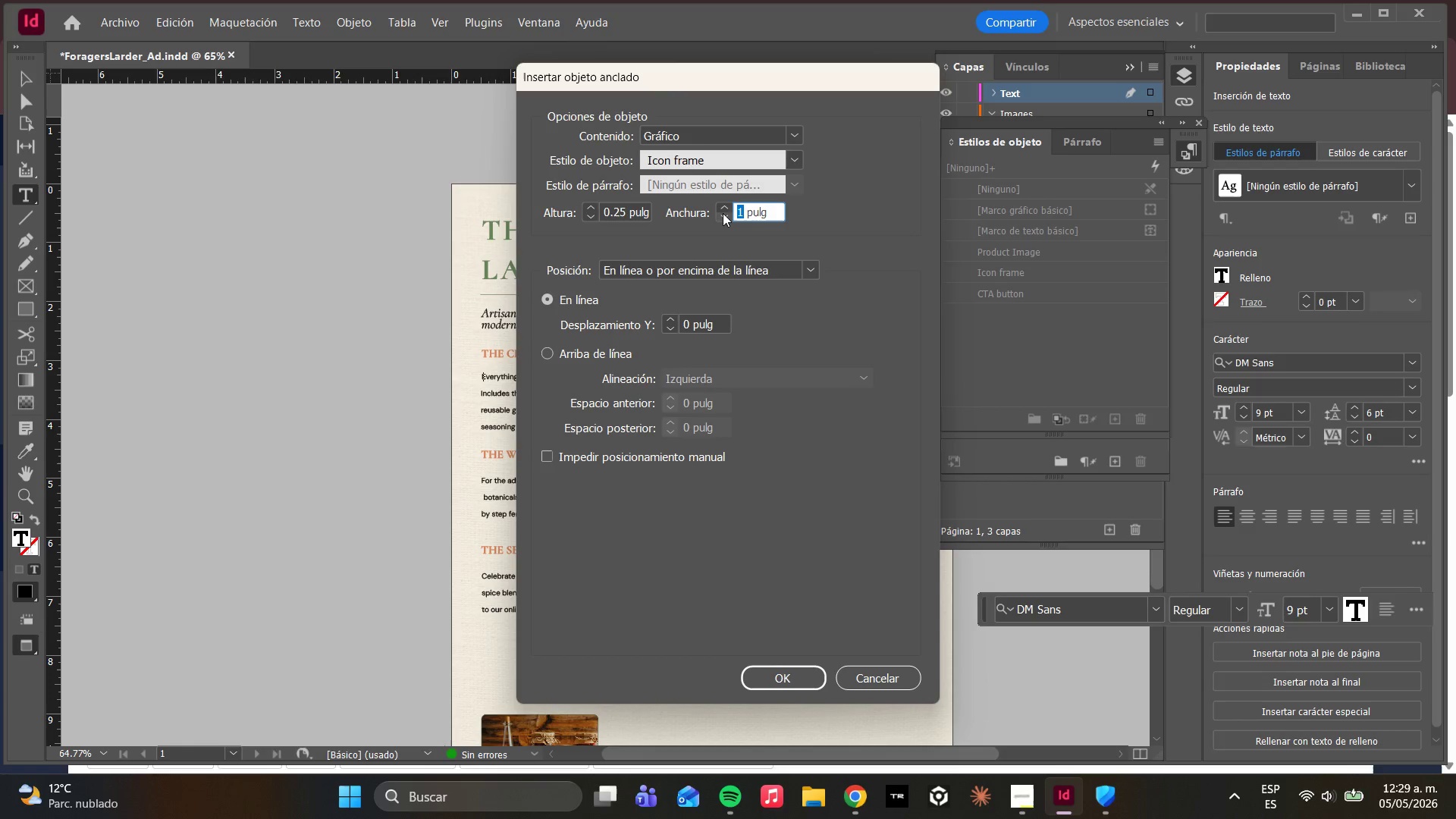 
type(0.25)
 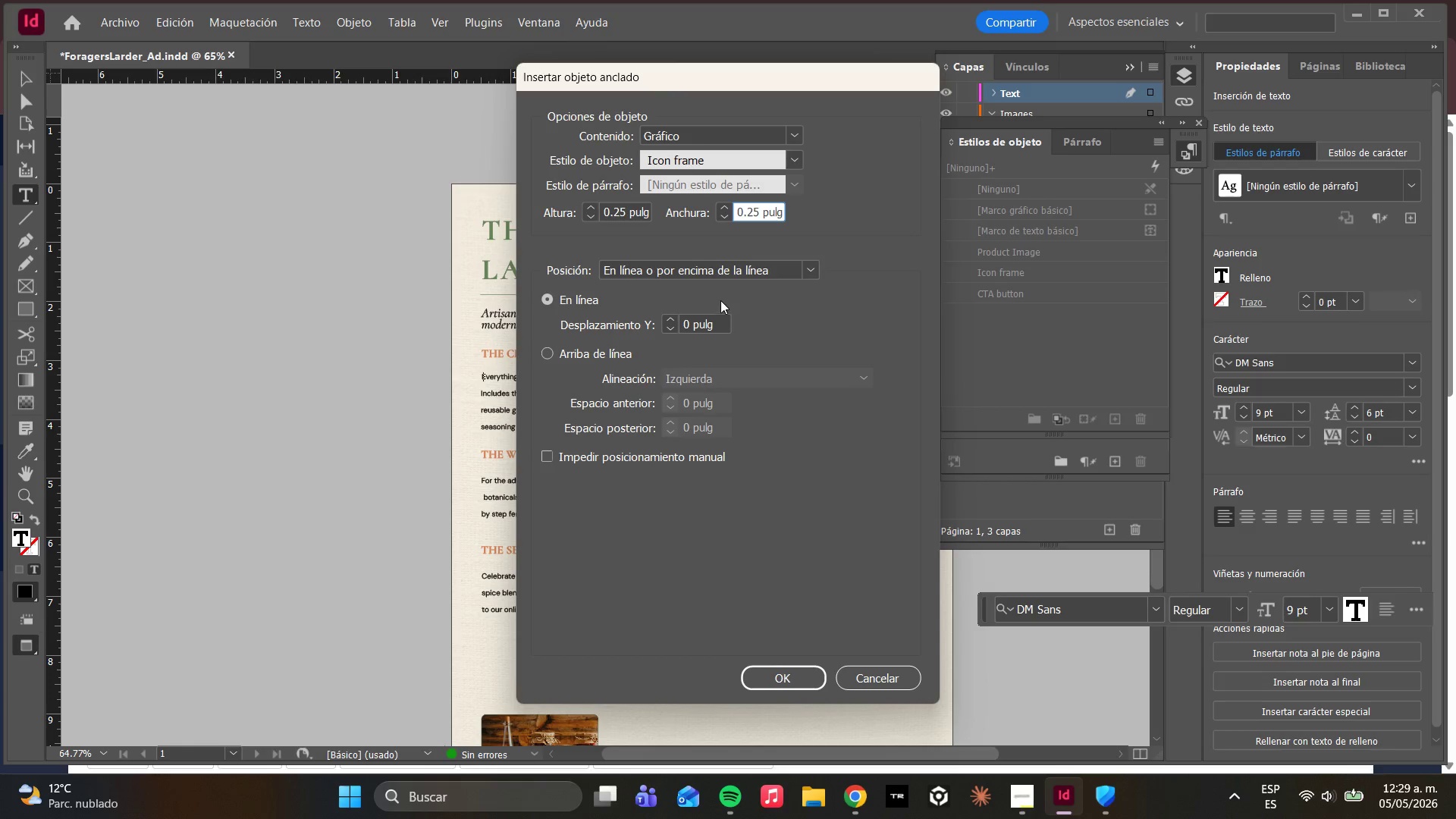 
mouse_move([770, 269])
 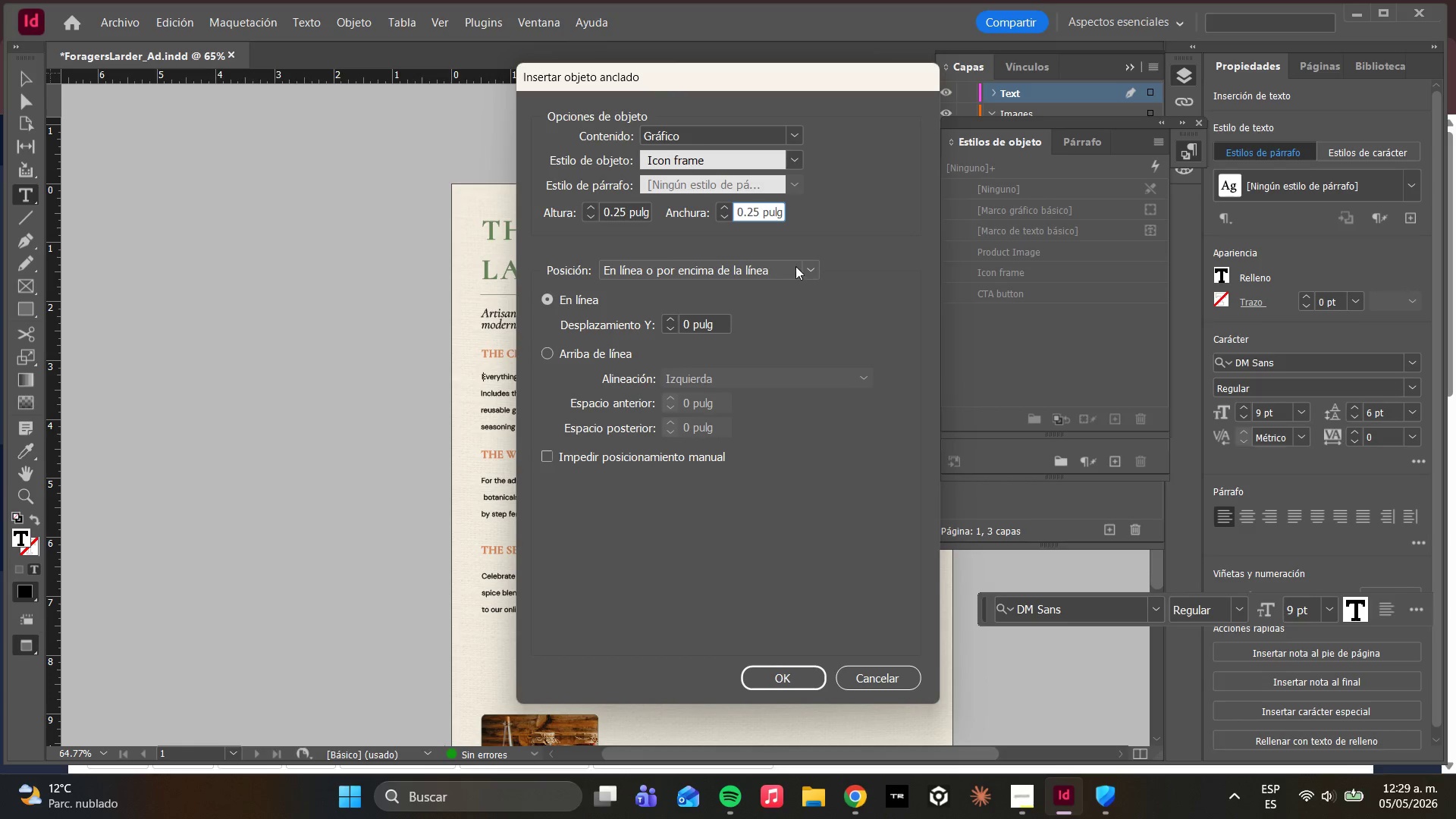 
left_click([797, 264])
 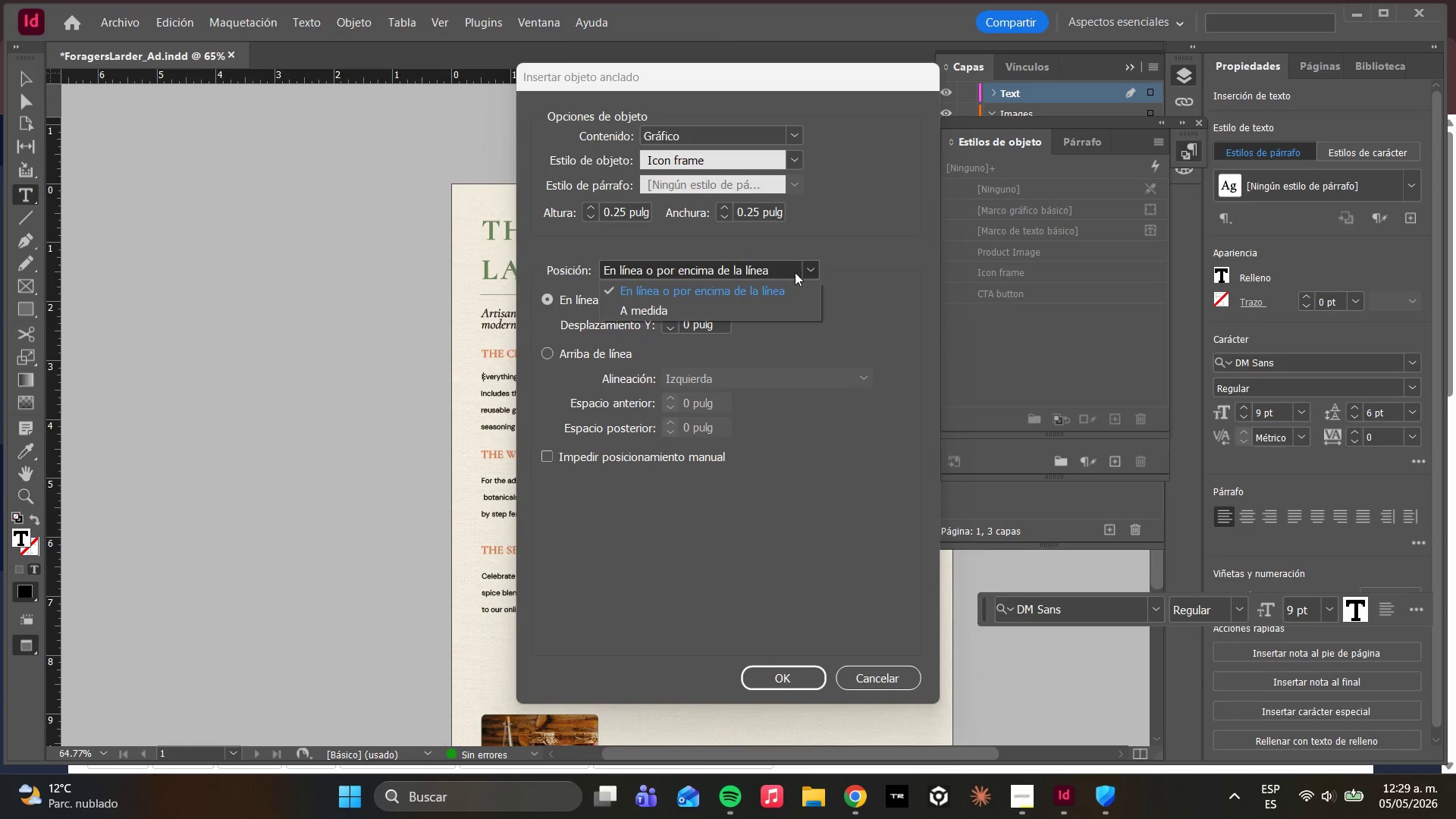 
left_click([791, 287])
 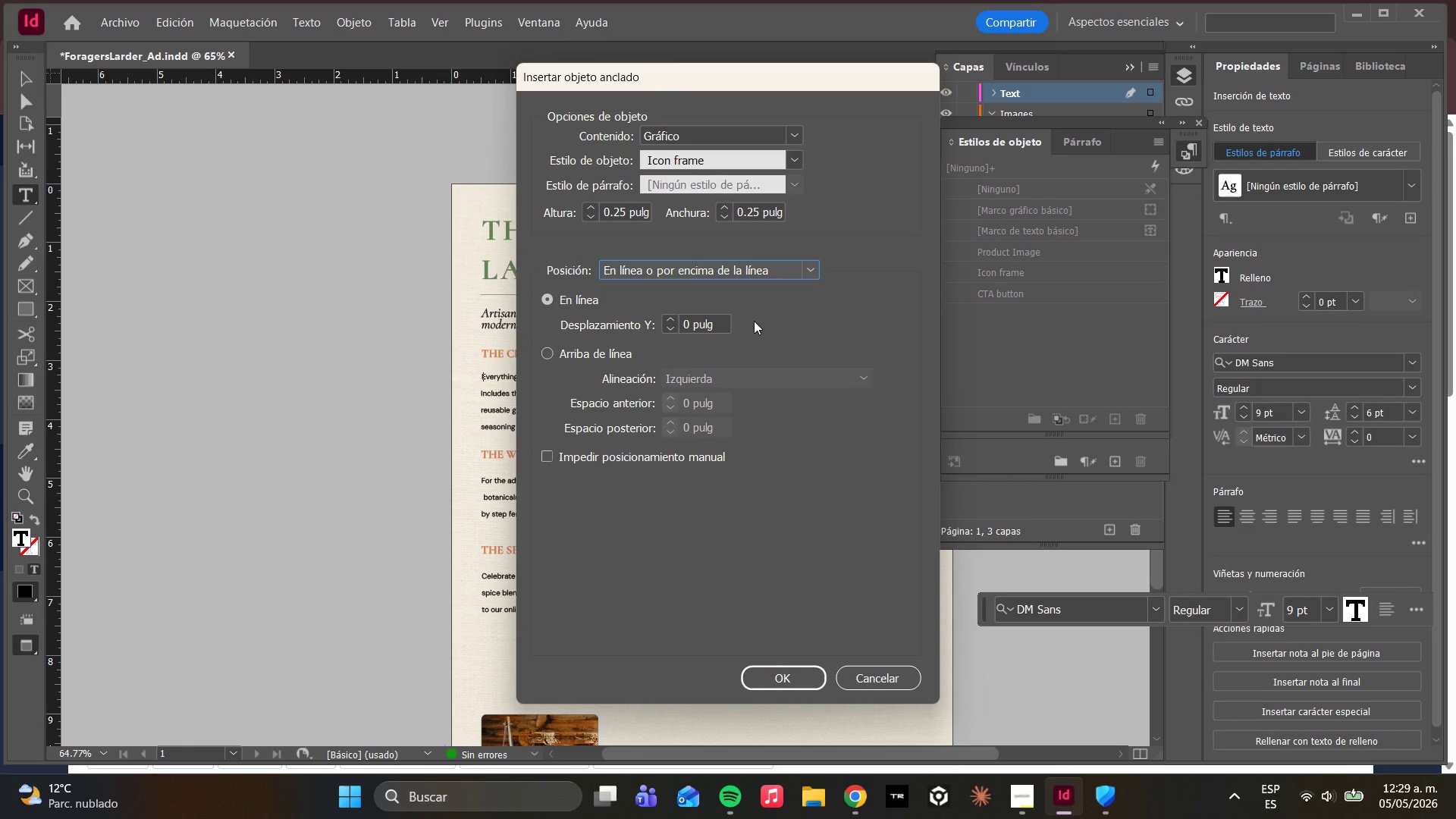 
wait(7.91)
 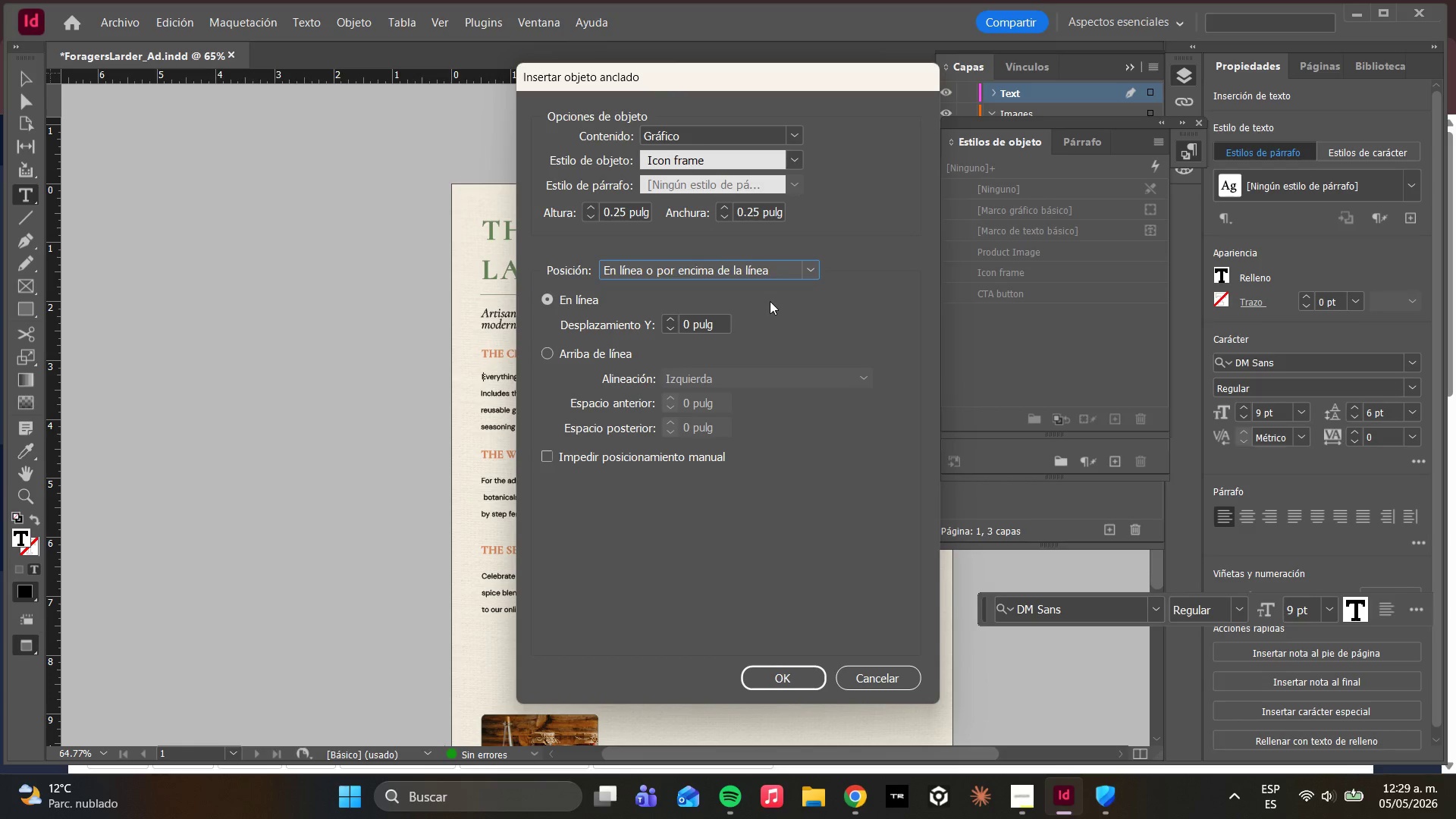 
left_click([795, 665])
 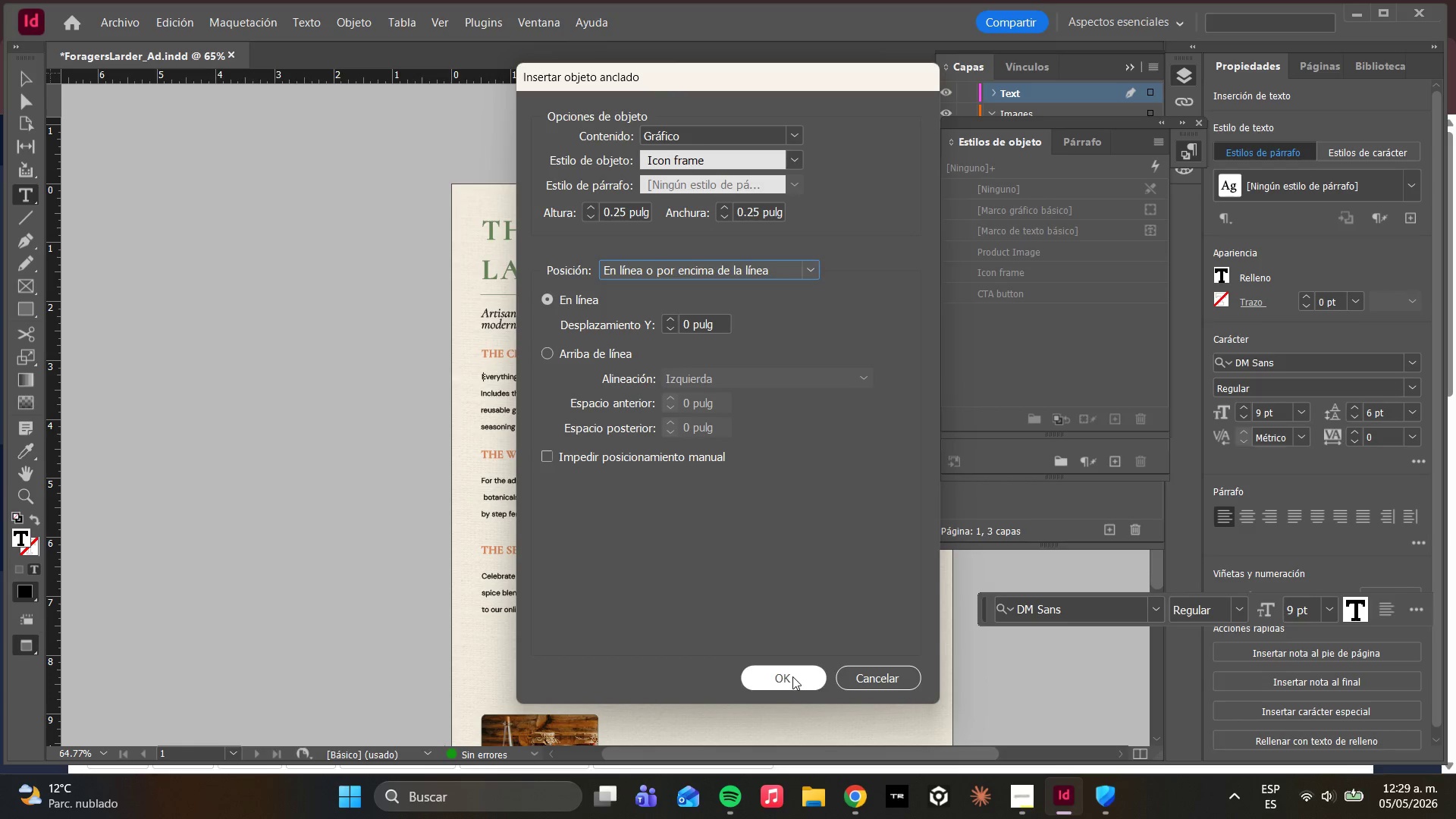 
left_click([793, 676])
 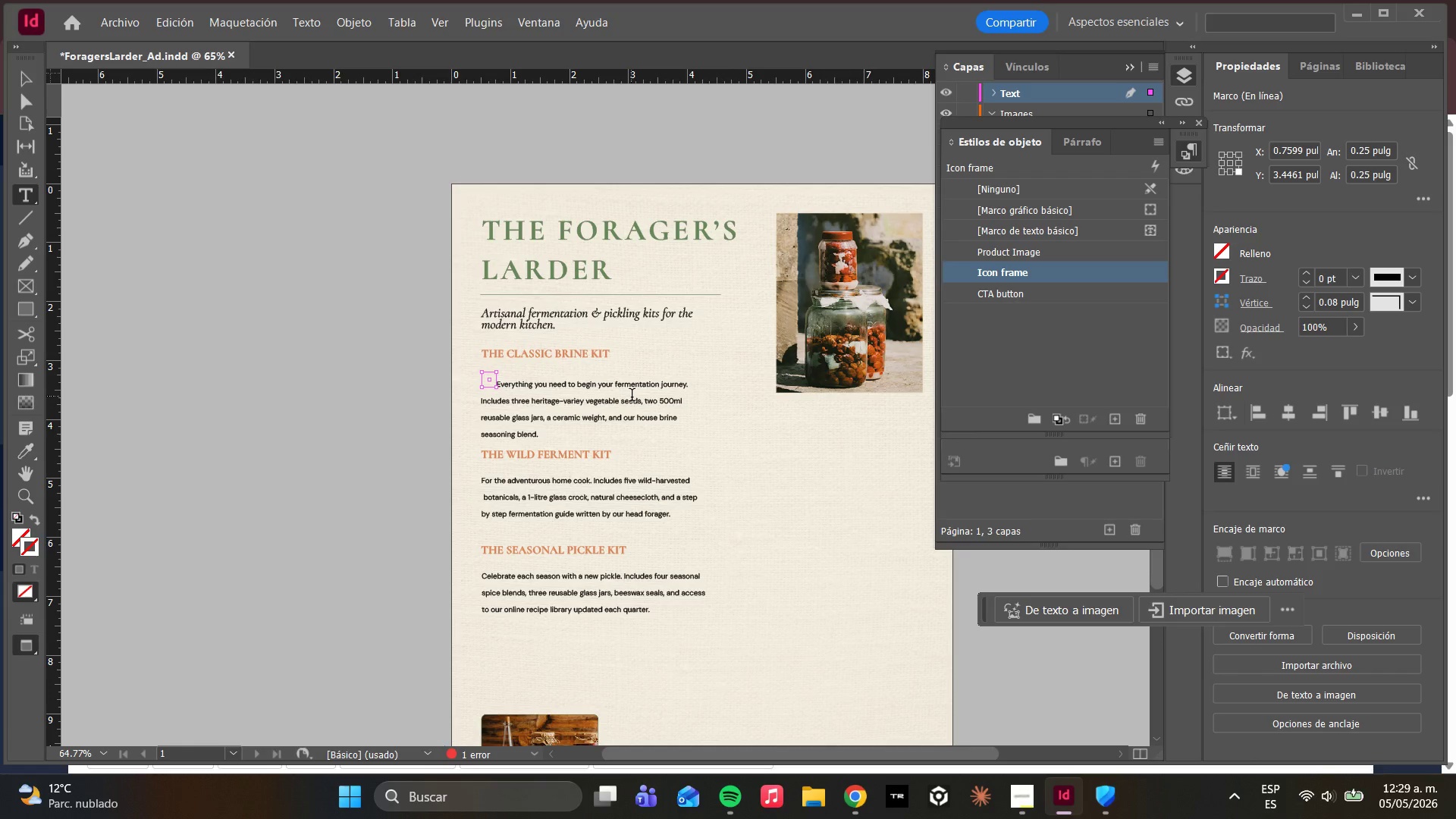 
wait(10.05)
 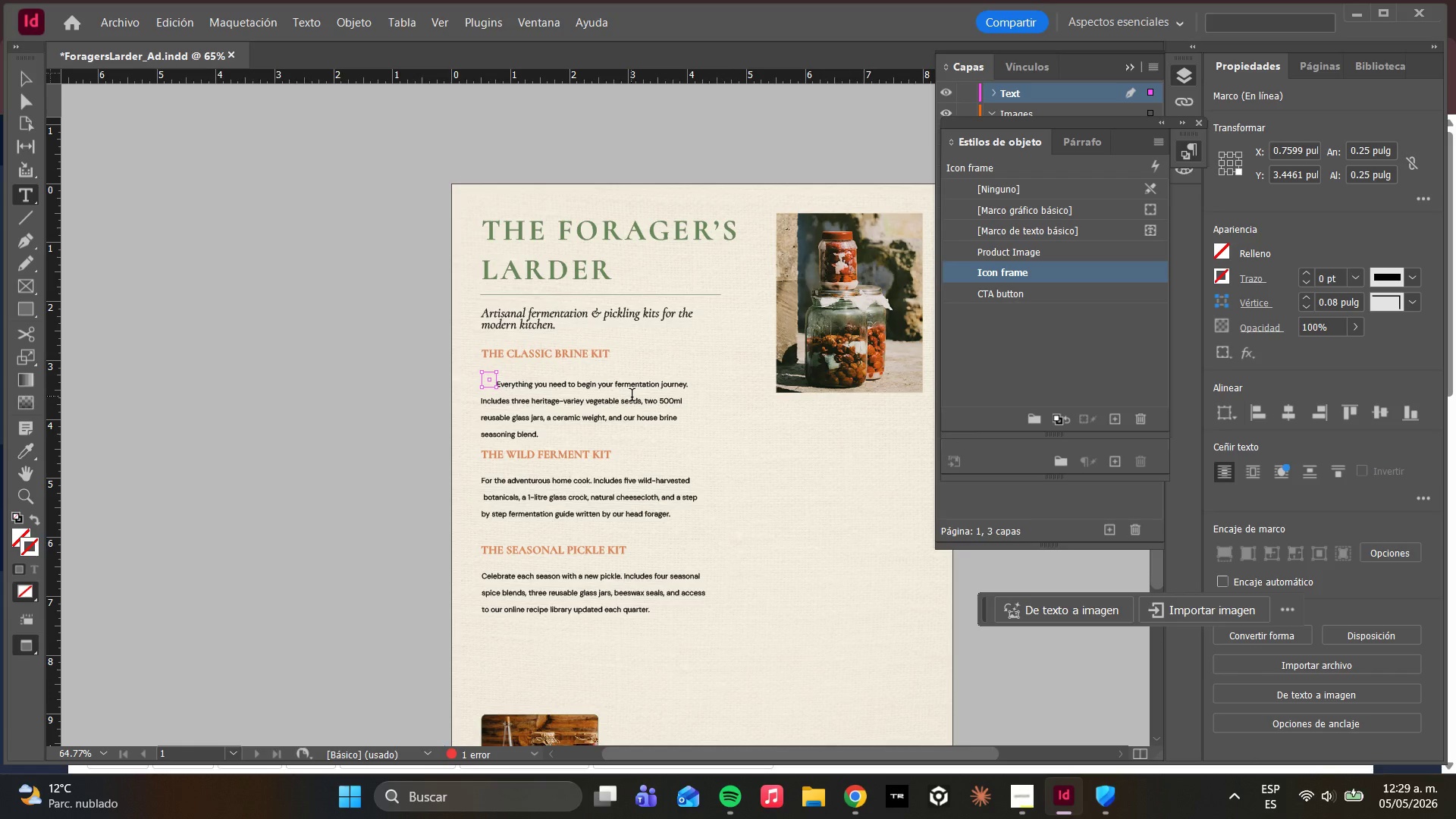 
right_click([490, 386])
 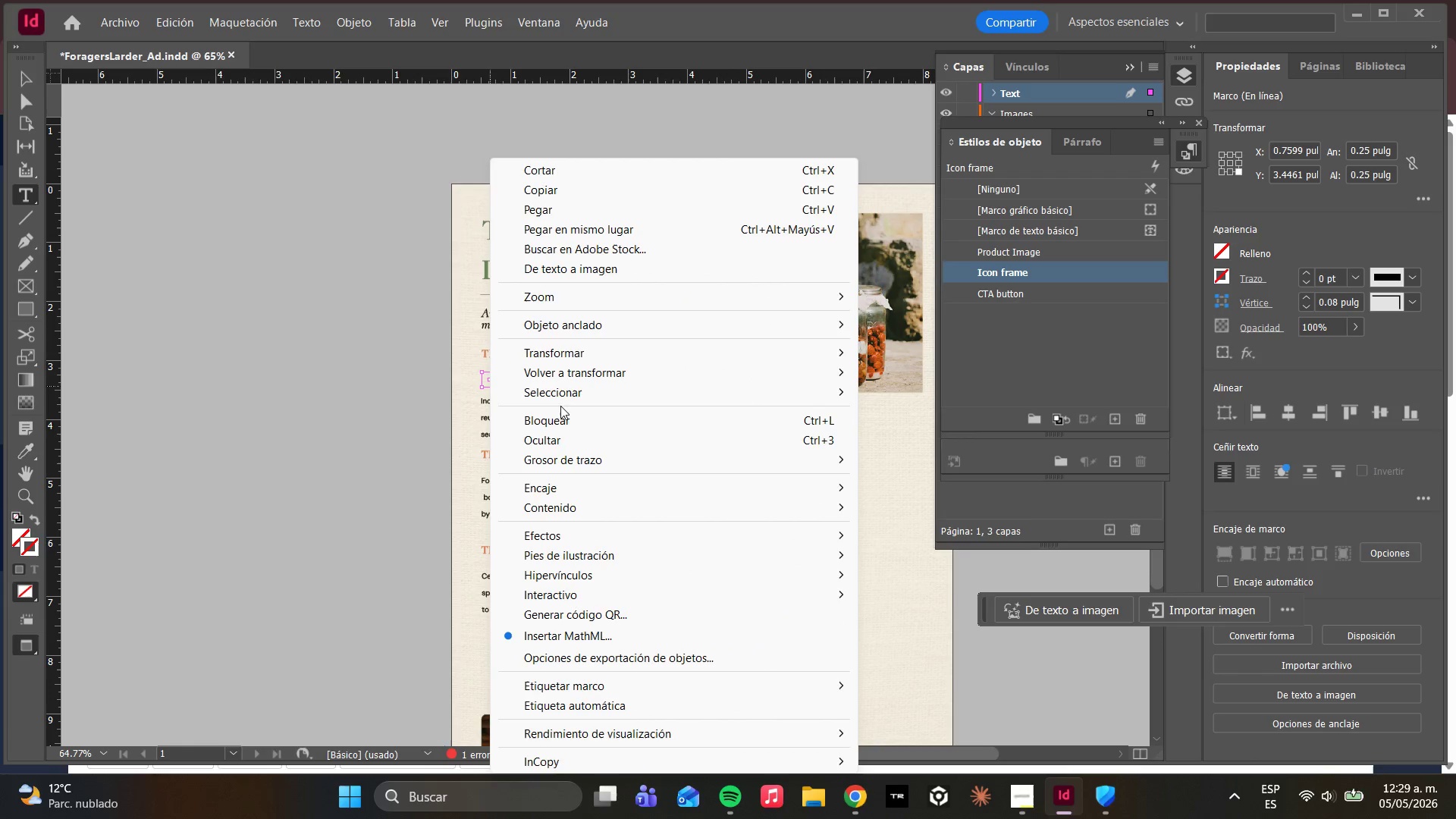 
wait(6.08)
 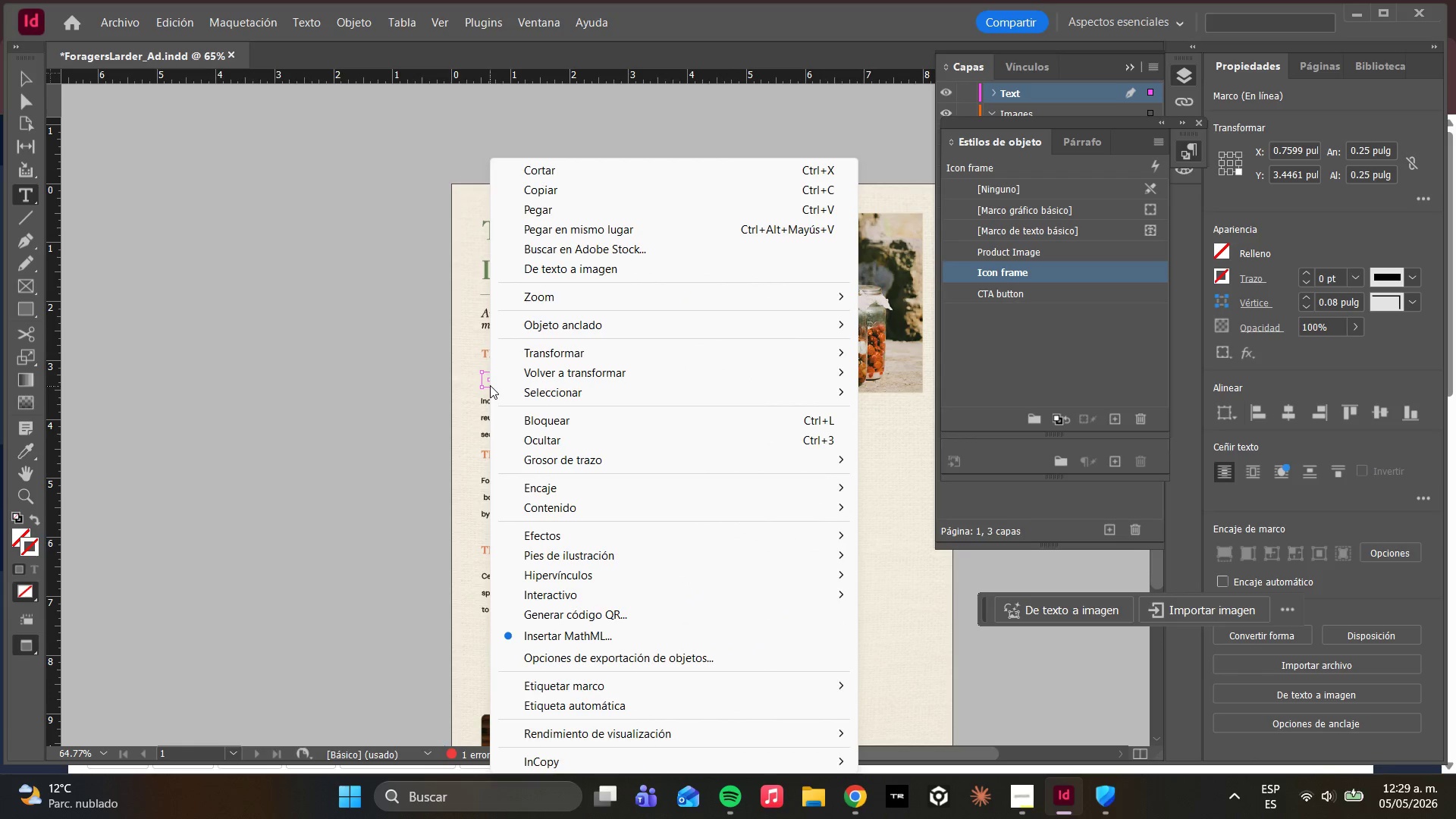 
scroll: coordinate [629, 603], scroll_direction: down, amount: 1.0
 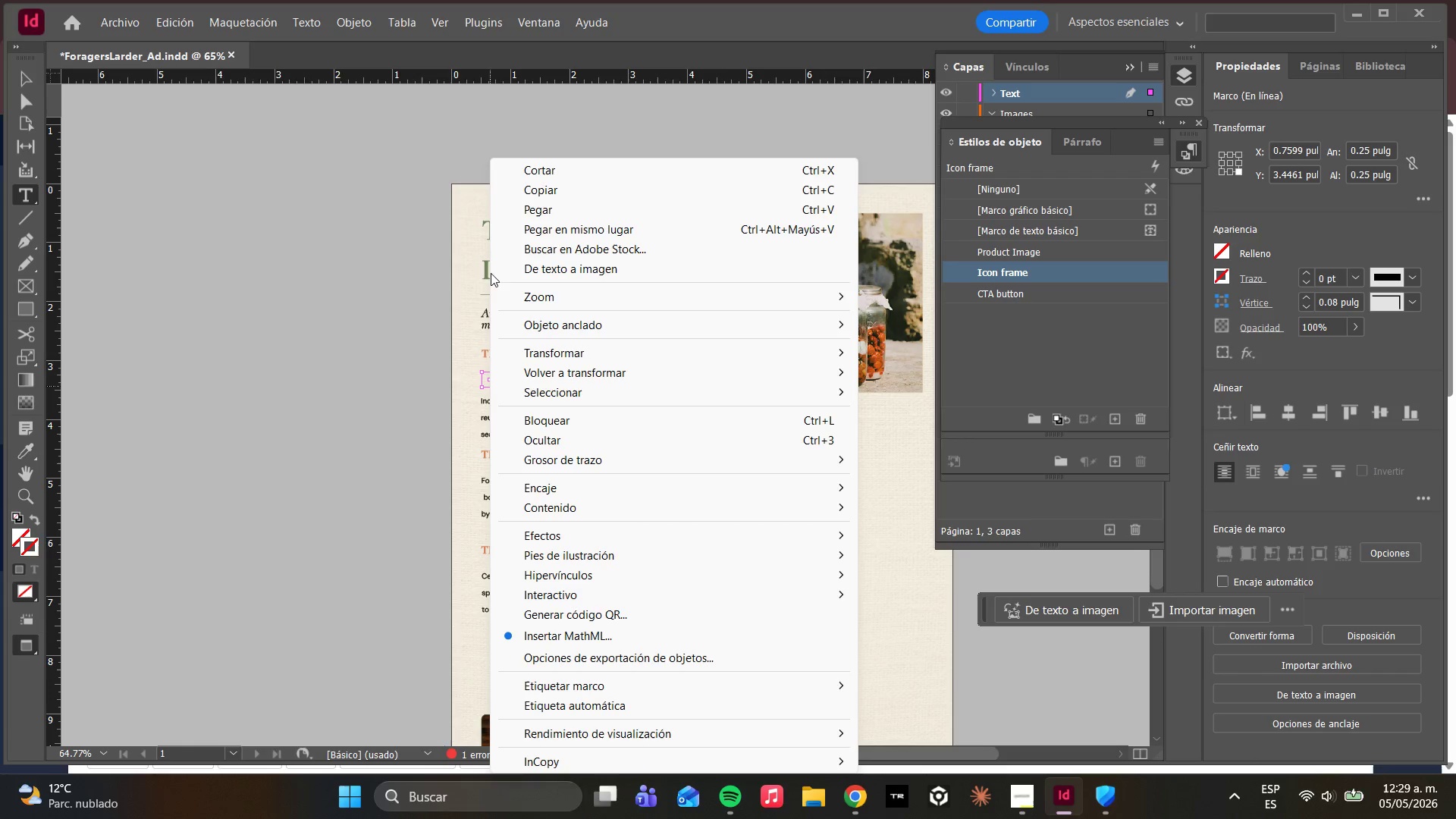 
right_click([475, 370])
 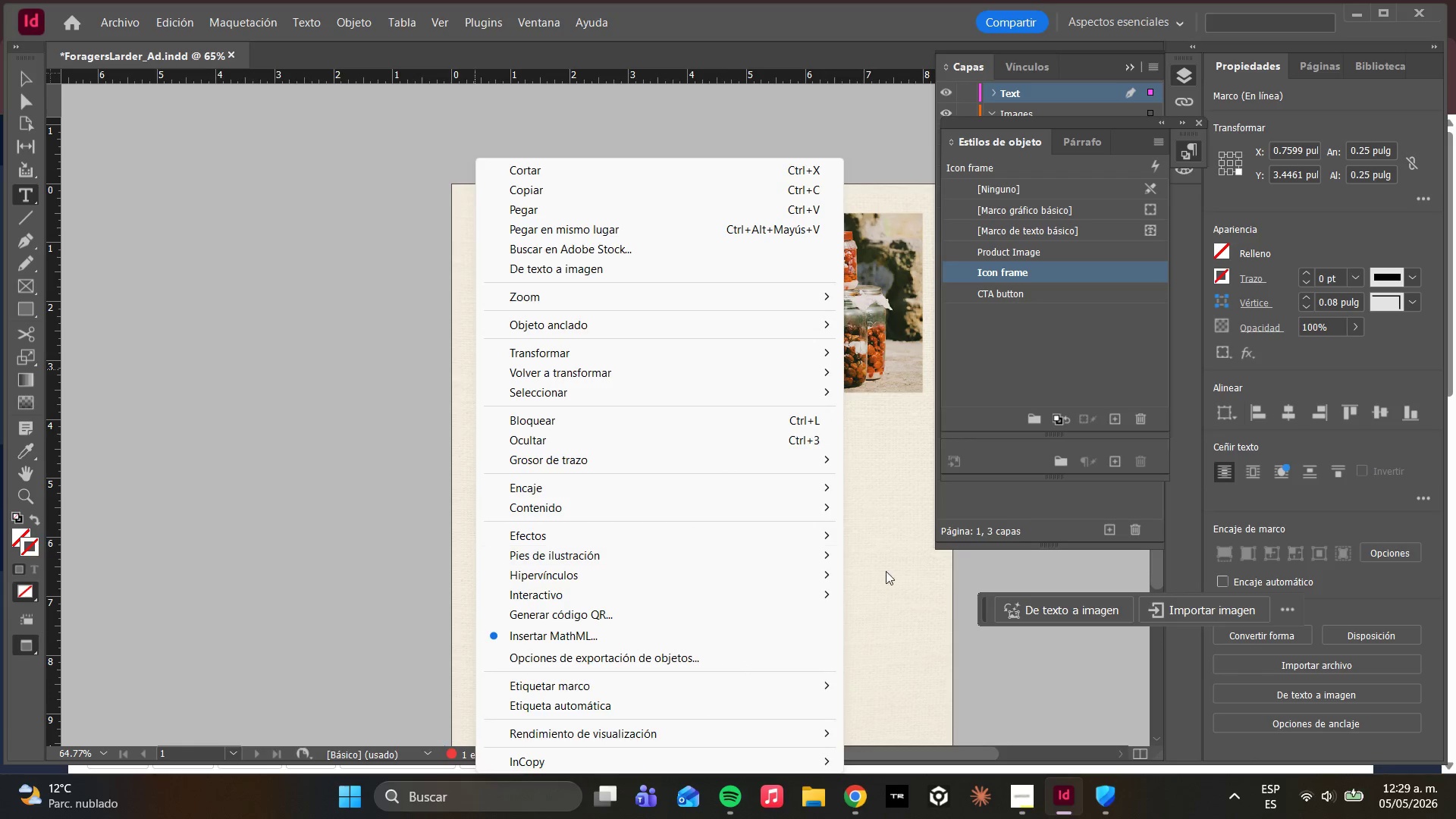 
left_click([891, 569])
 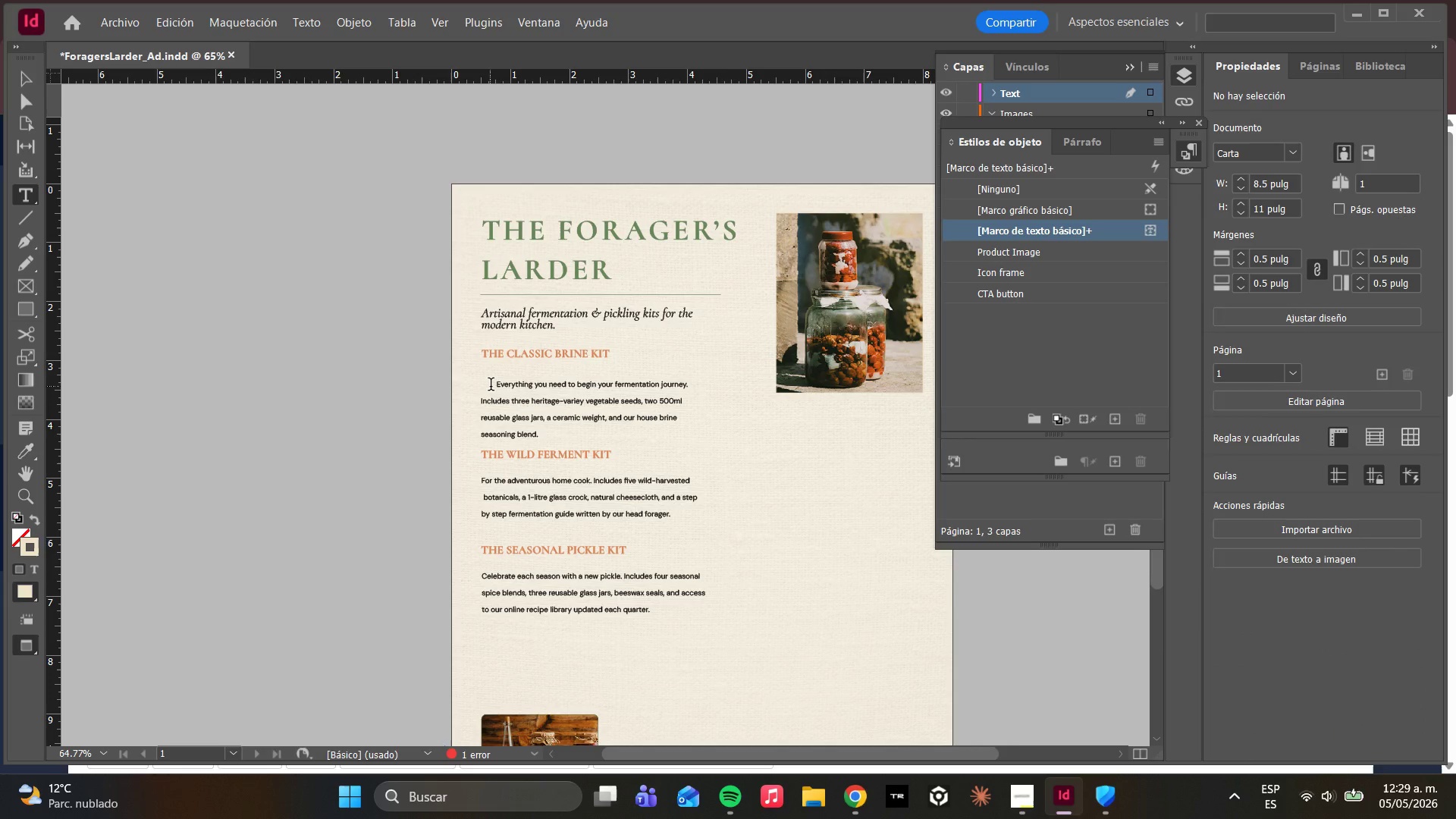 
key(Control+Z)
 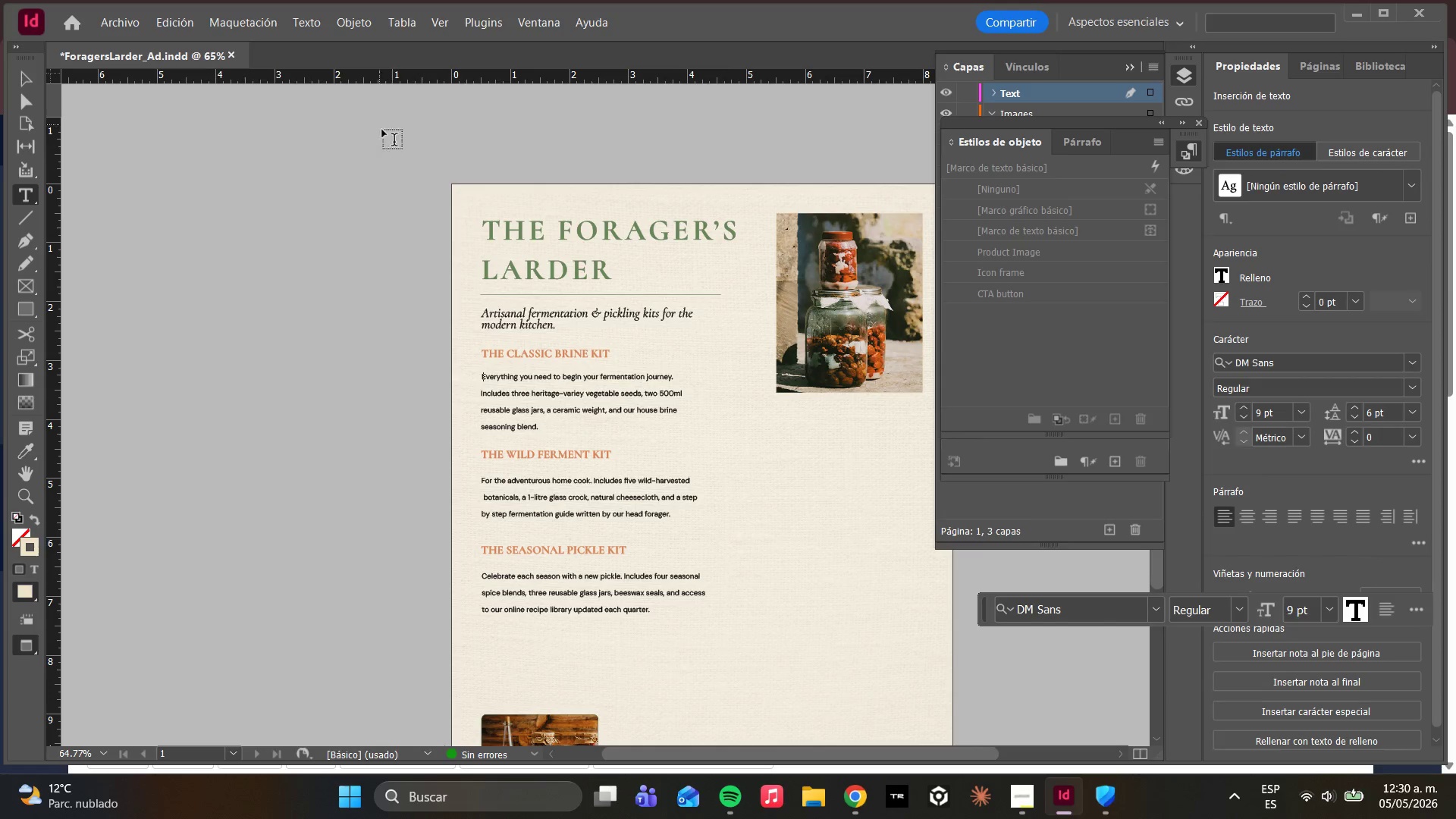 
left_click([347, 18])
 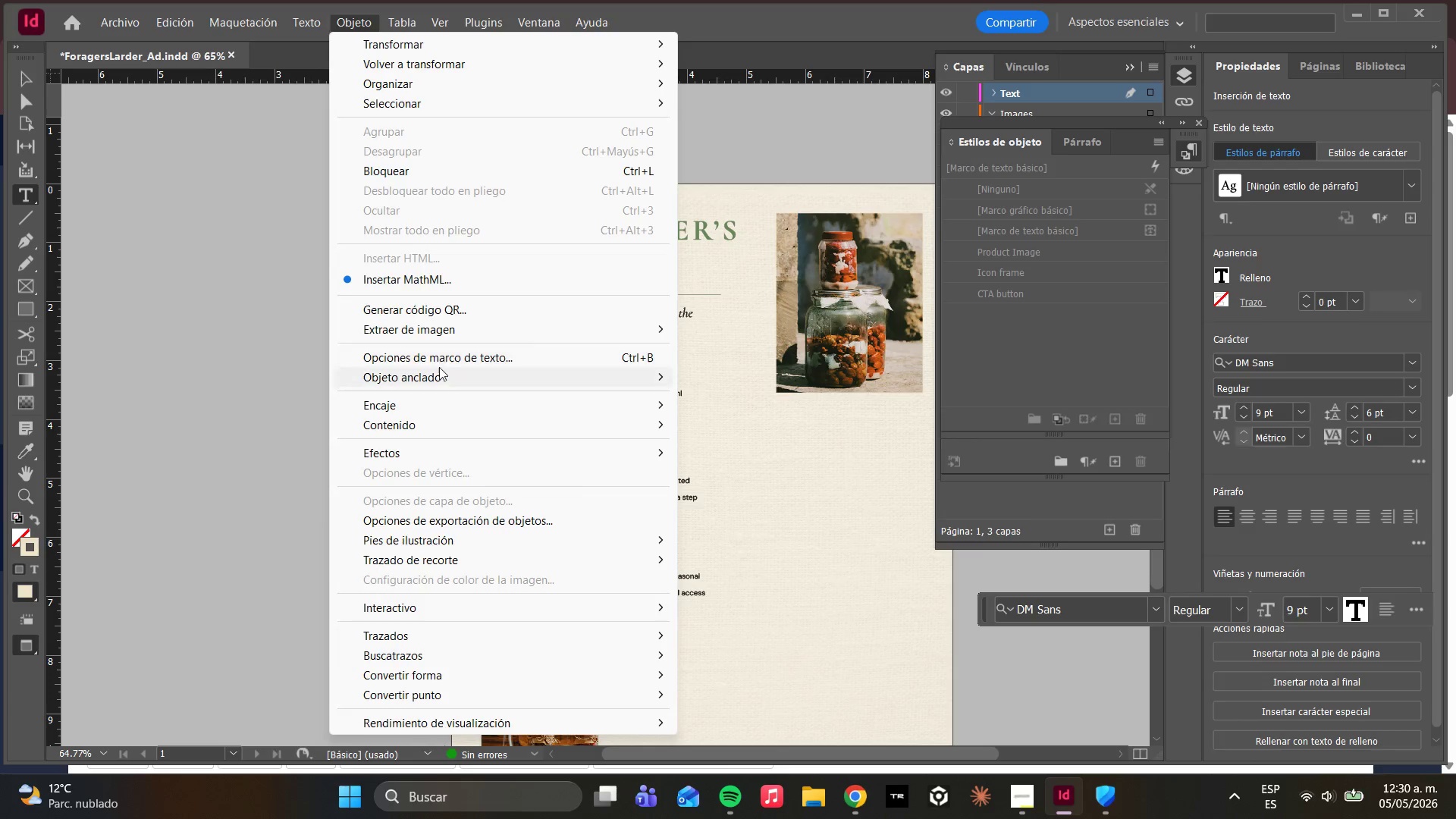 
left_click([431, 378])
 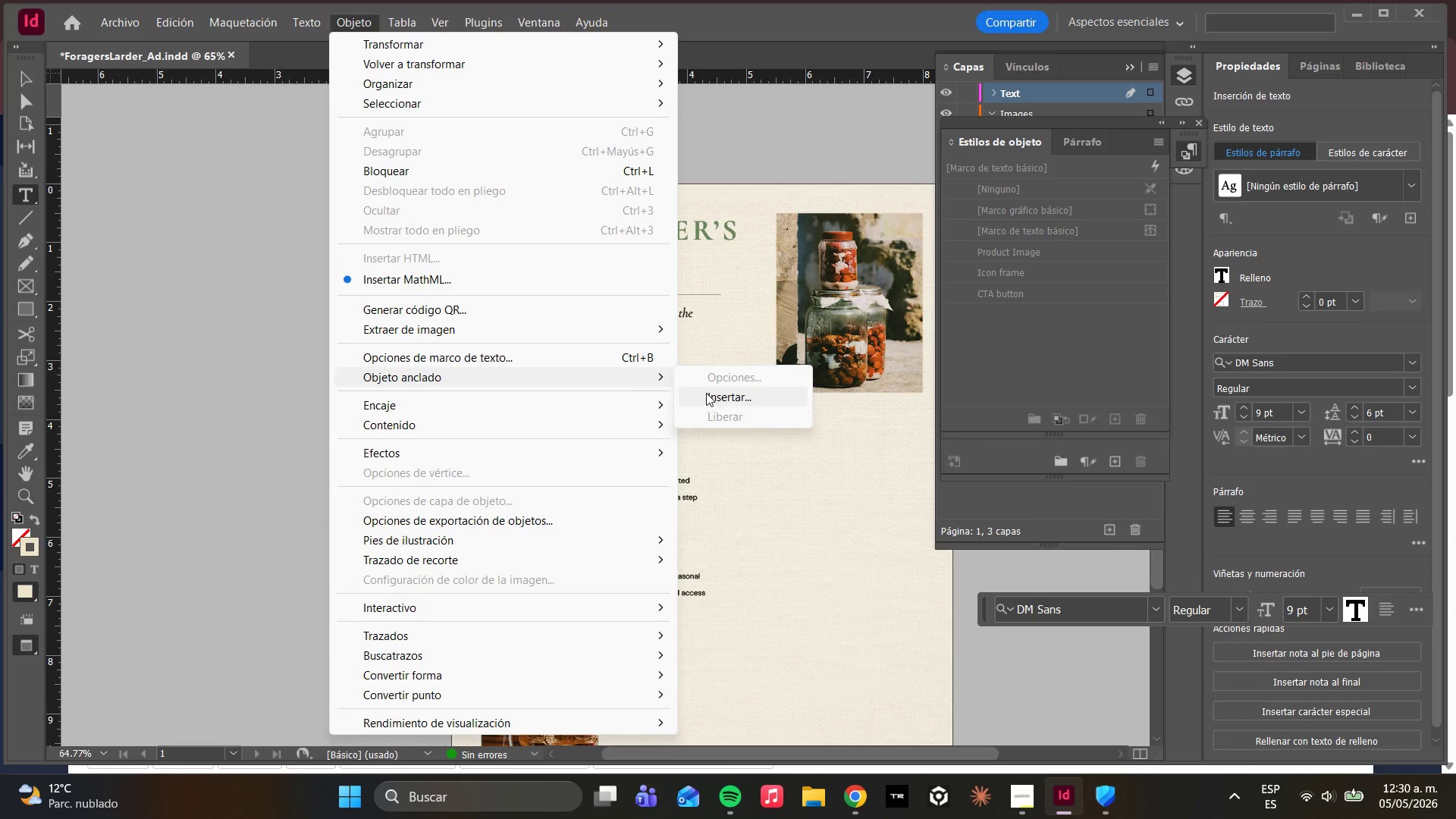 
left_click([706, 393])
 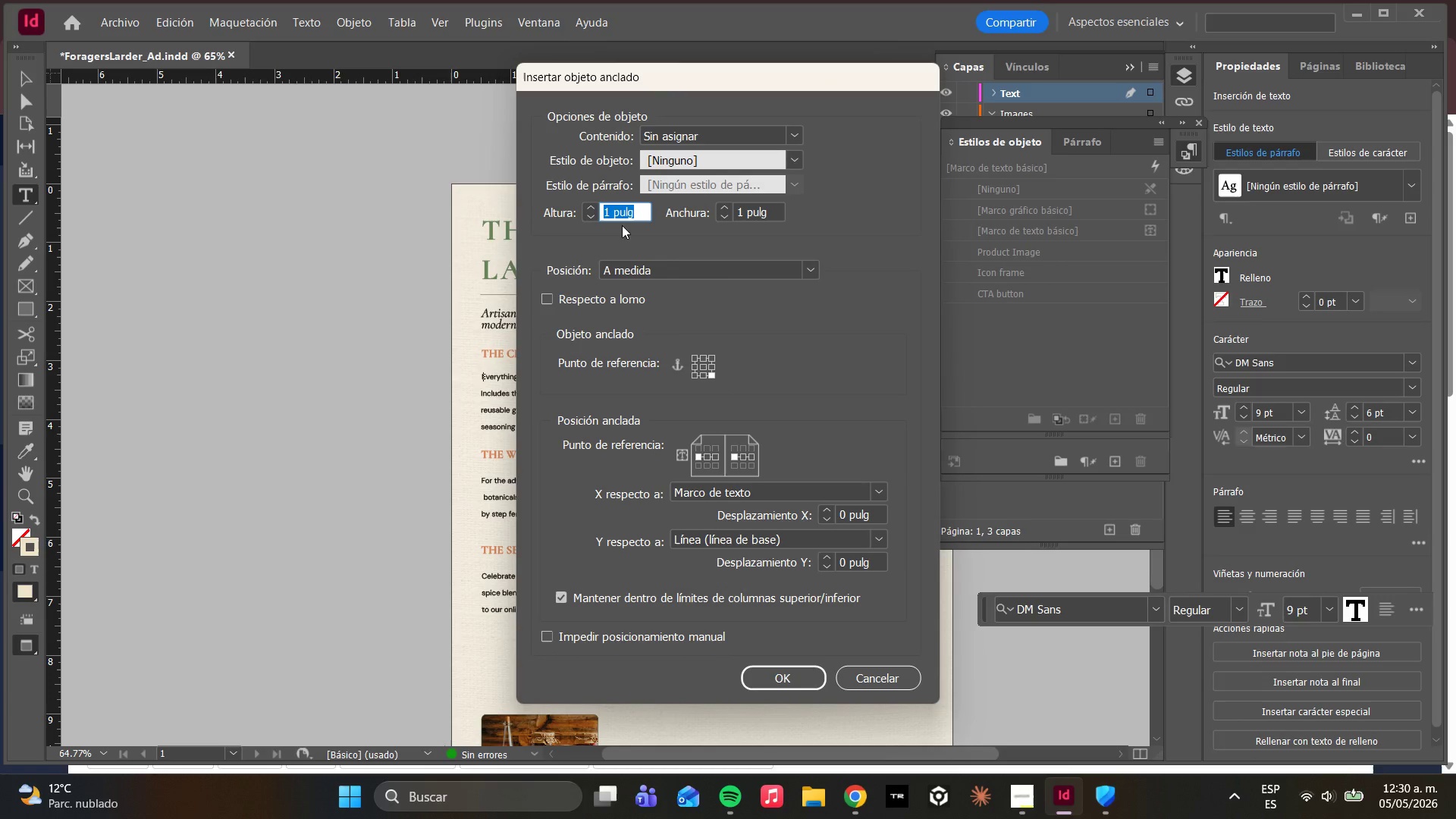 
left_click([616, 212])
 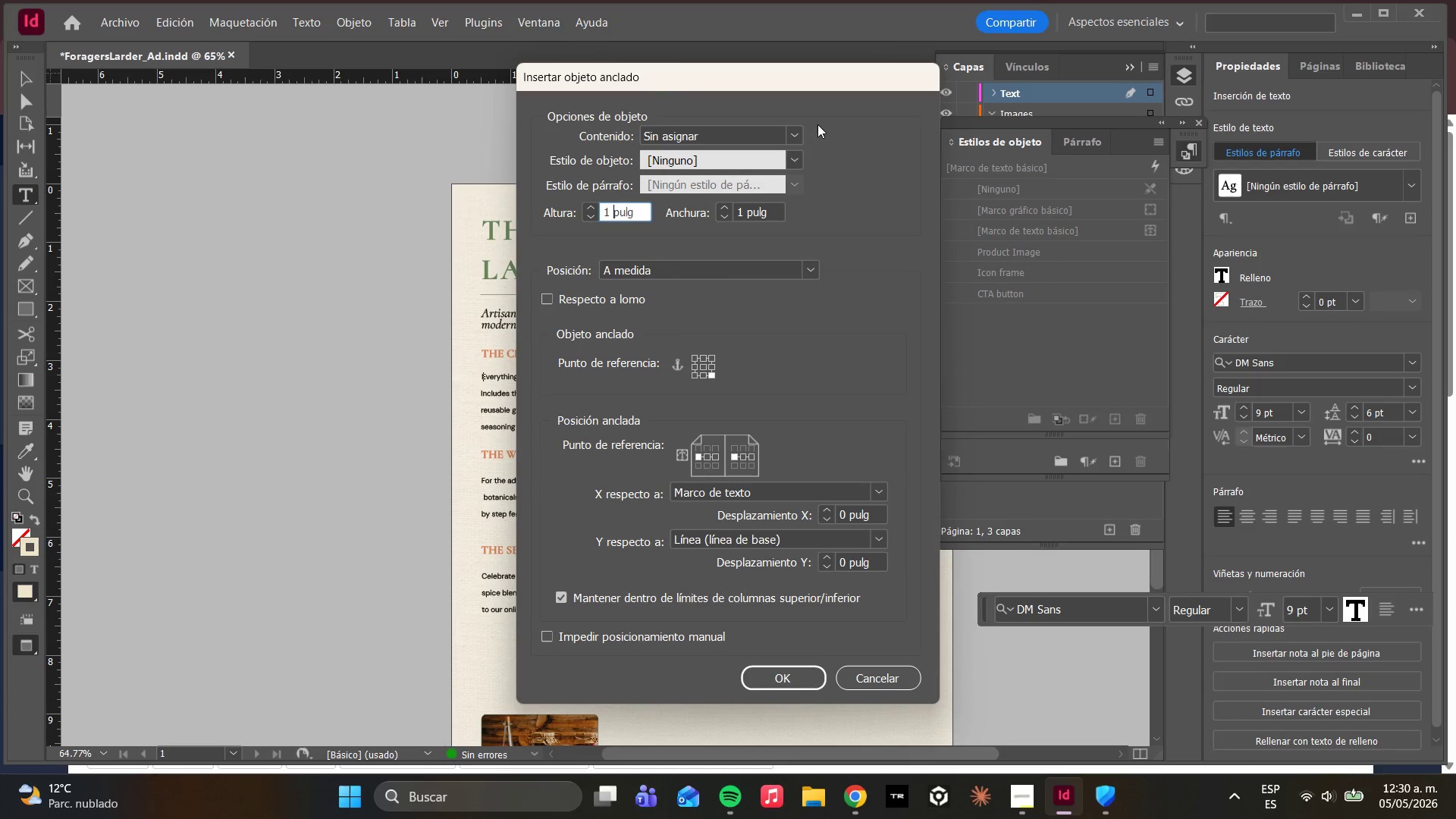 
left_click([798, 139])
 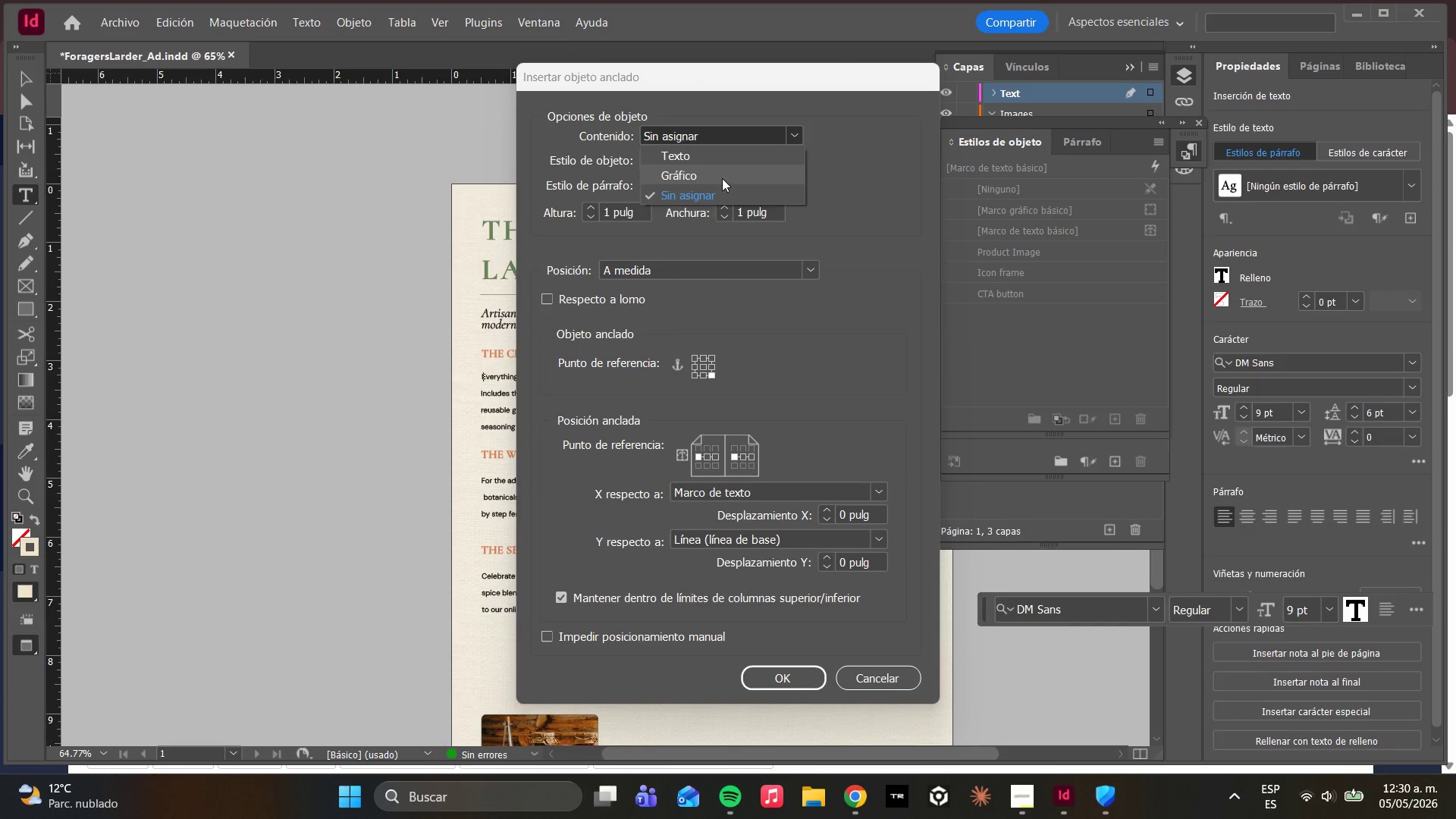 
left_click([715, 176])
 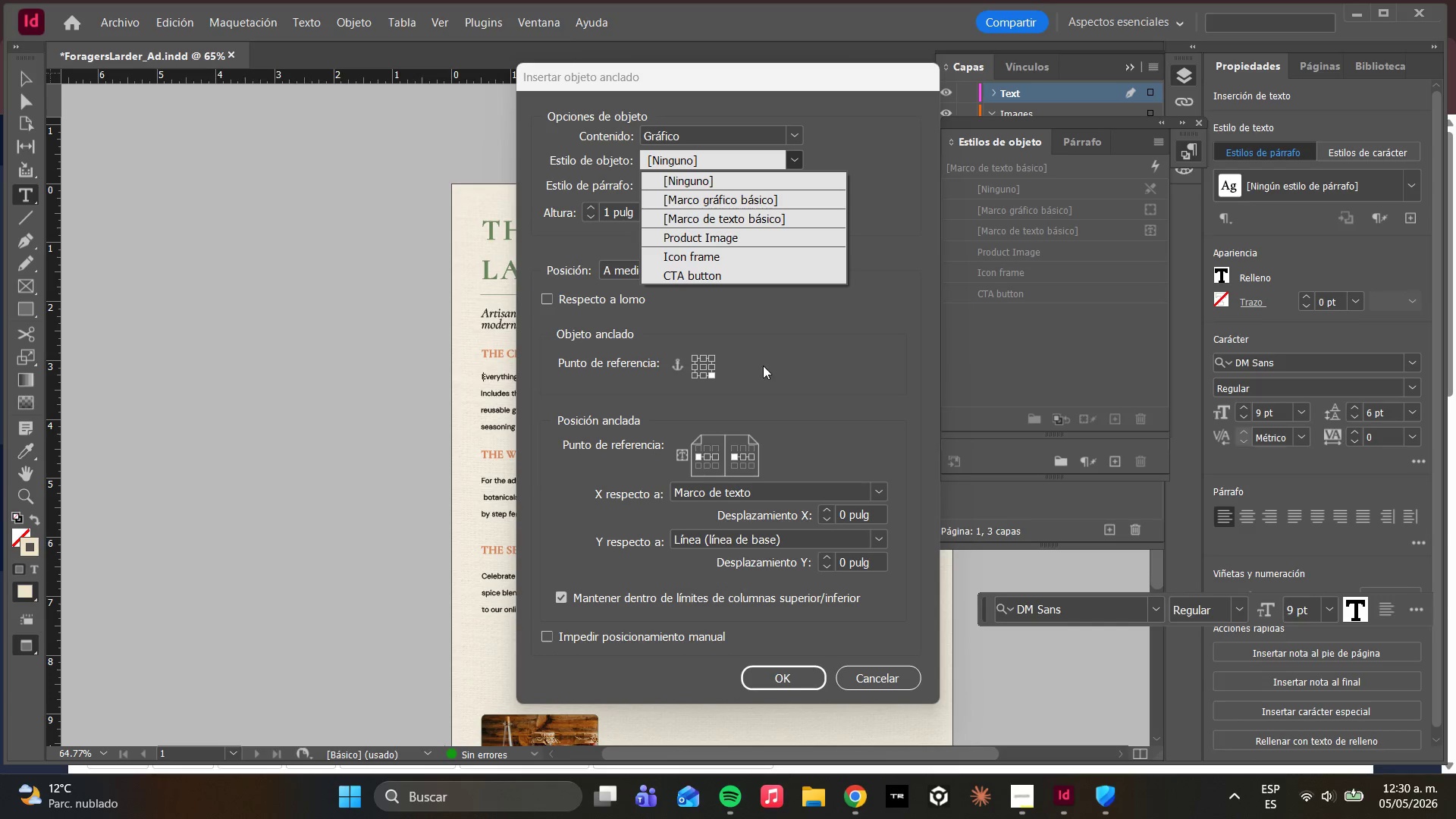 
left_click([723, 251])
 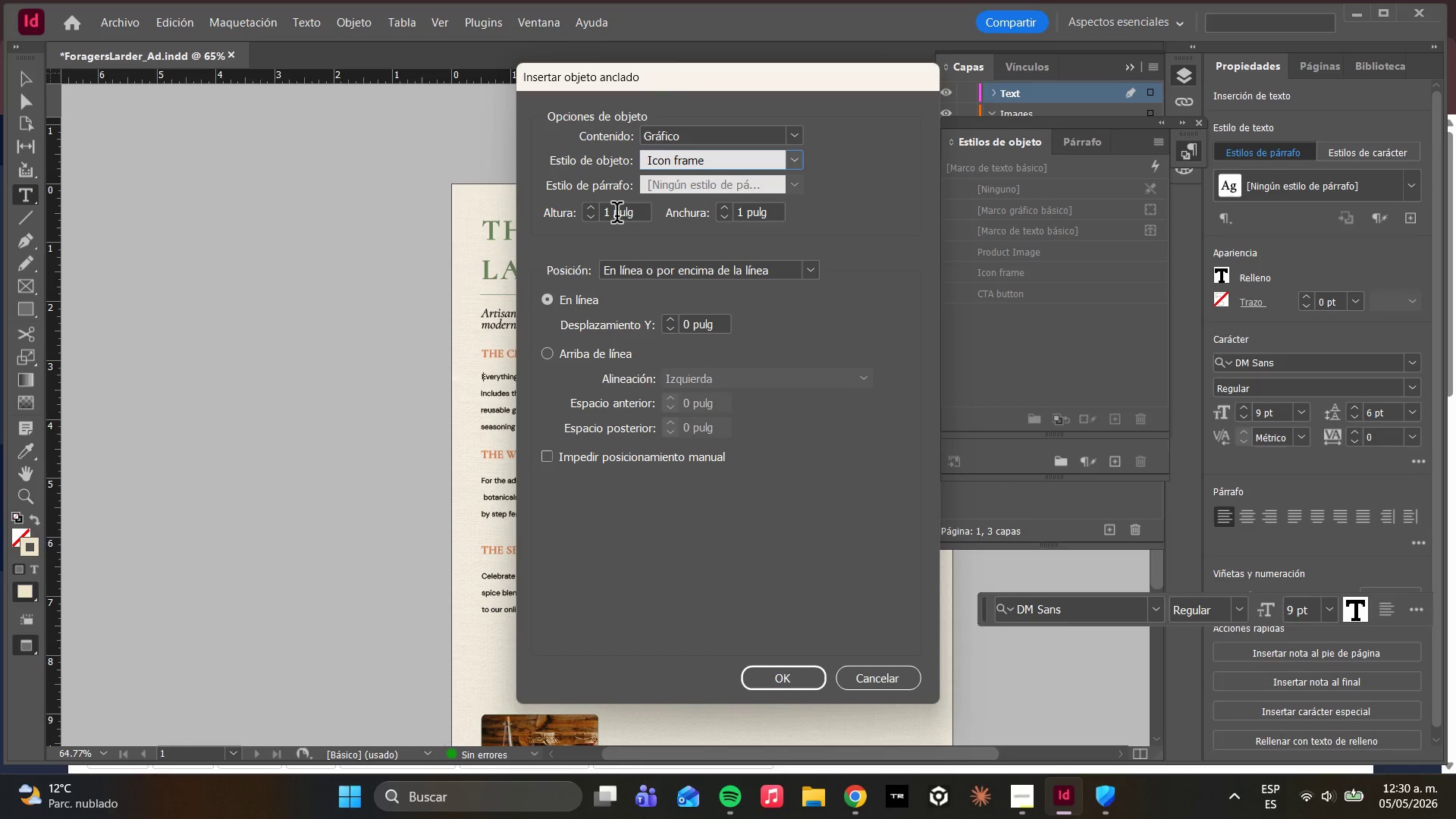 
left_click_drag(start_coordinate=[613, 215], to_coordinate=[595, 209])
 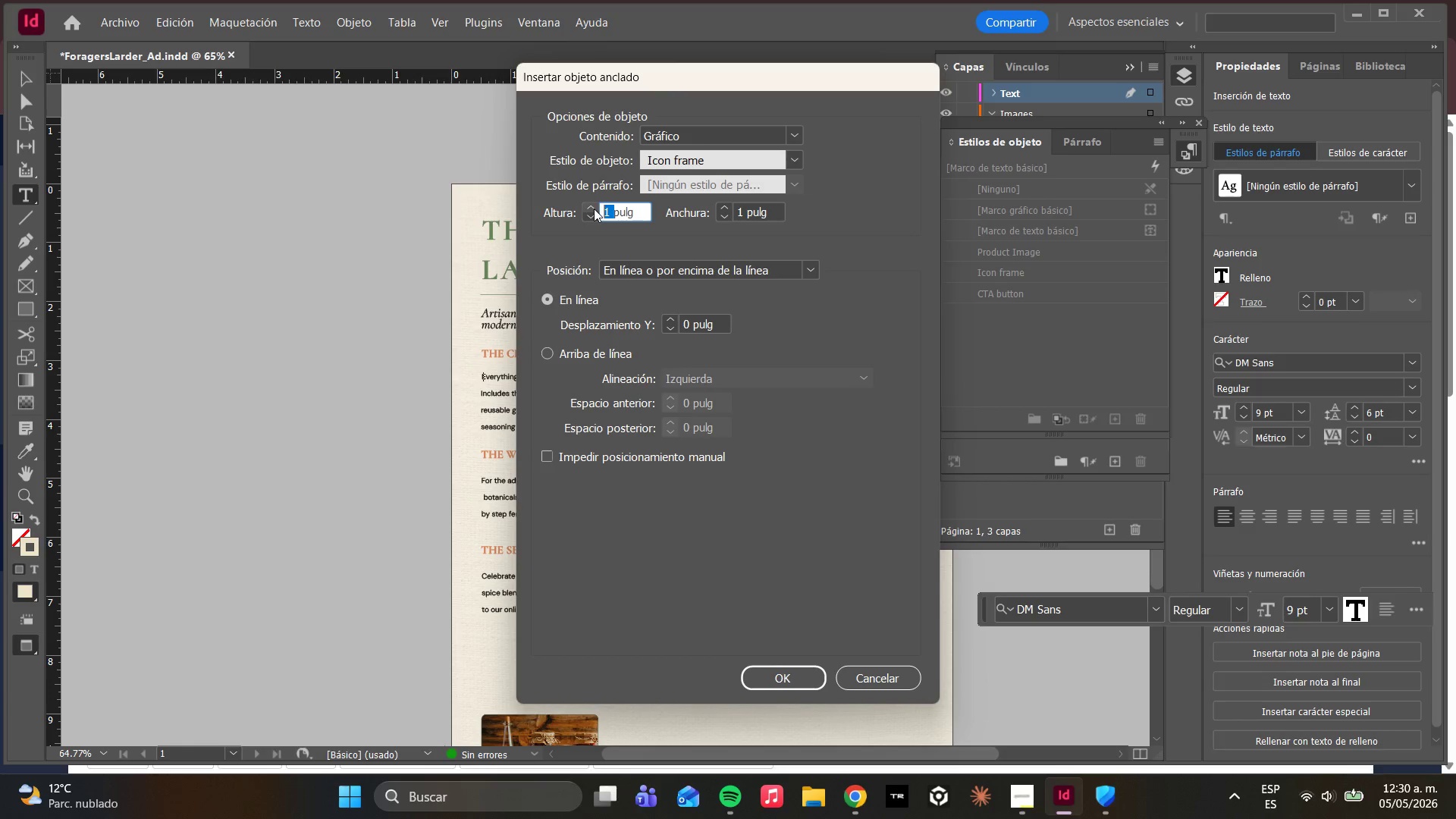 
type(0.25)
 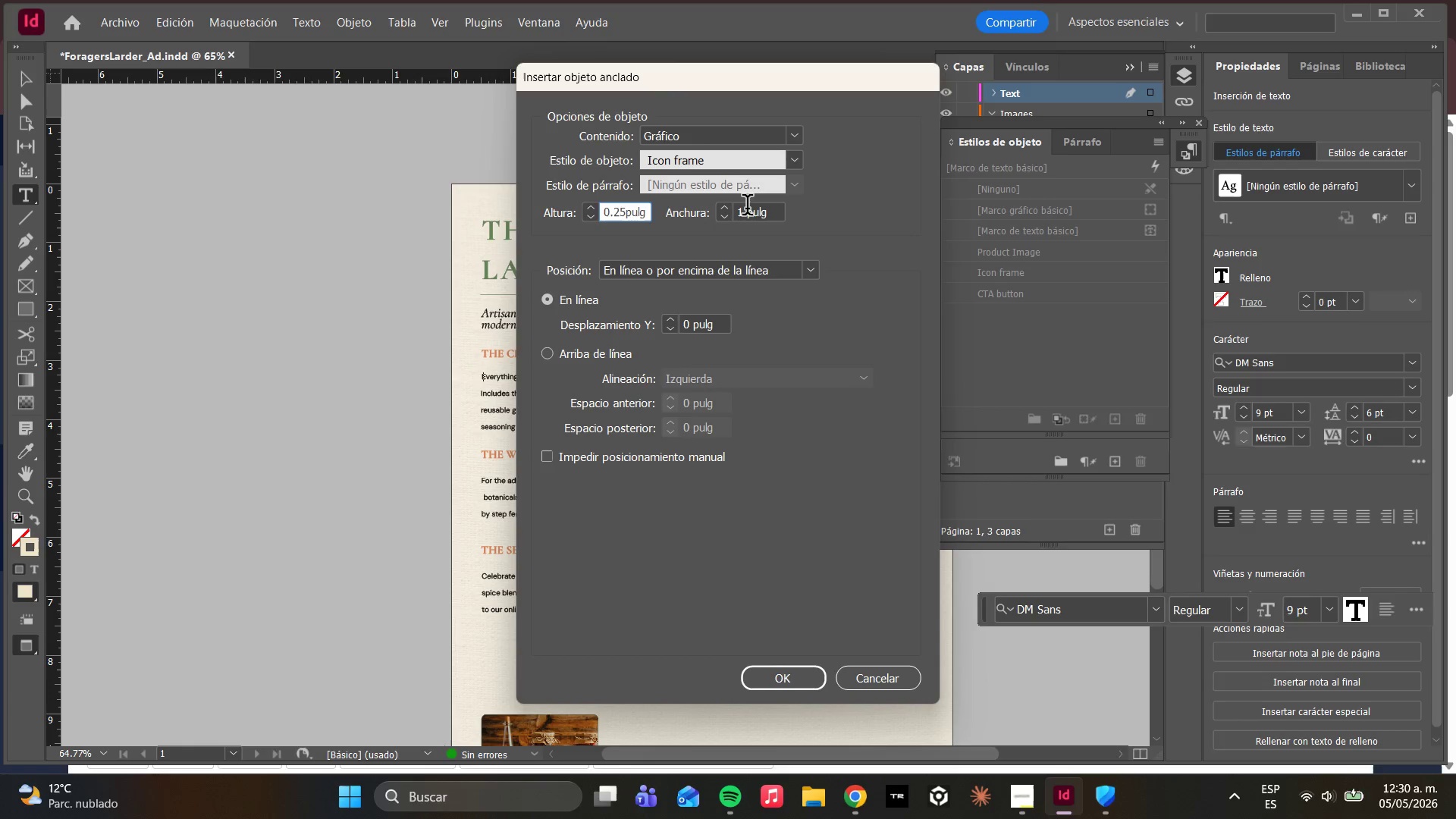 
left_click_drag(start_coordinate=[747, 208], to_coordinate=[720, 198])
 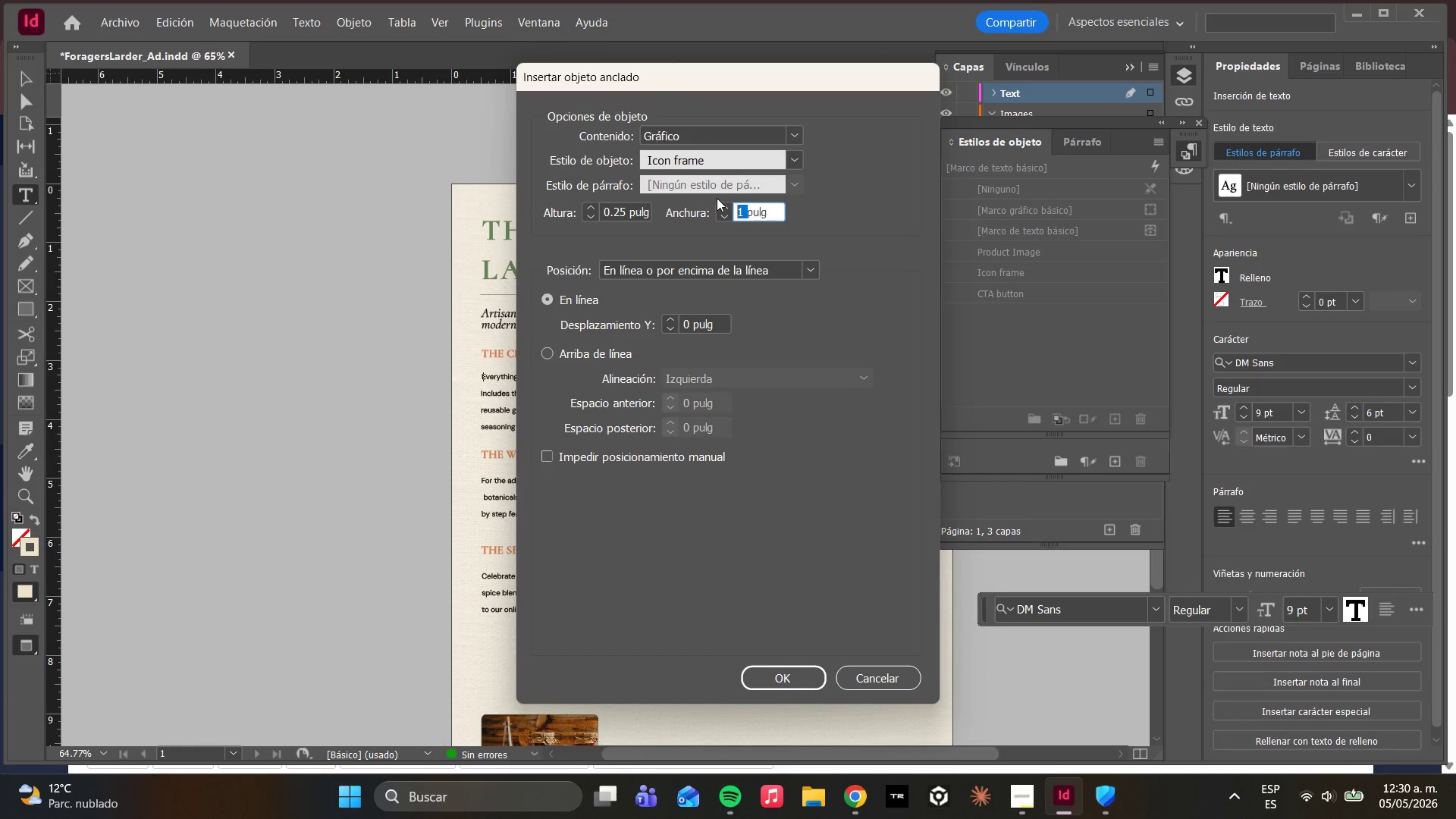 
type(0.25)
 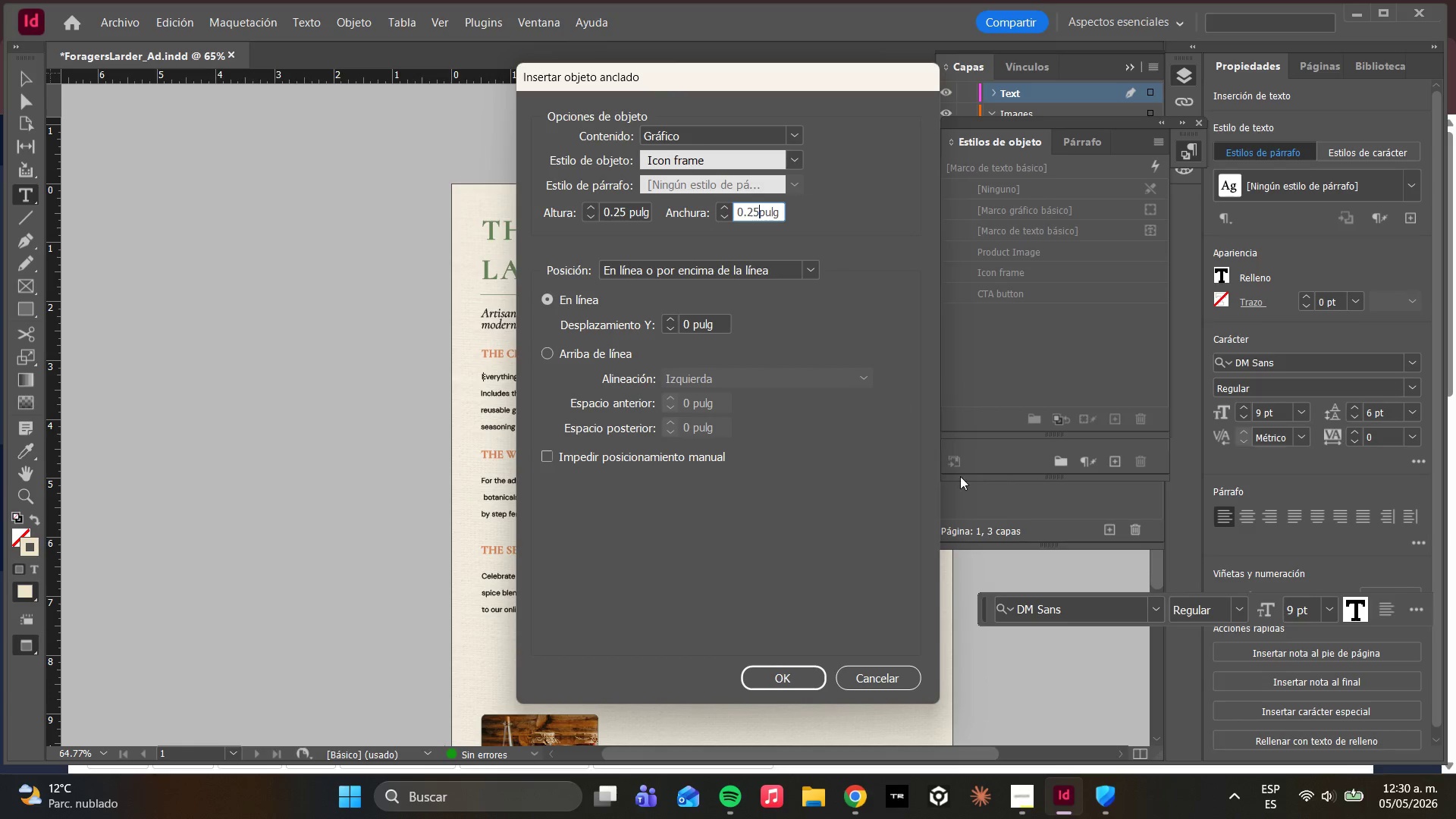 
wait(7.39)
 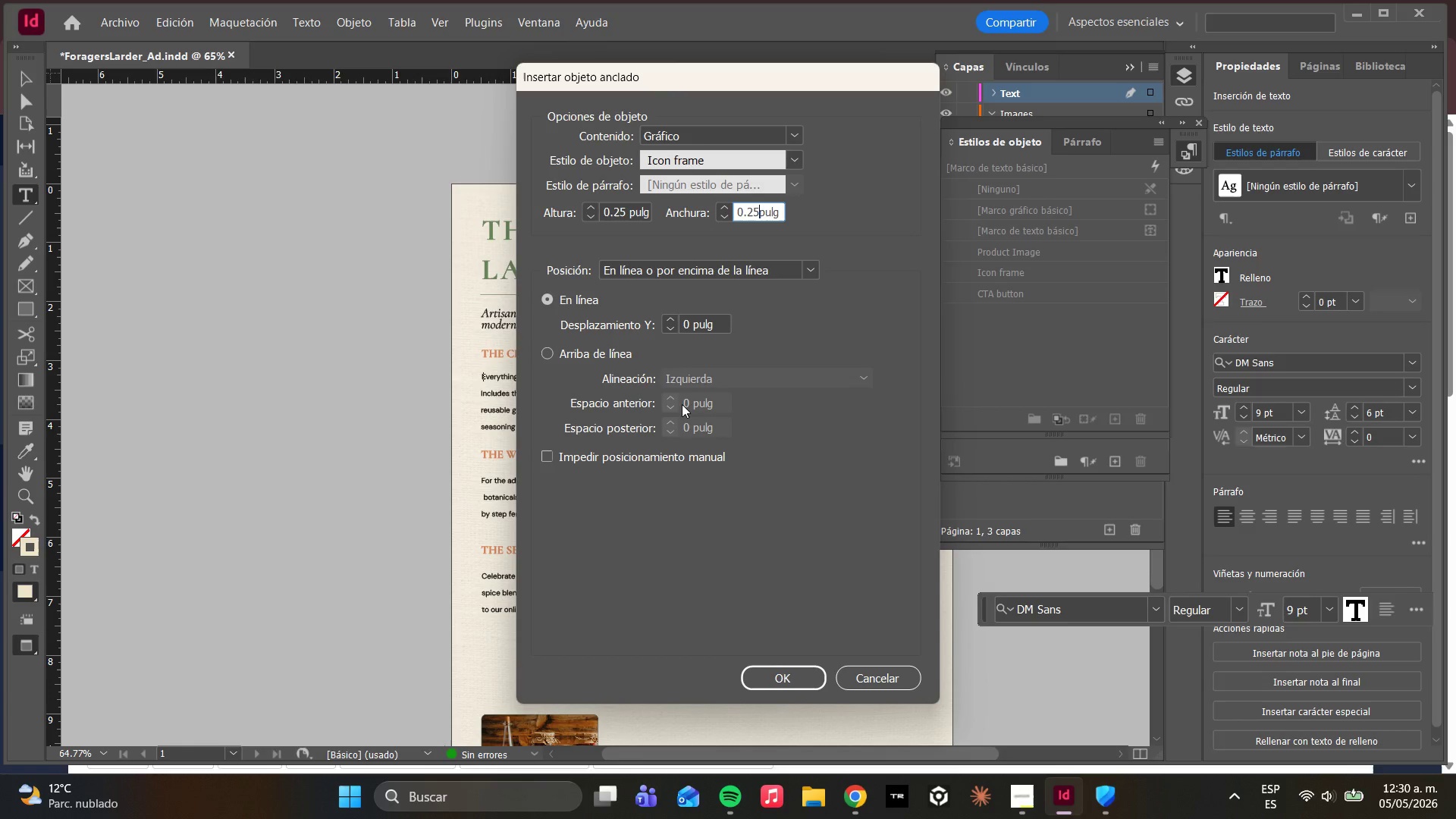 
left_click([776, 663])
 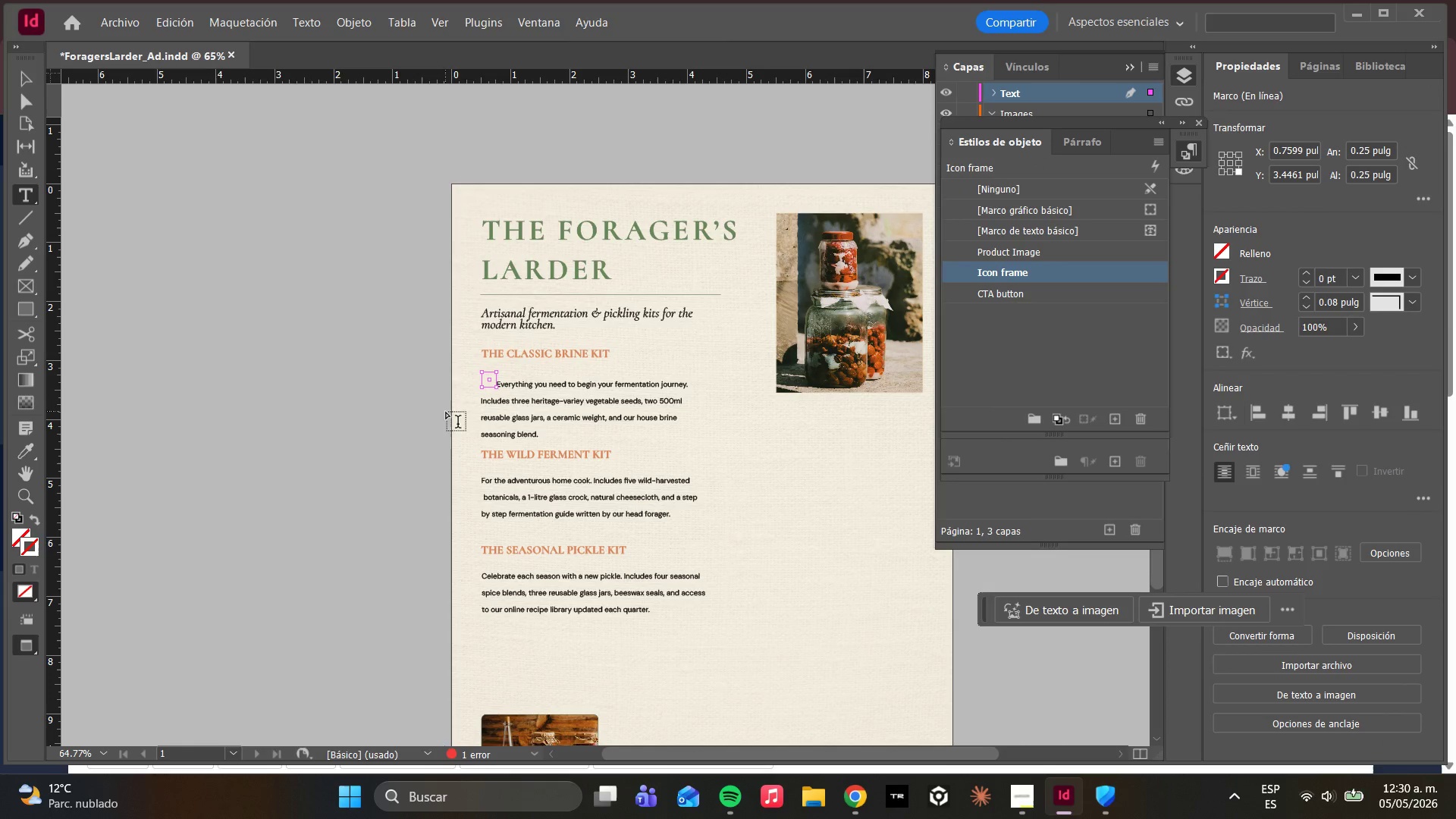 
hold_key(key=AltLeft, duration=1.23)
scroll: coordinate [484, 392], scroll_direction: up, amount: 6.0
 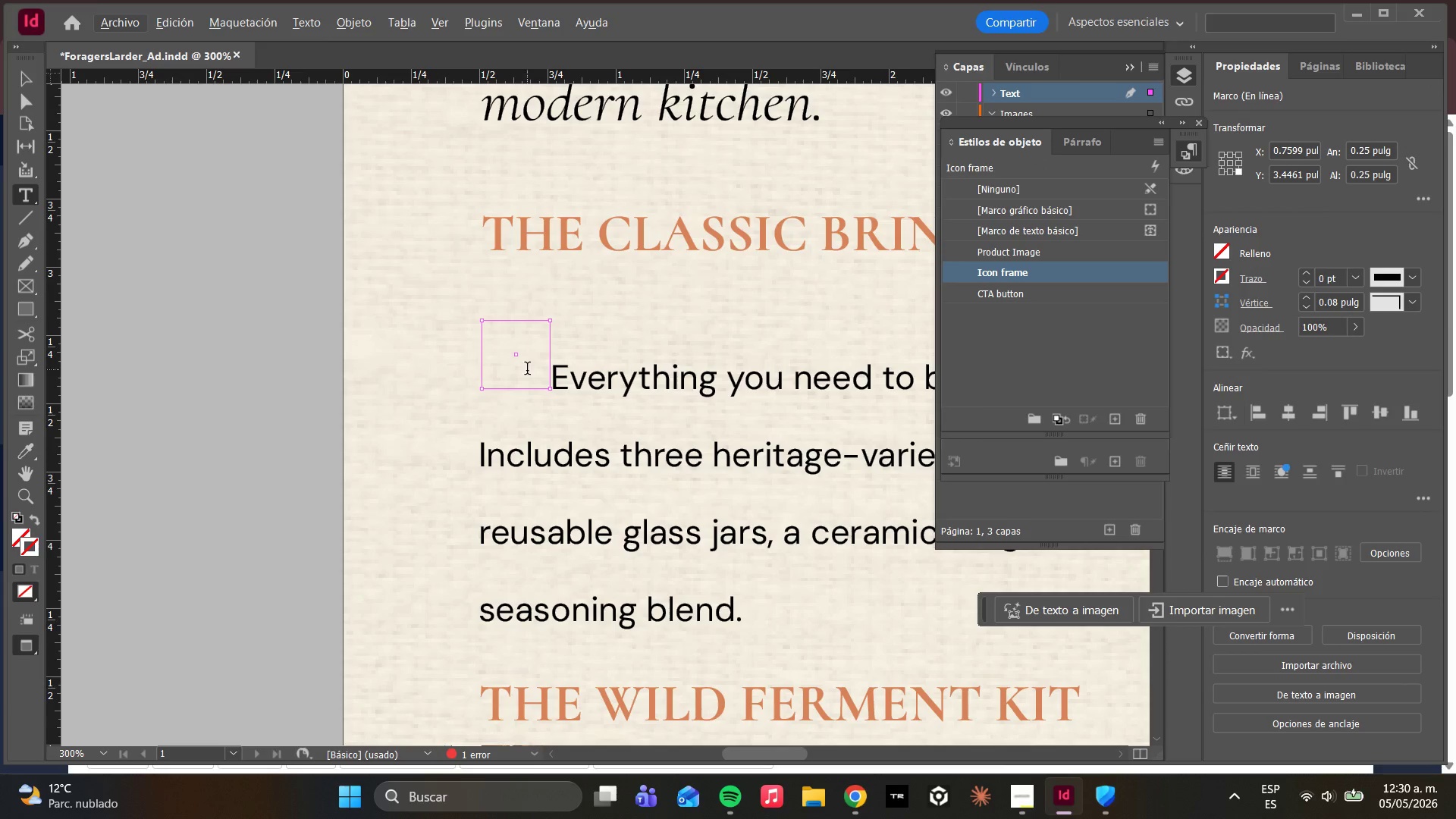 
right_click([526, 369])
 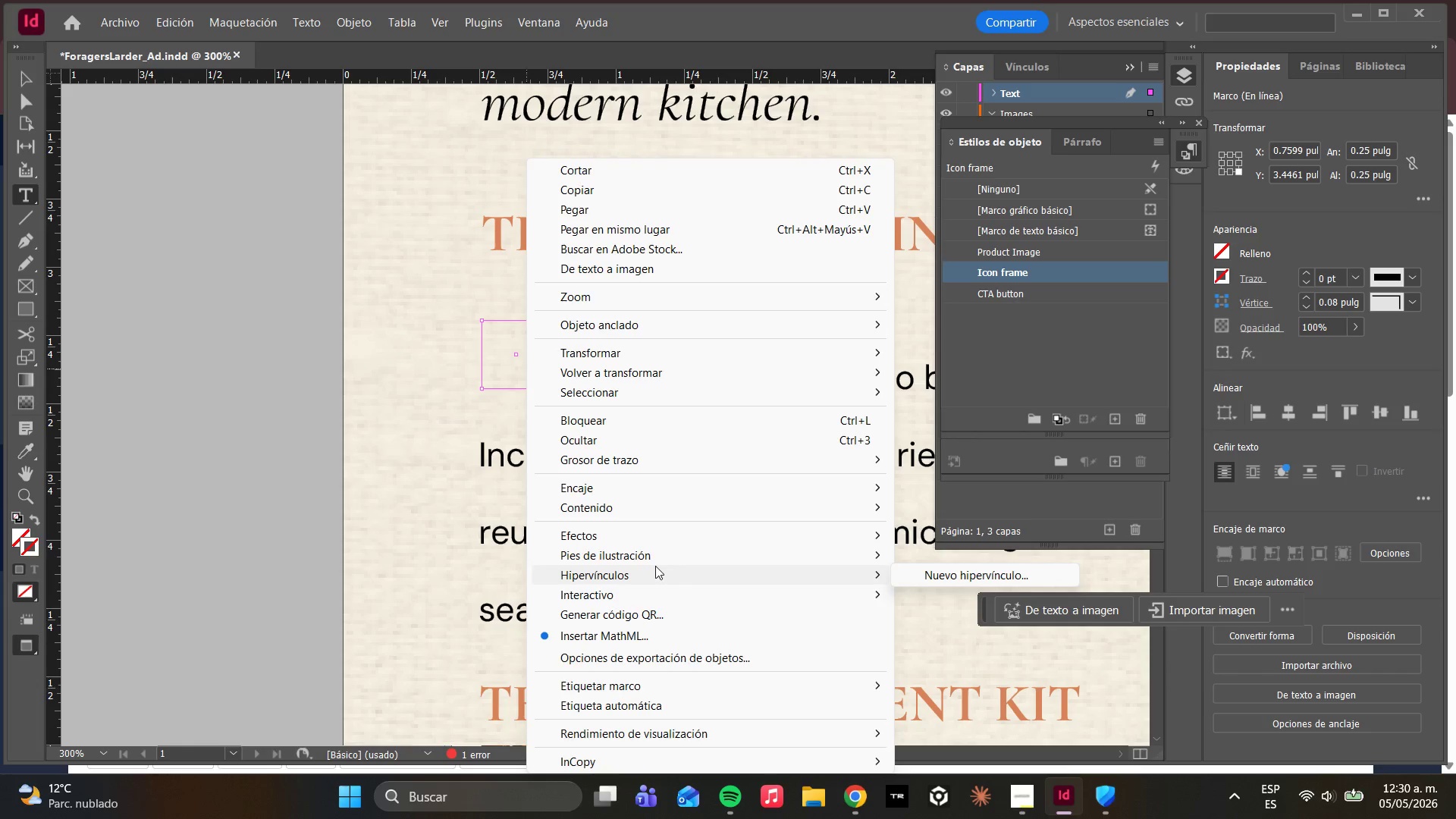 
wait(9.72)
 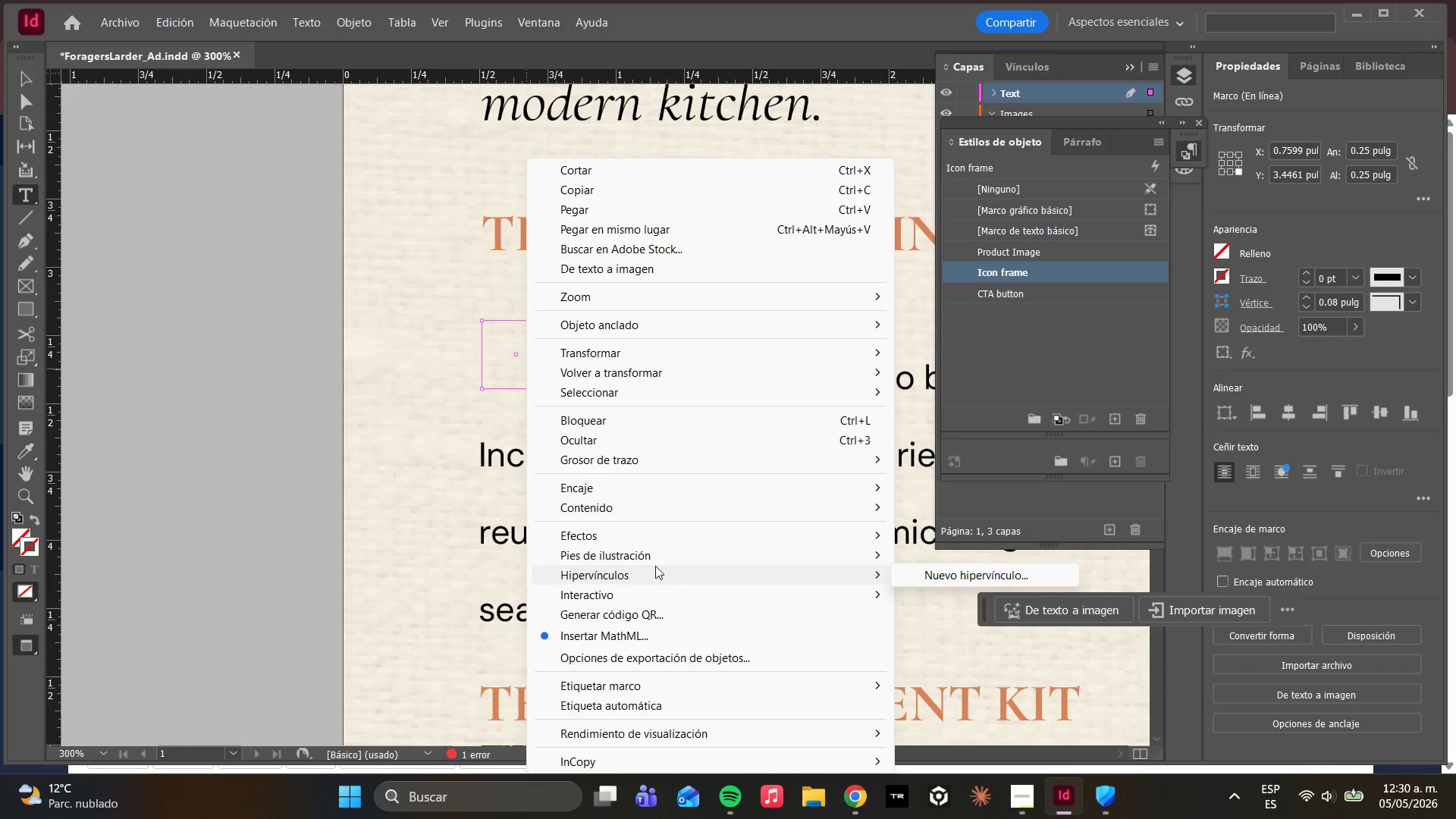 
scroll: coordinate [673, 431], scroll_direction: down, amount: 3.0
 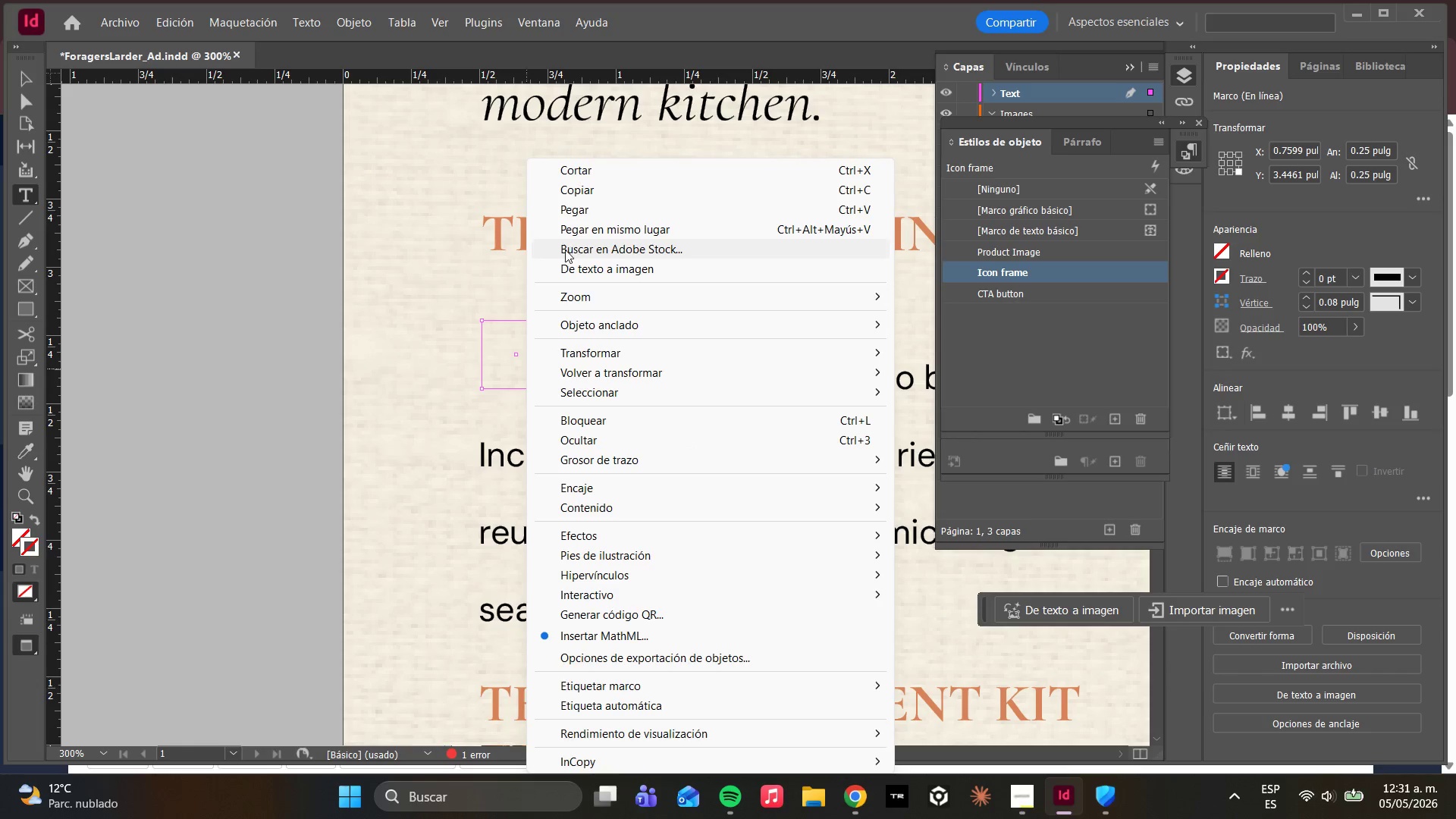 
wait(40.0)
 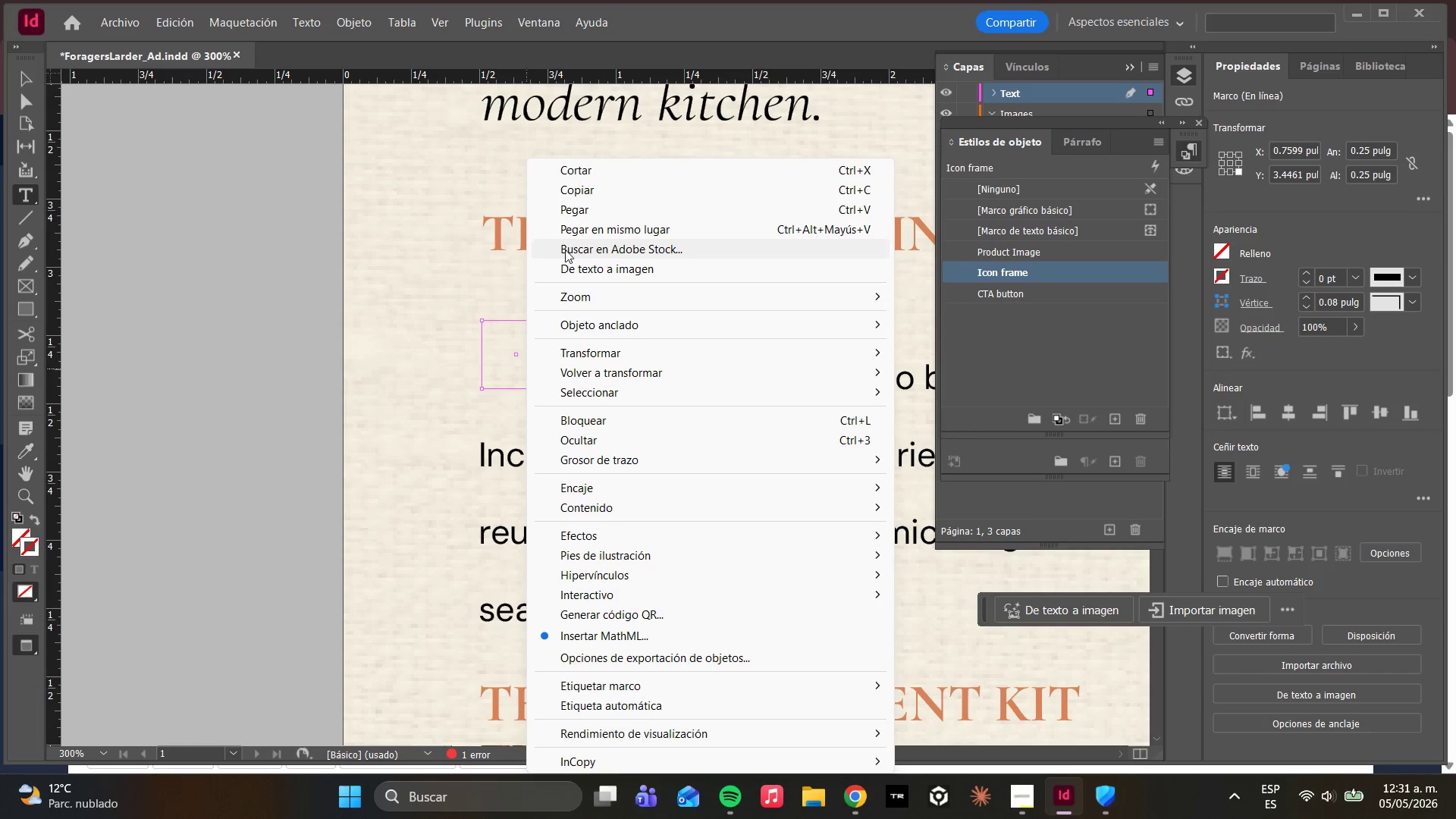 
left_click([620, 325])
 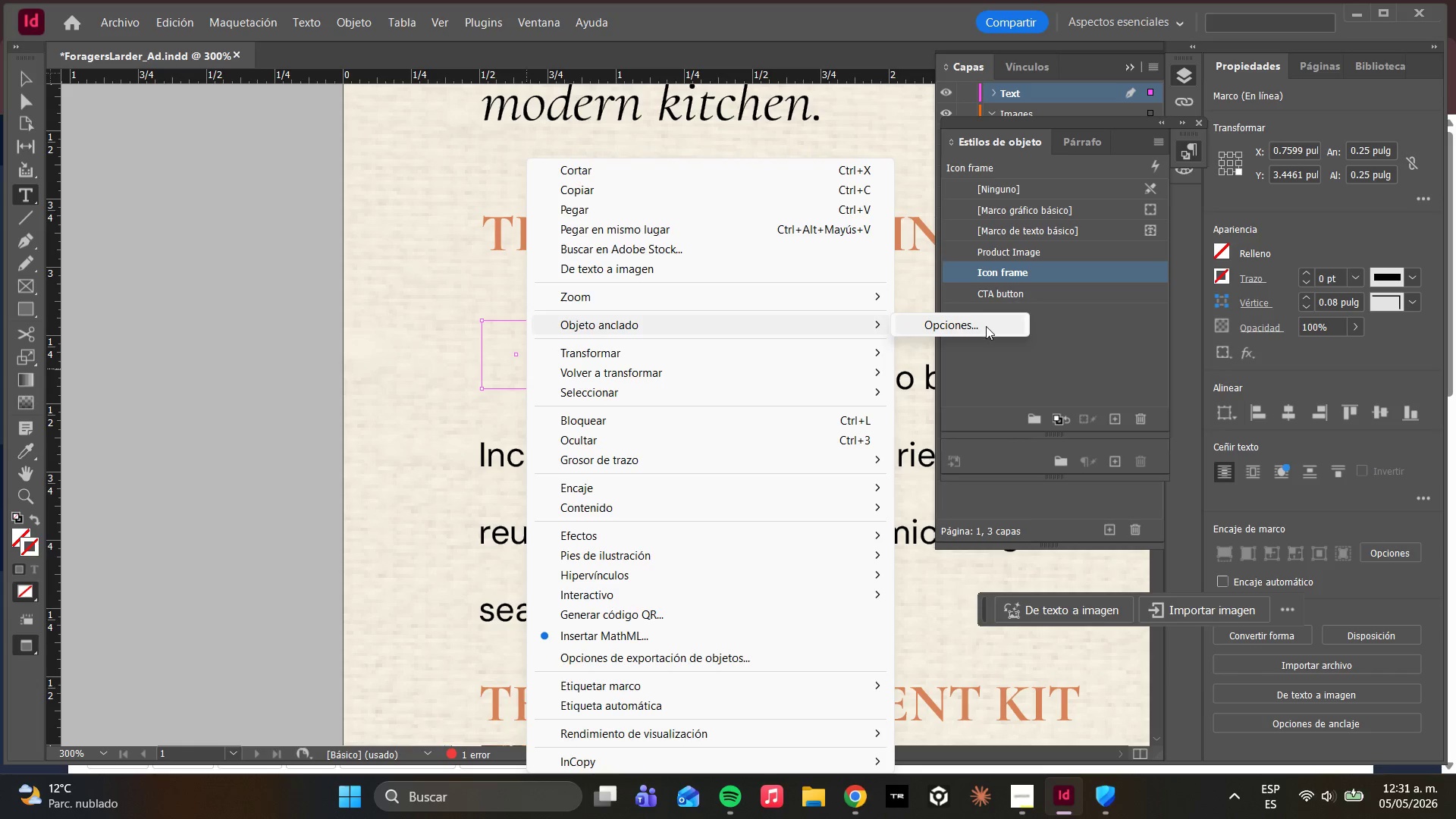 
left_click([986, 326])
 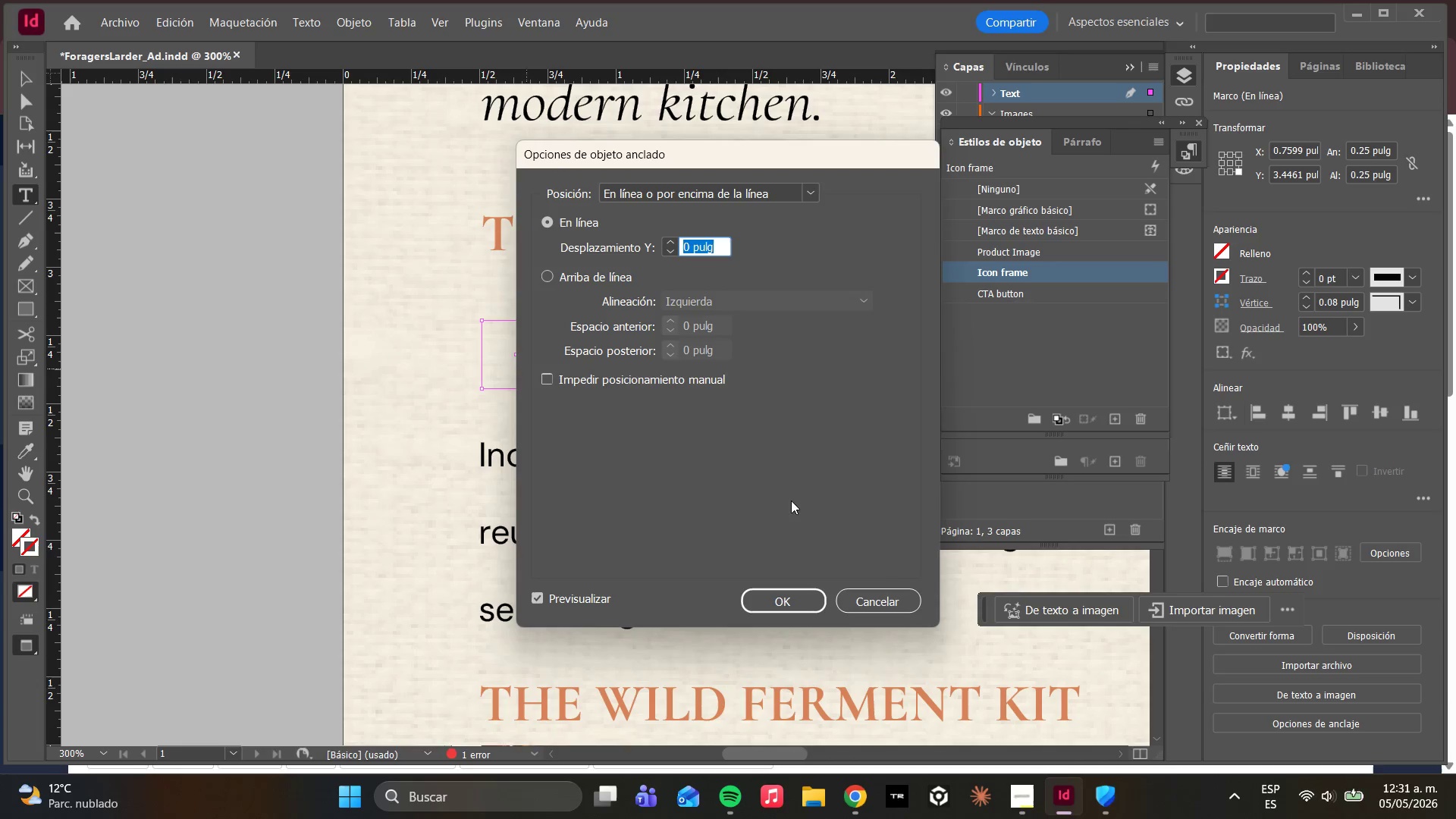 
left_click([859, 592])
 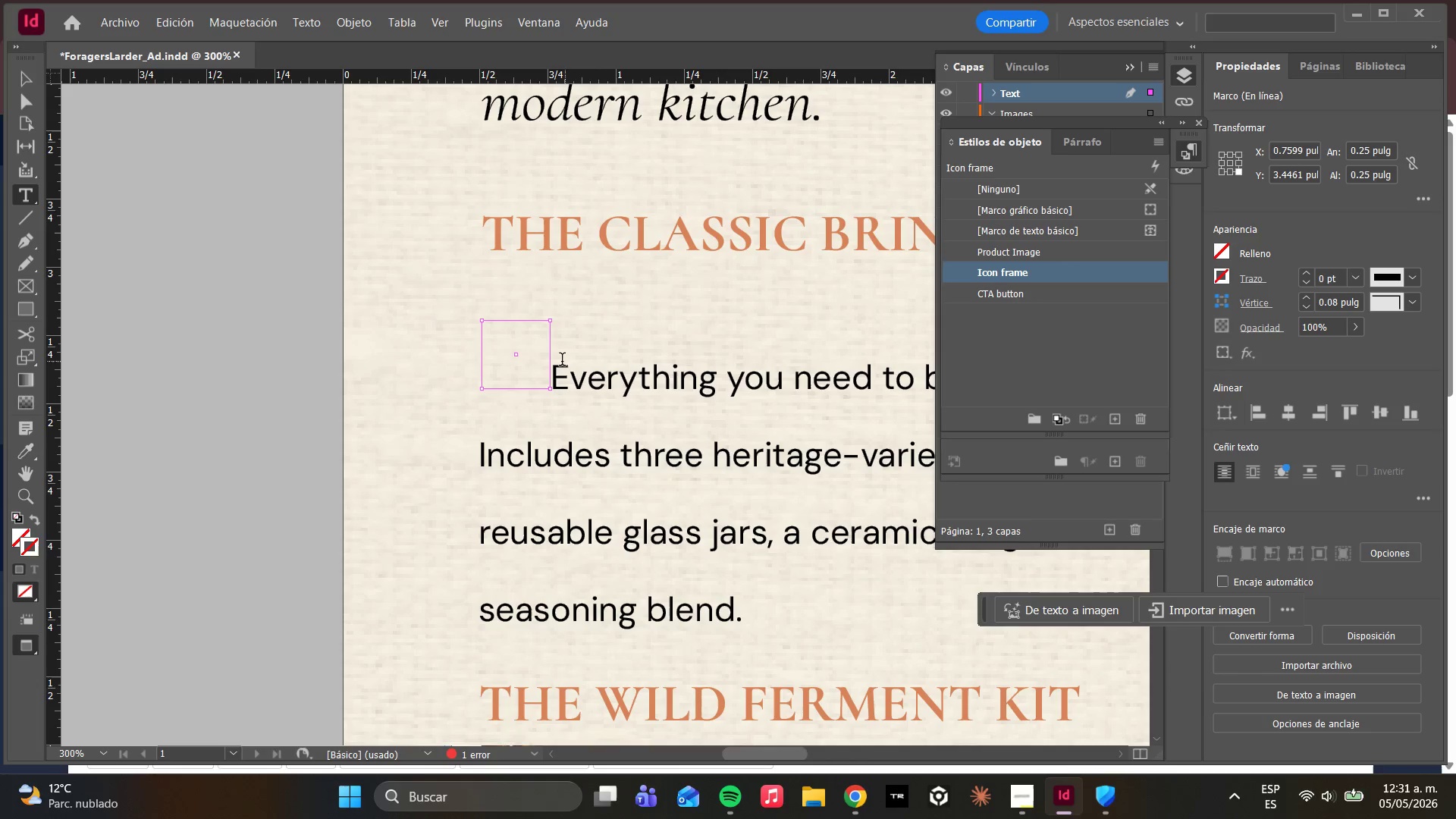 
right_click([531, 356])
 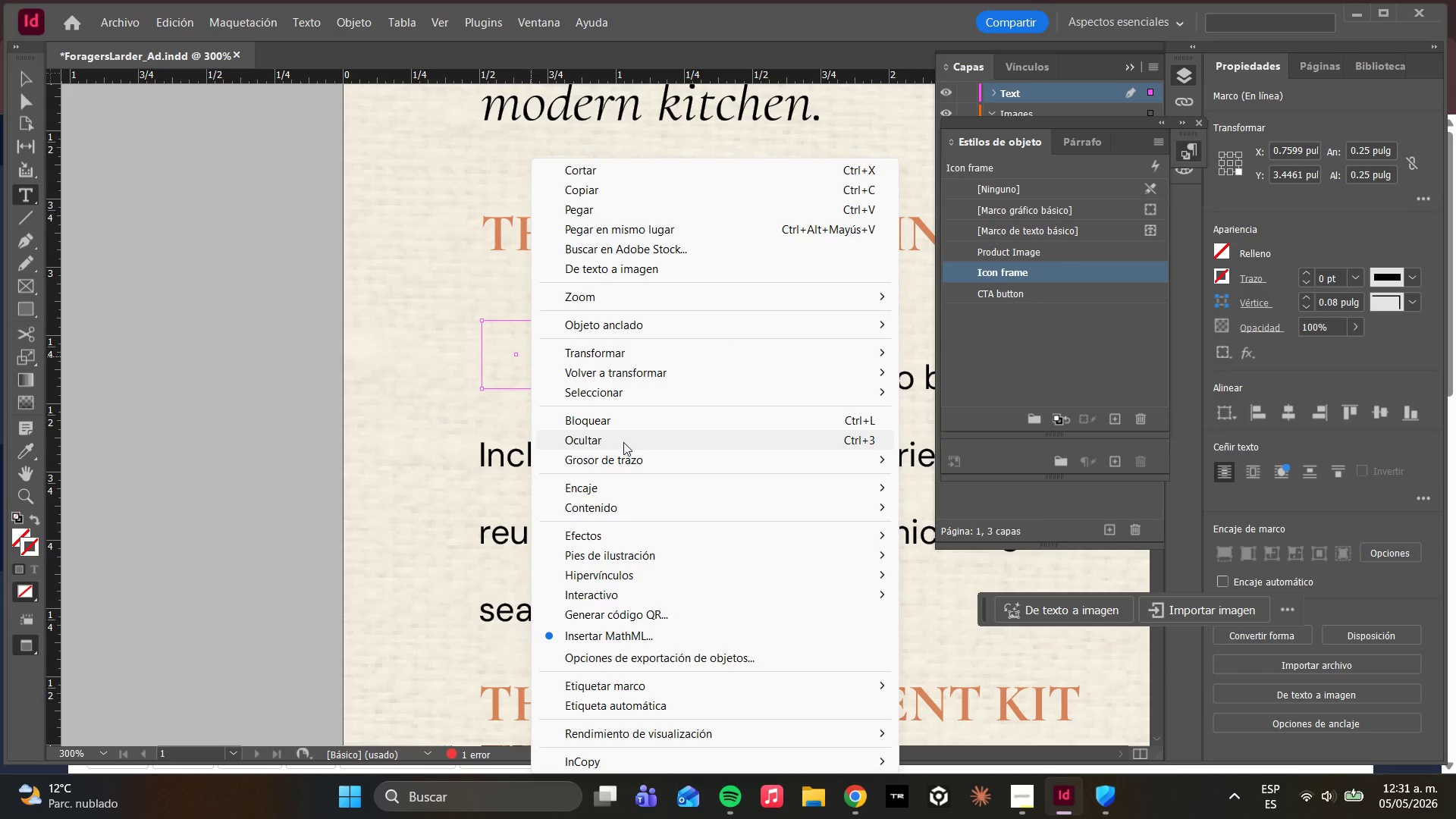 
wait(7.7)
 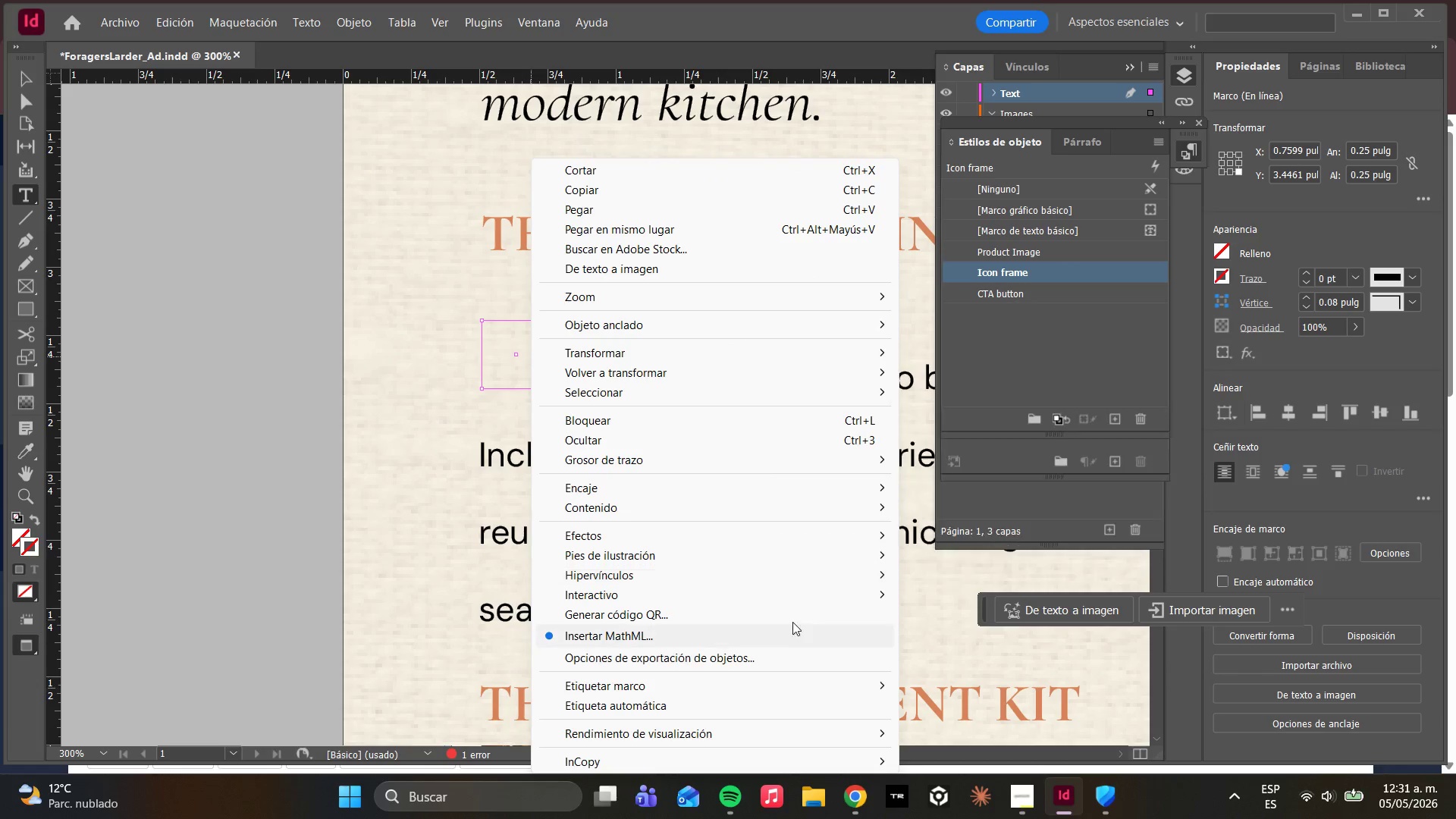 
left_click([511, 365])
 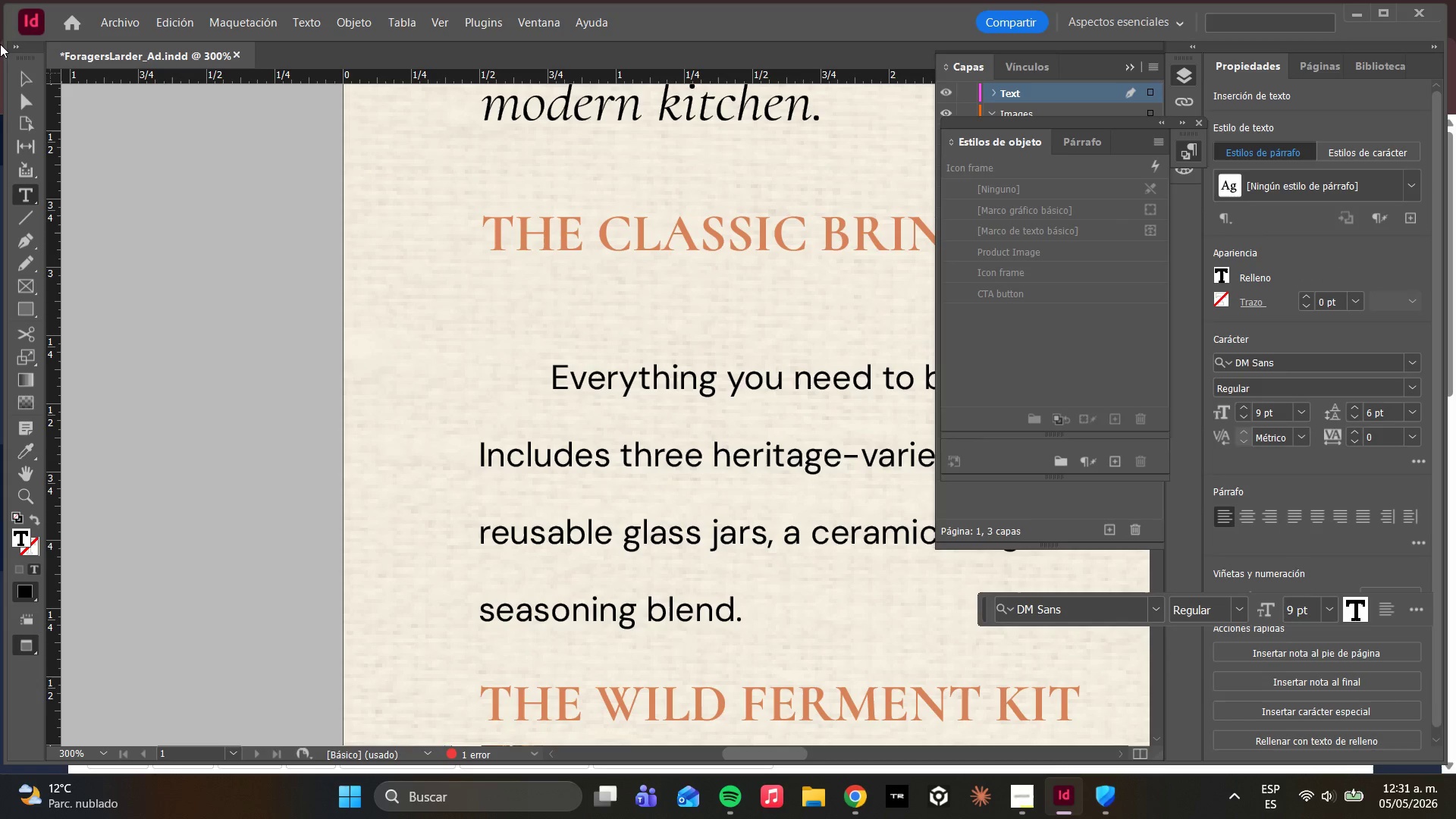 
left_click([30, 101])
 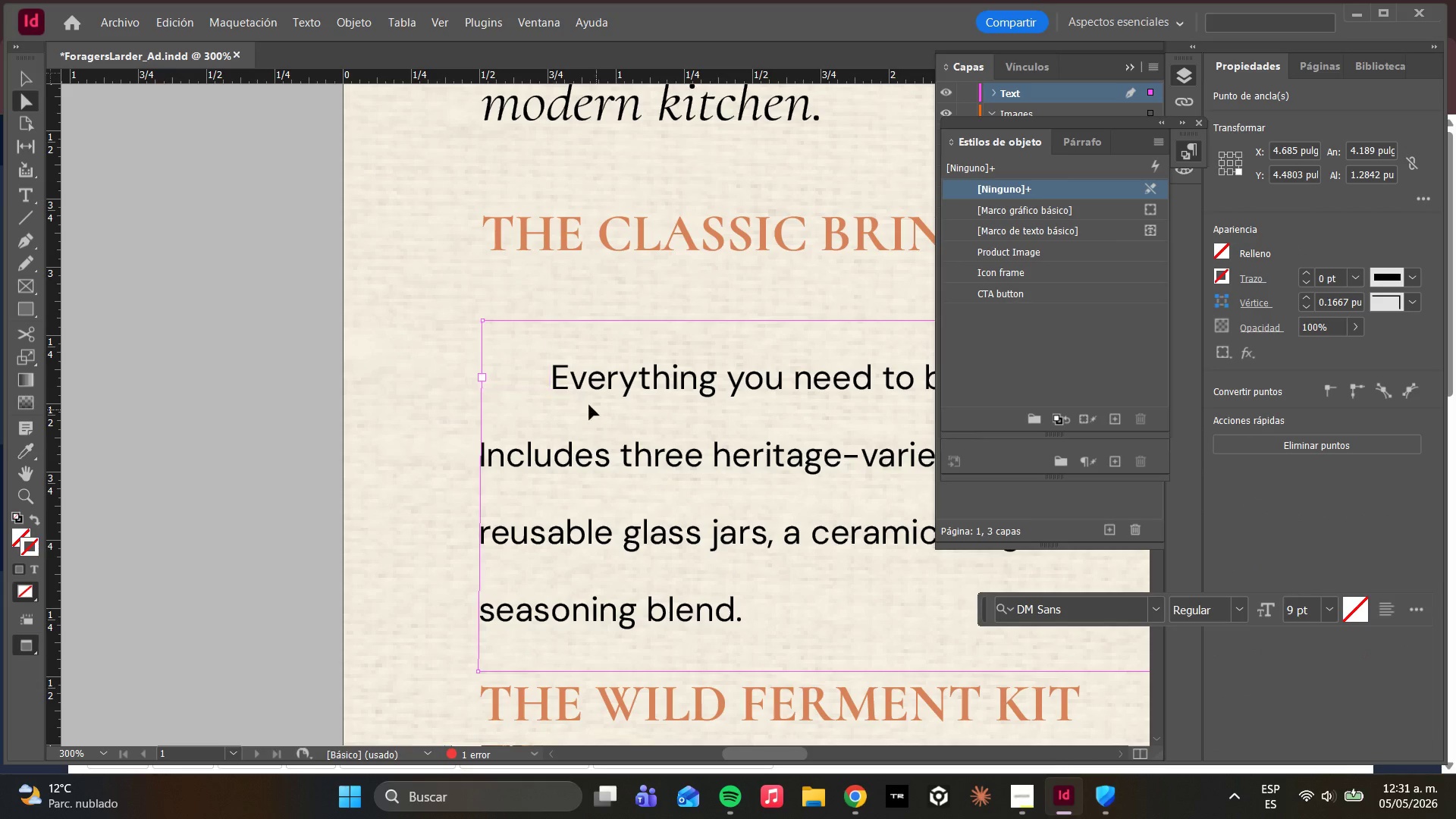 
left_click([544, 372])
 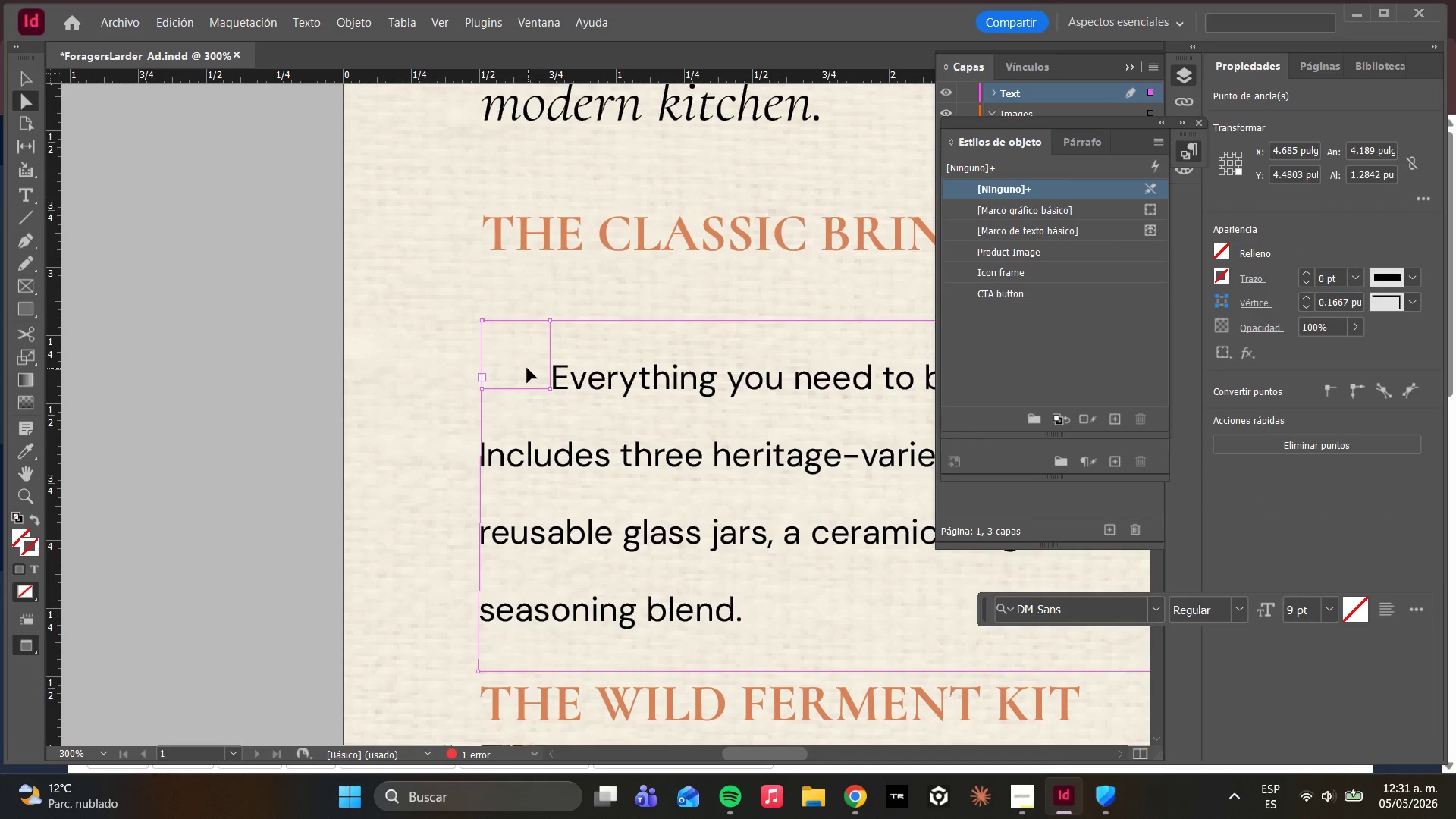 
double_click([527, 368])
 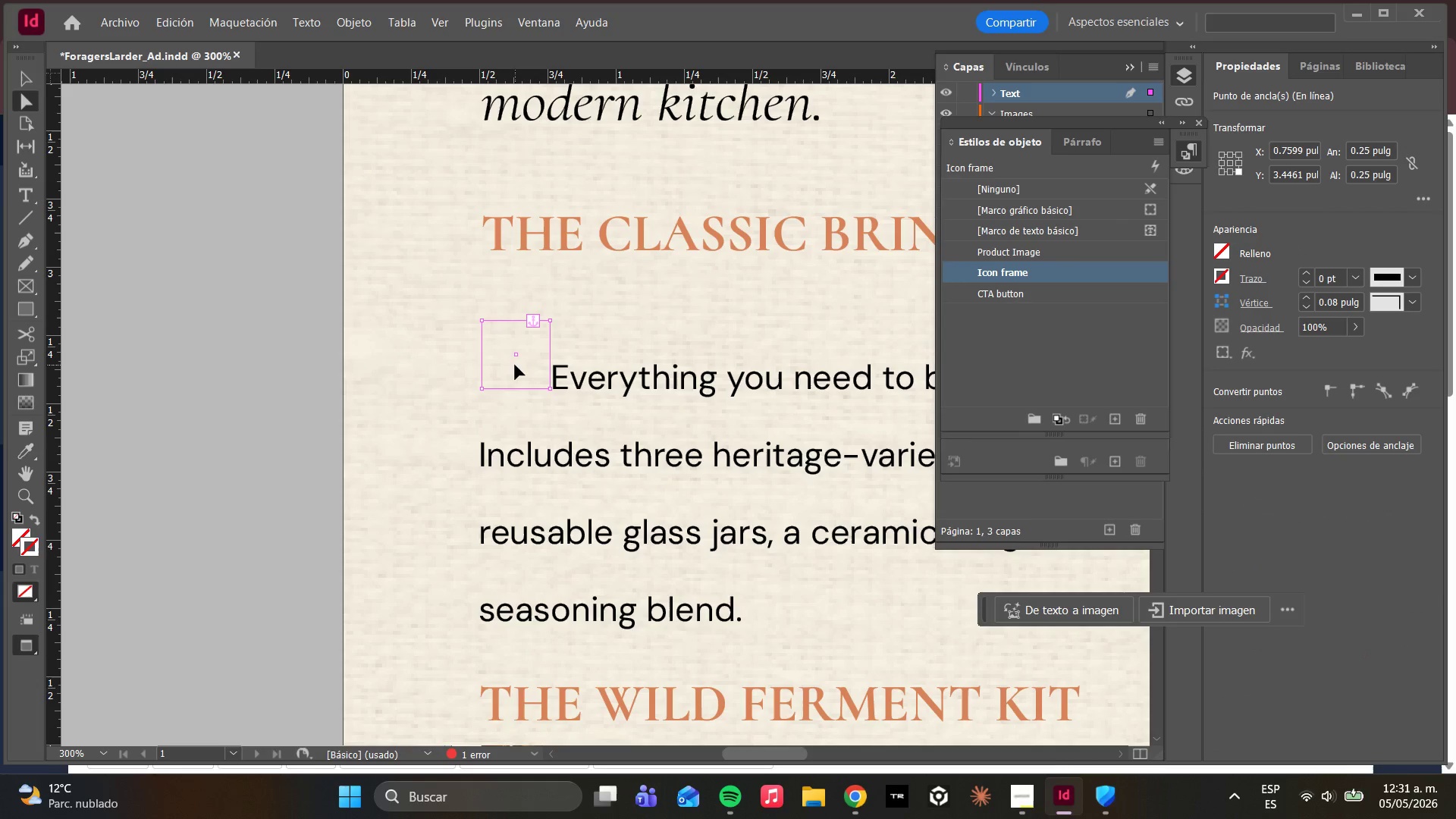 
key(Control+D)
 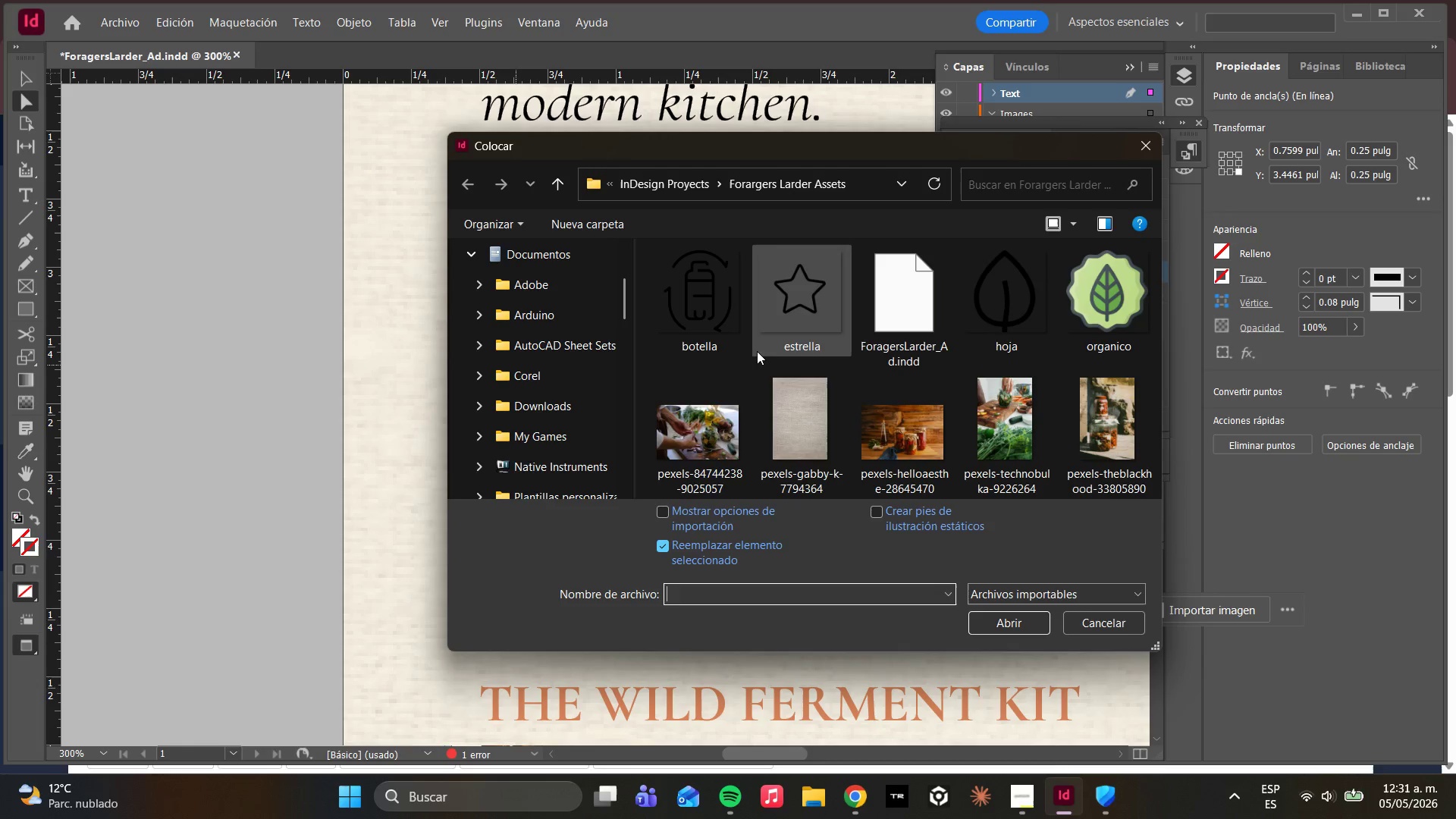 
left_click([764, 317])
 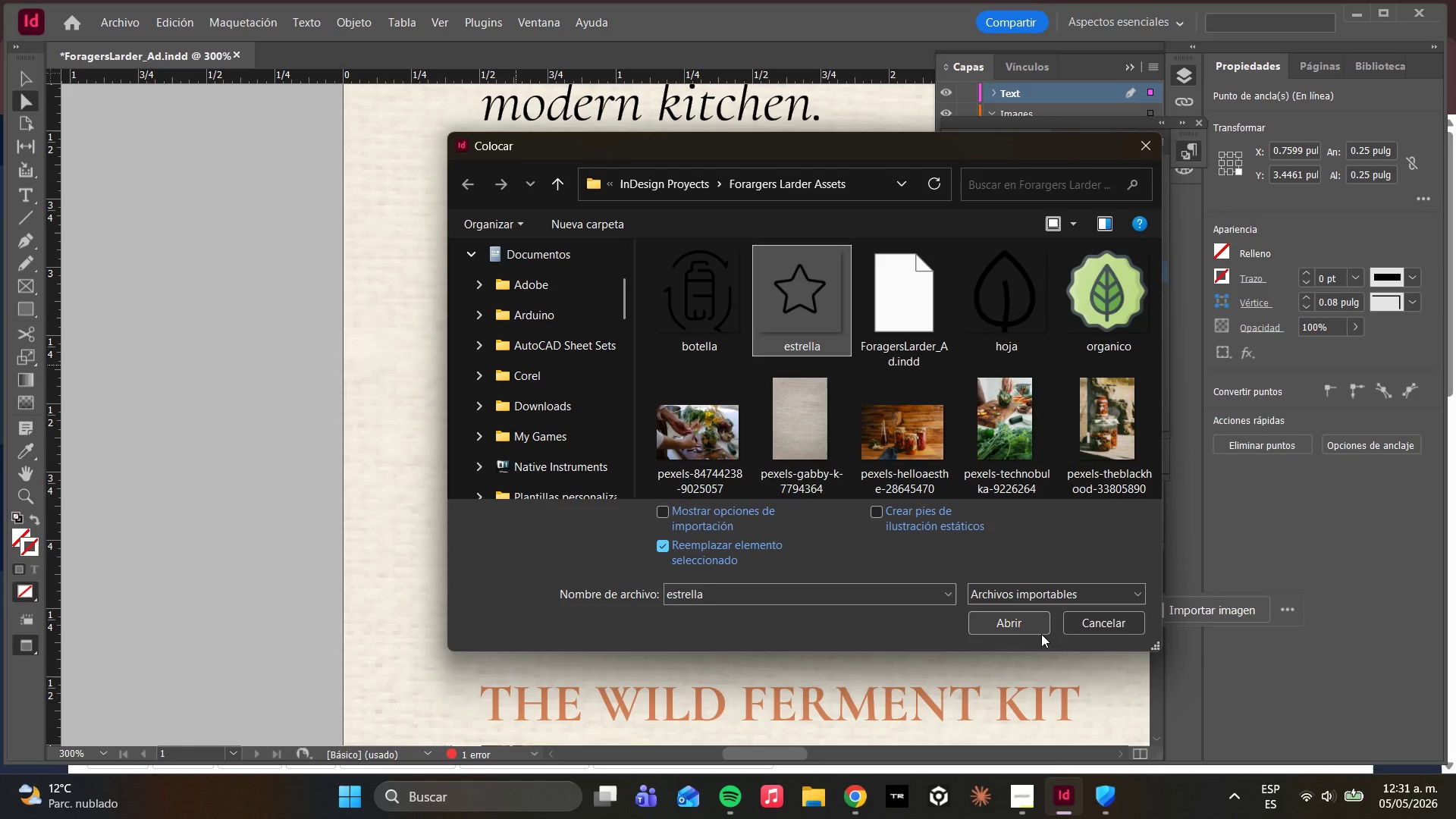 
left_click([1041, 634])
 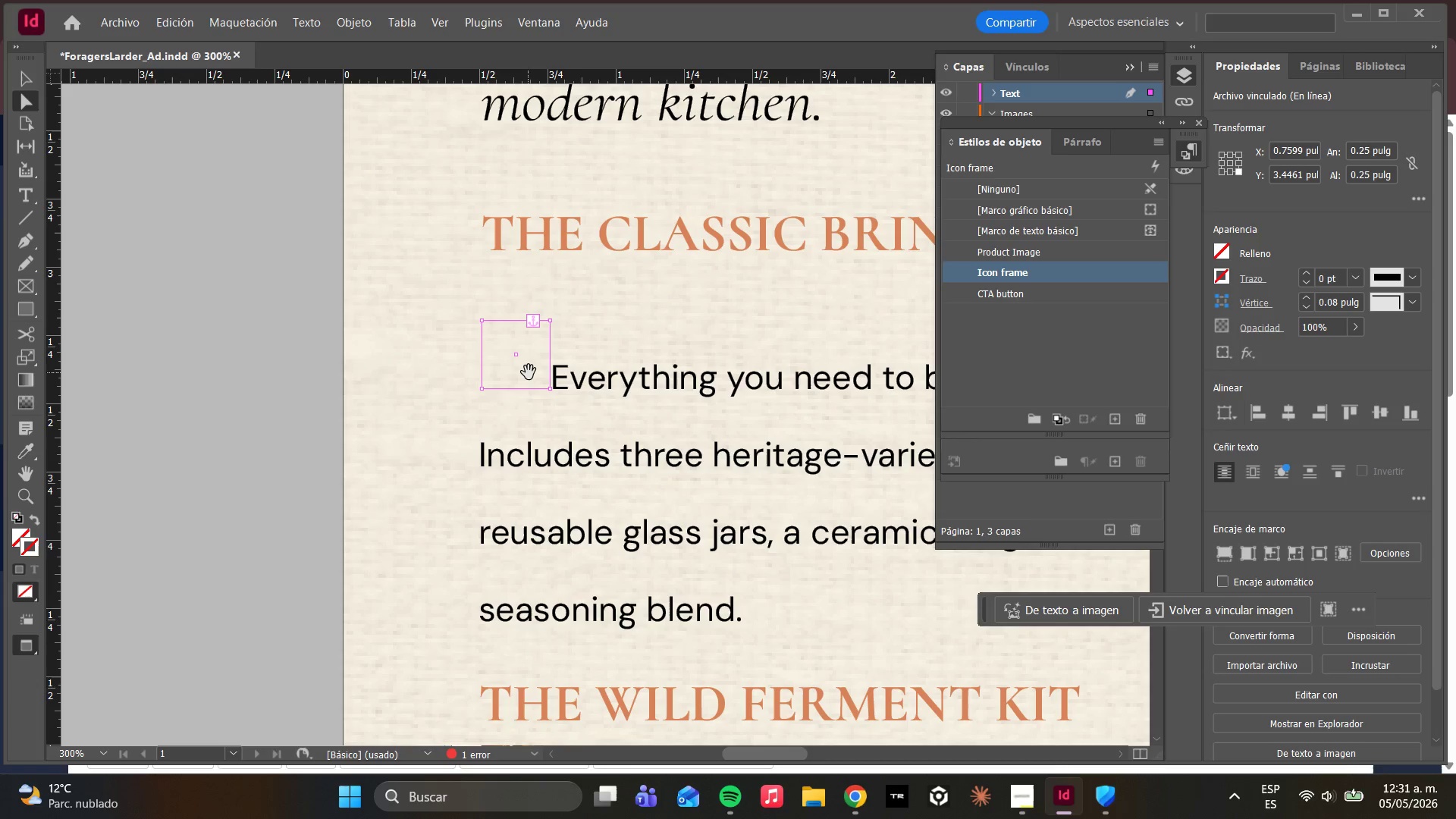 
wait(8.98)
 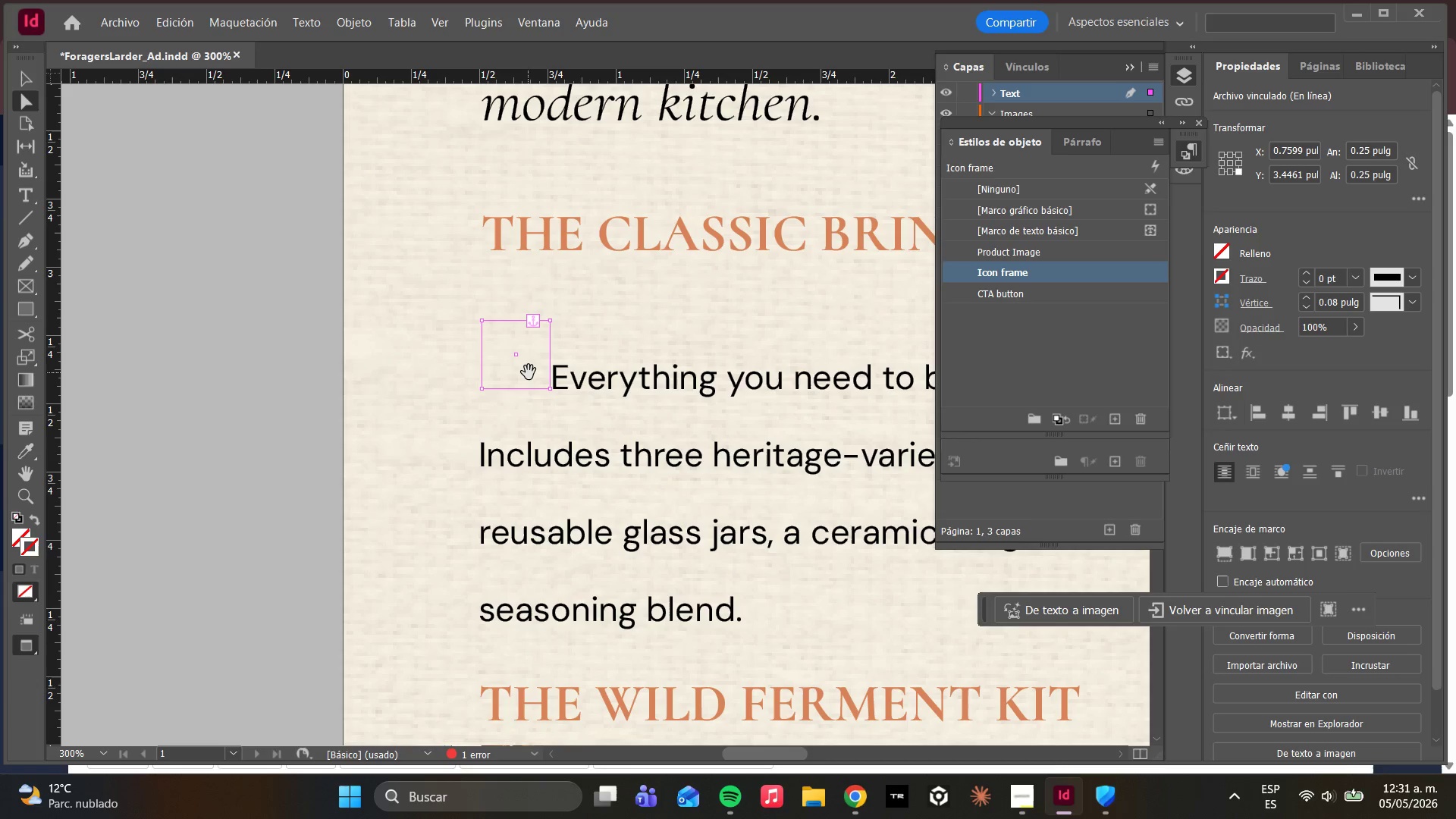 
left_click_drag(start_coordinate=[538, 391], to_coordinate=[535, 485])
 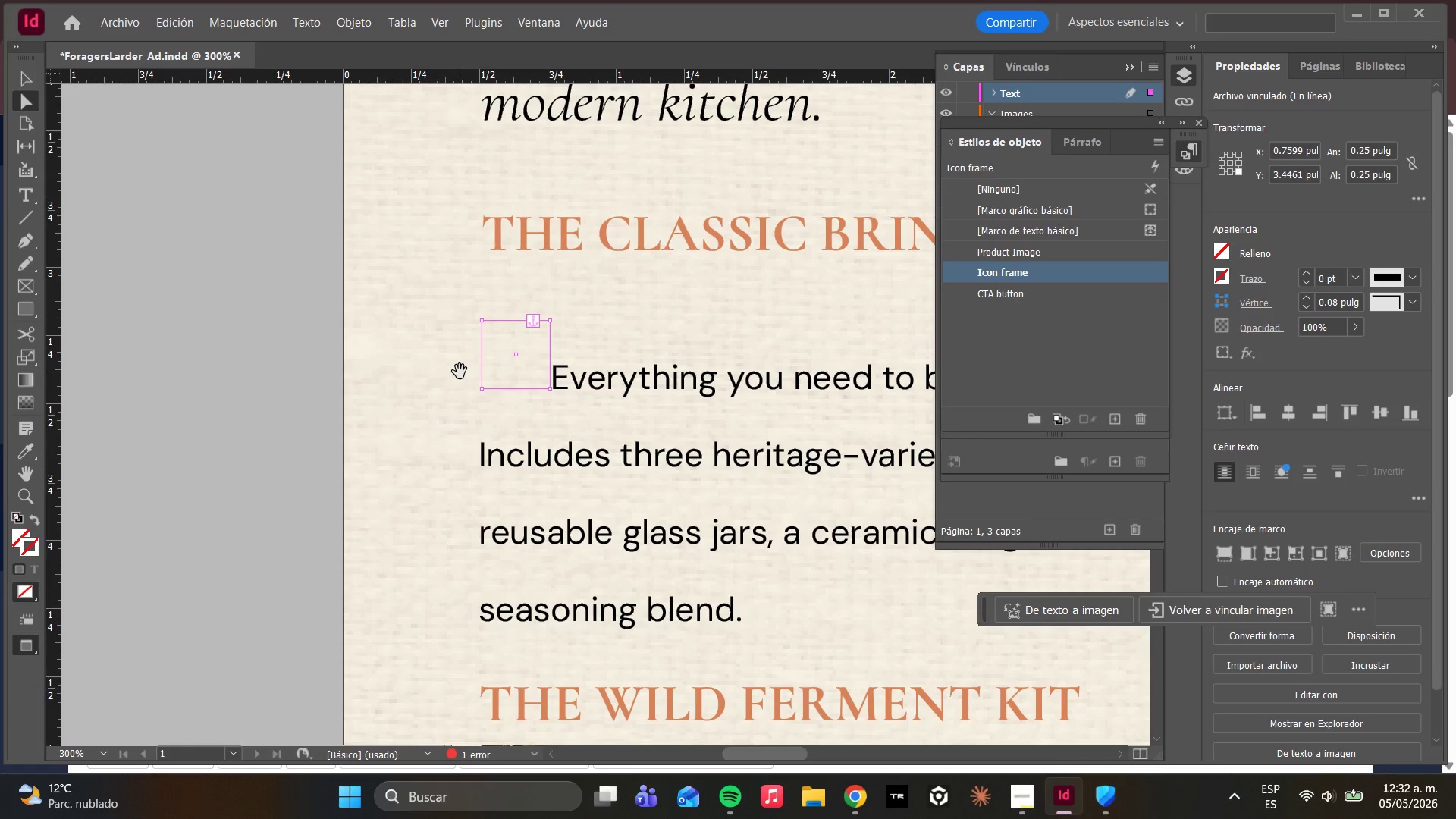 
wait(38.33)
 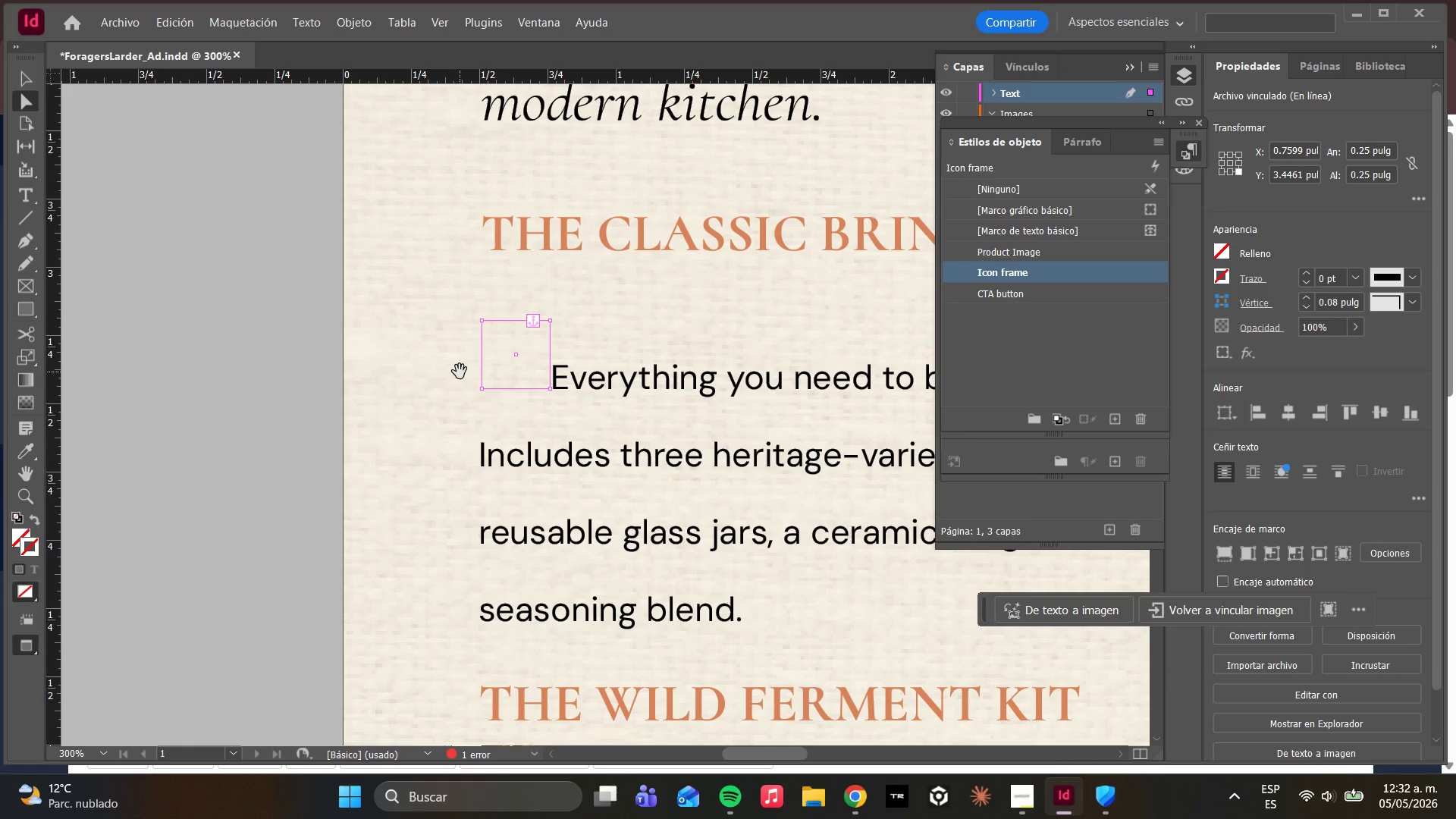 
double_click([500, 362])
 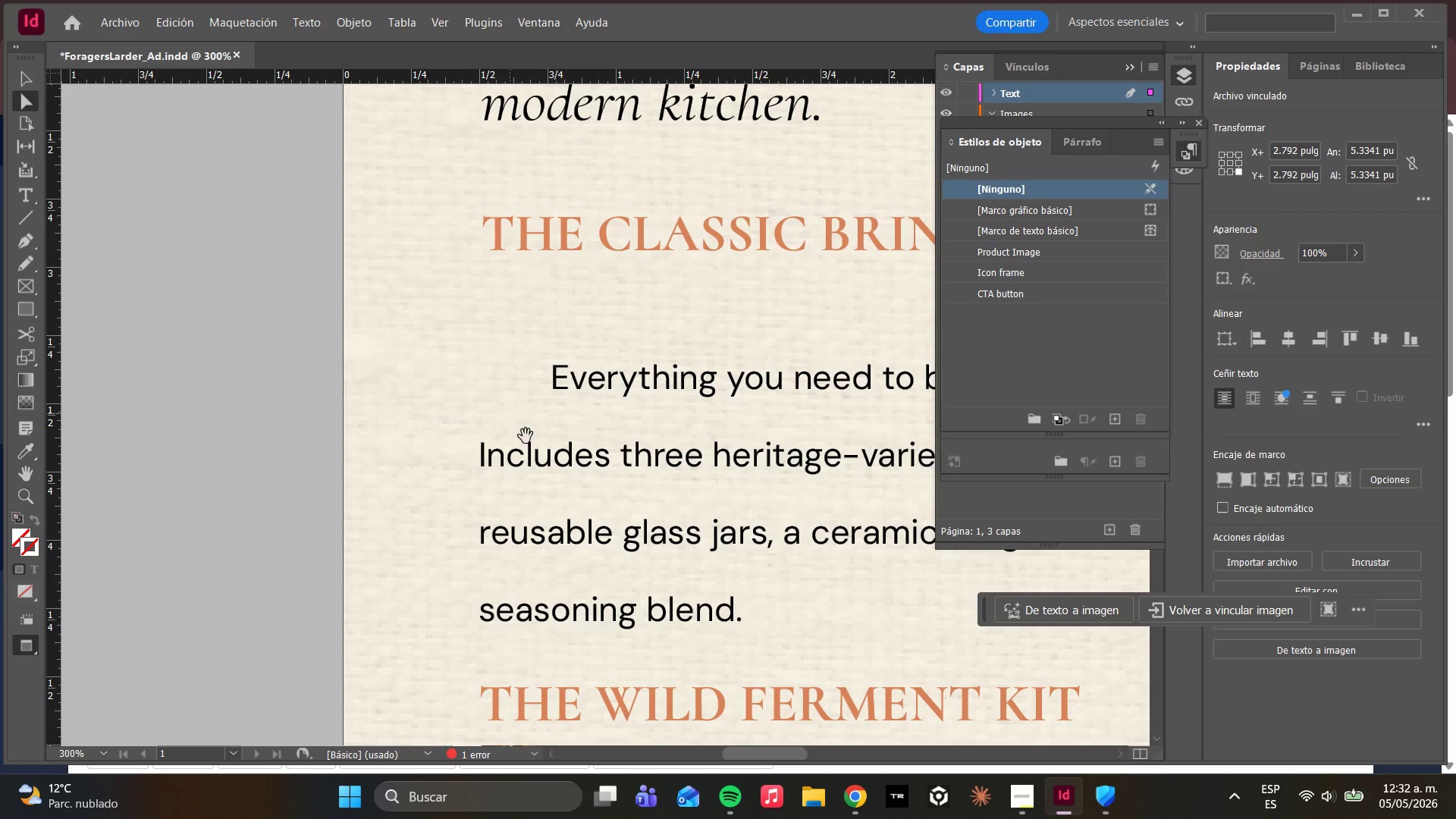 
double_click([526, 407])
 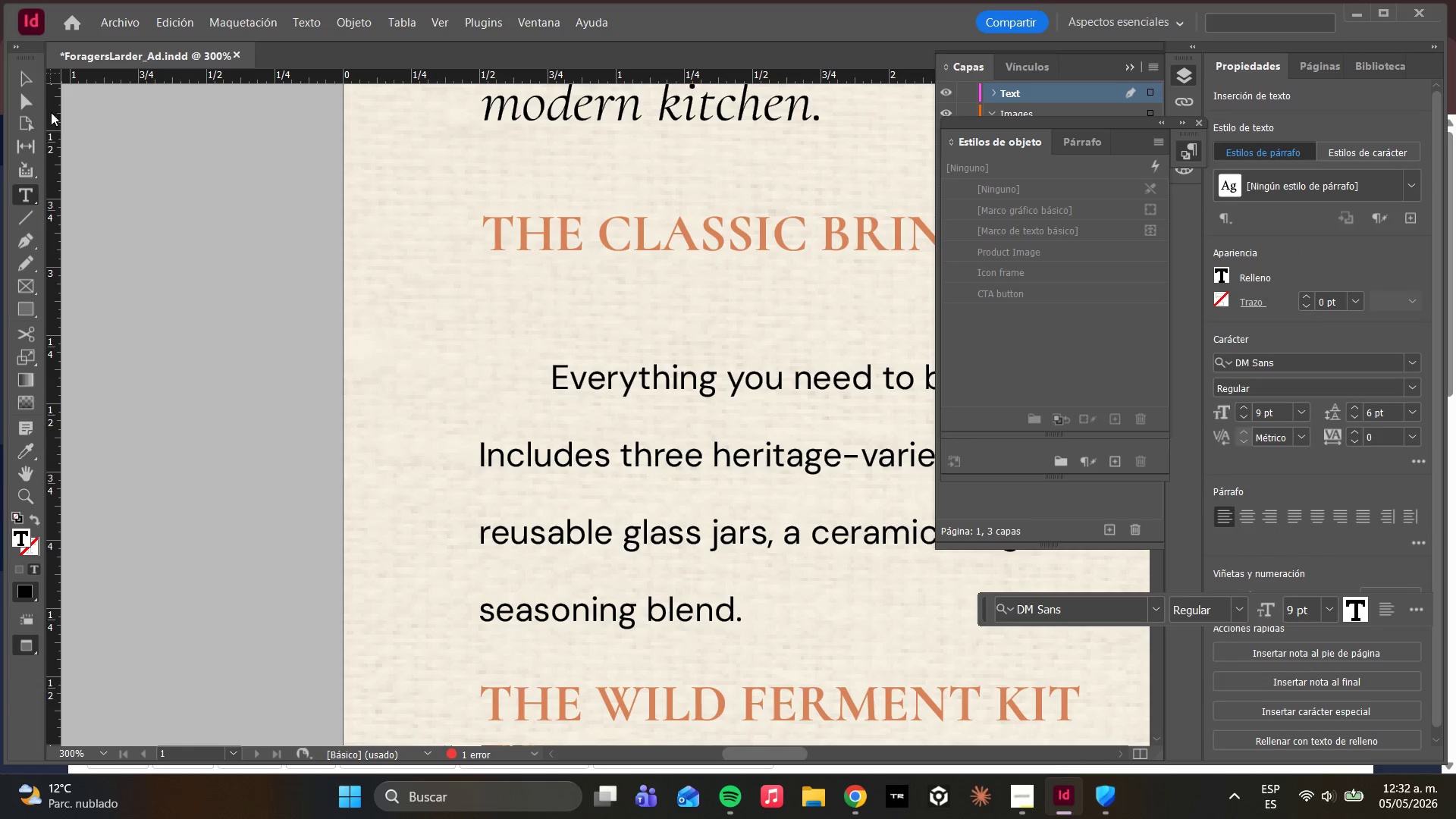 
left_click([21, 97])
 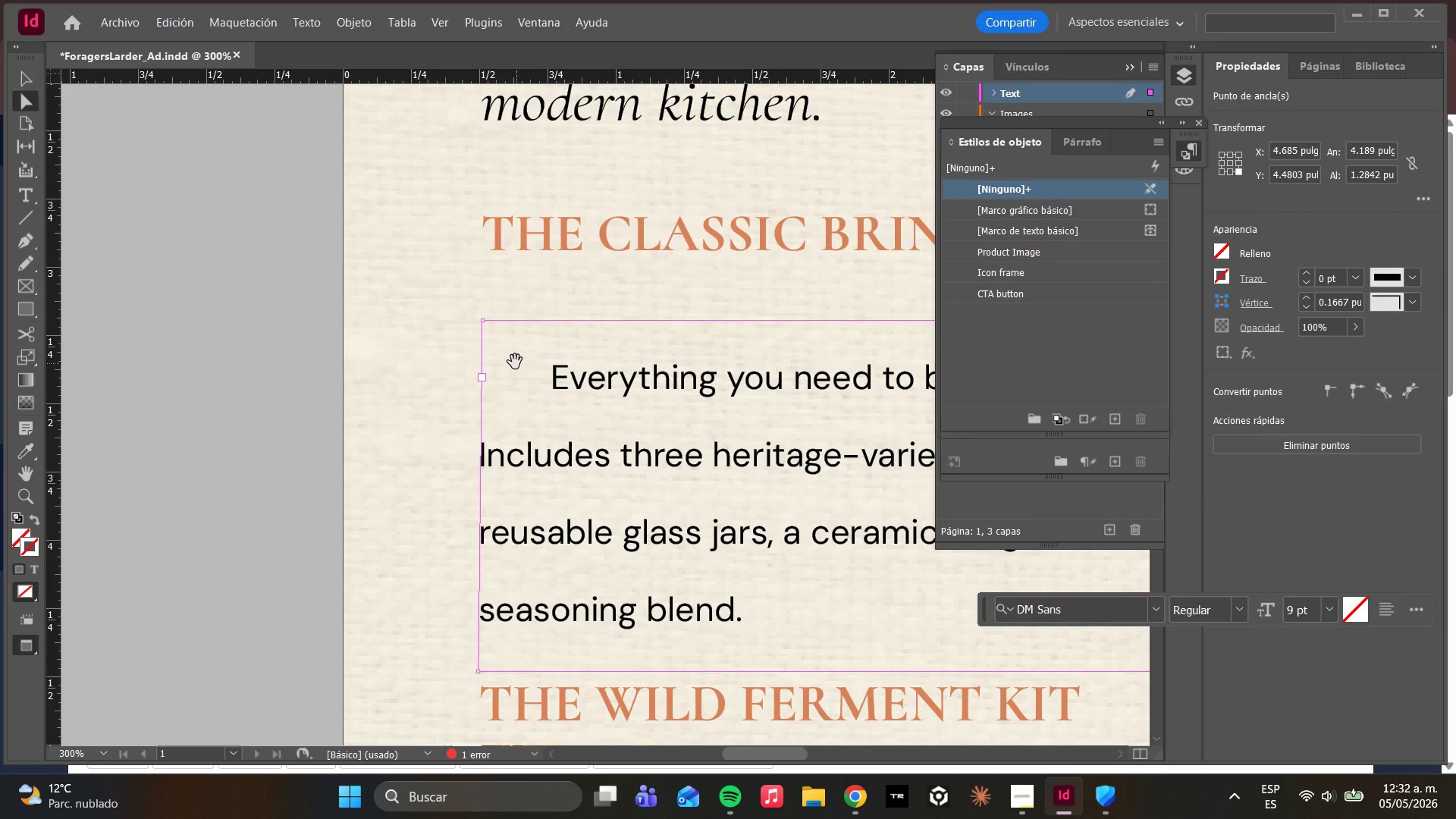 
double_click([515, 362])
 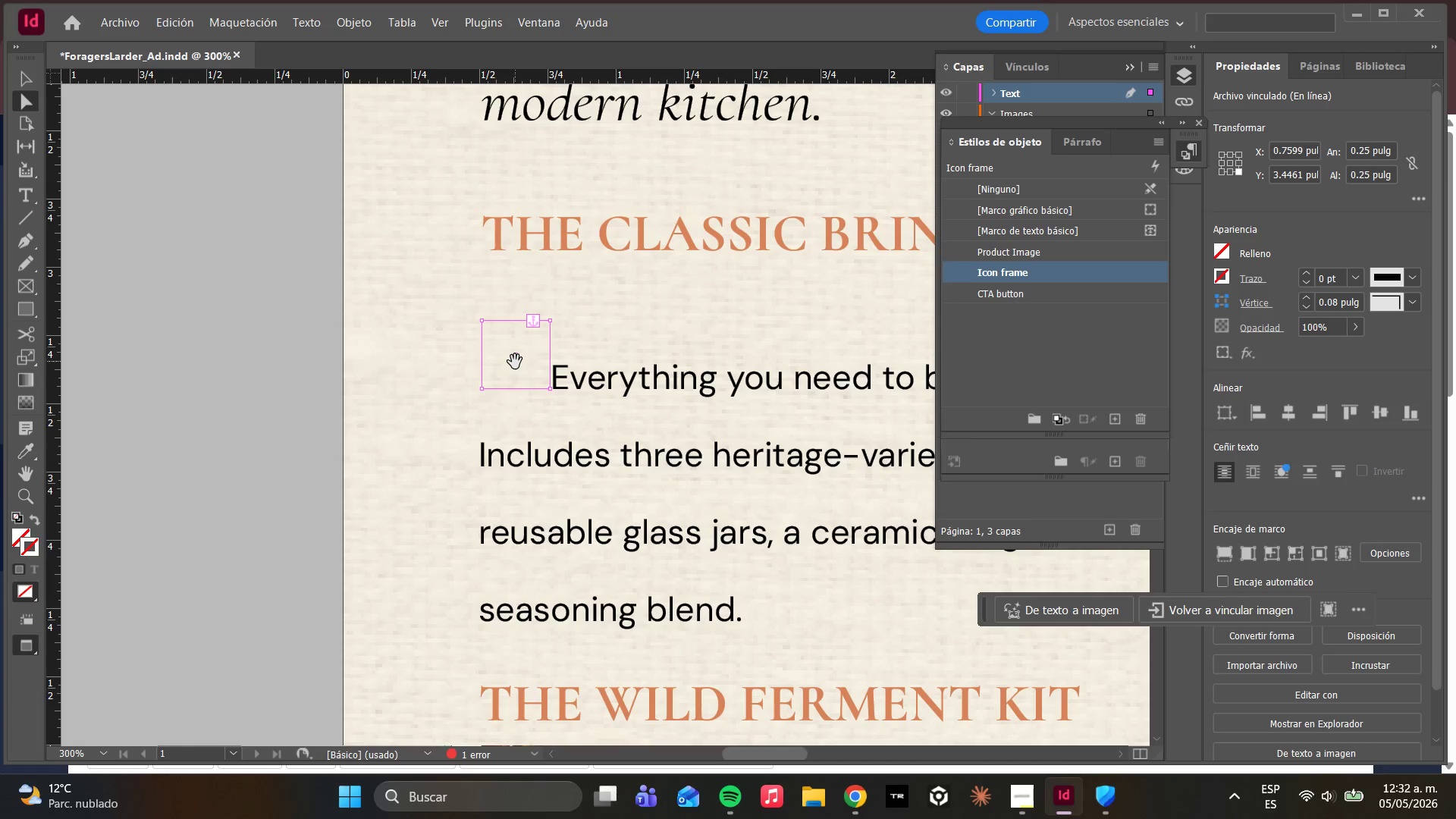 
double_click([515, 362])
 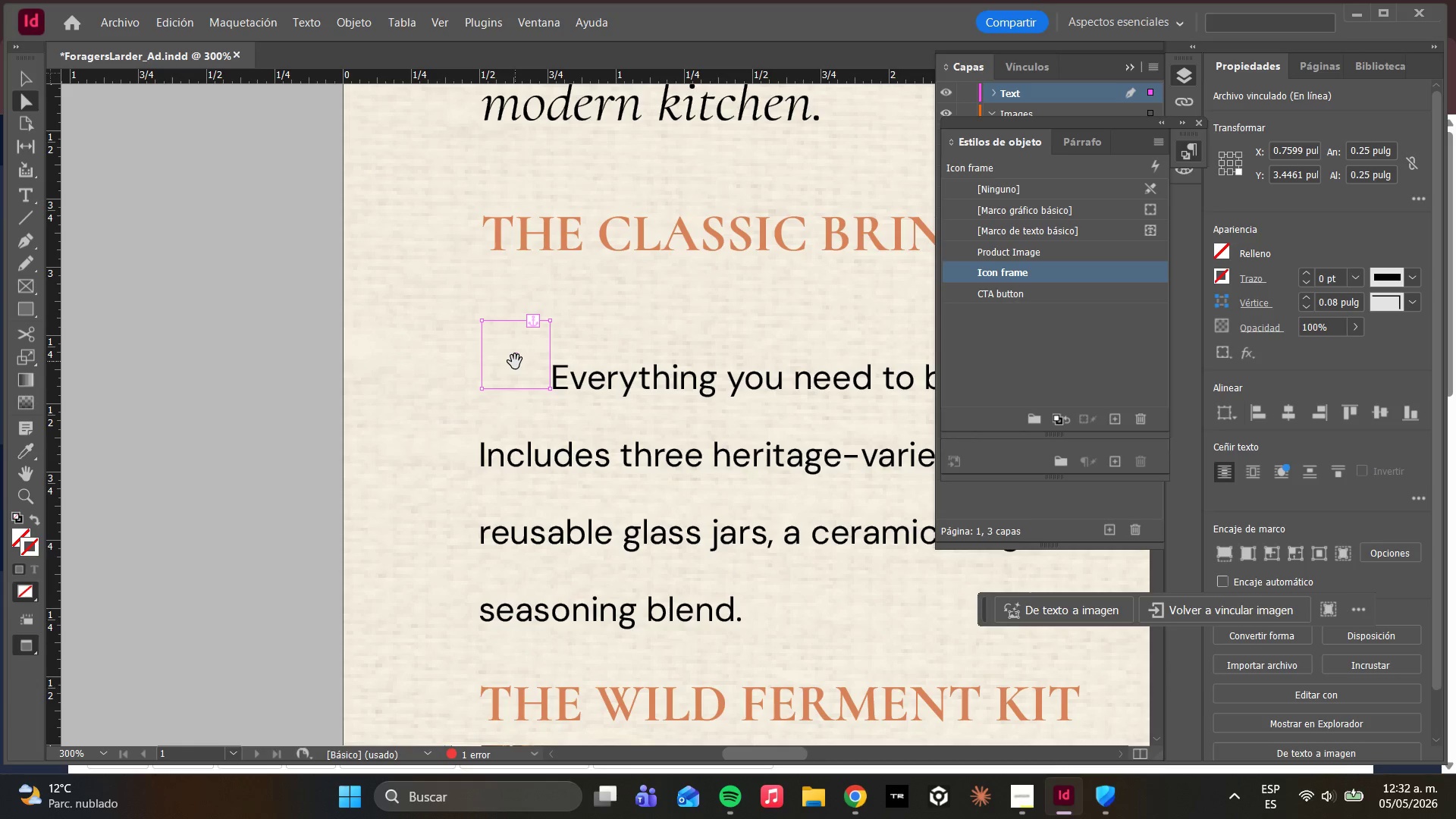 
right_click([515, 362])
 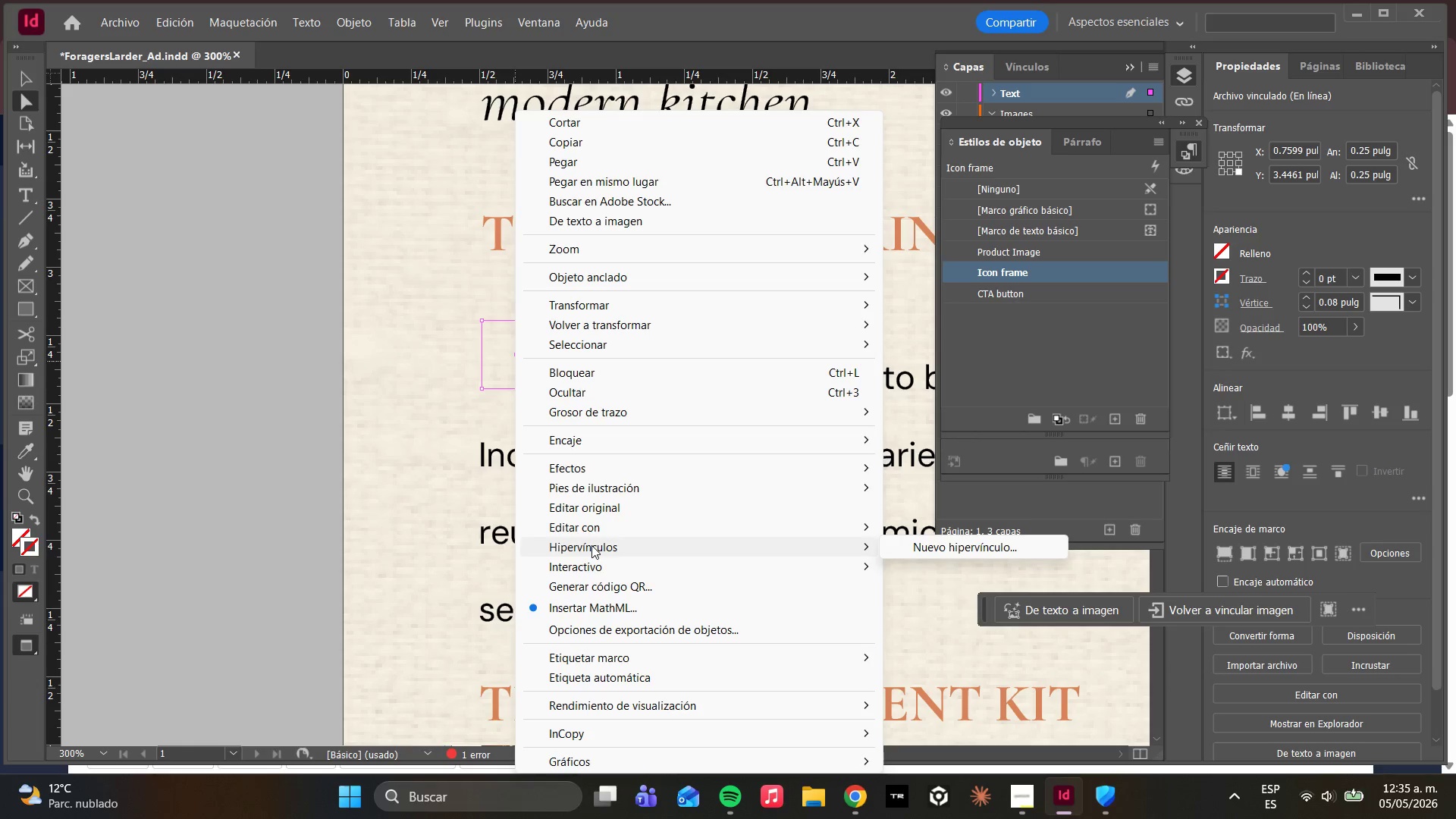 
wait(151.69)
 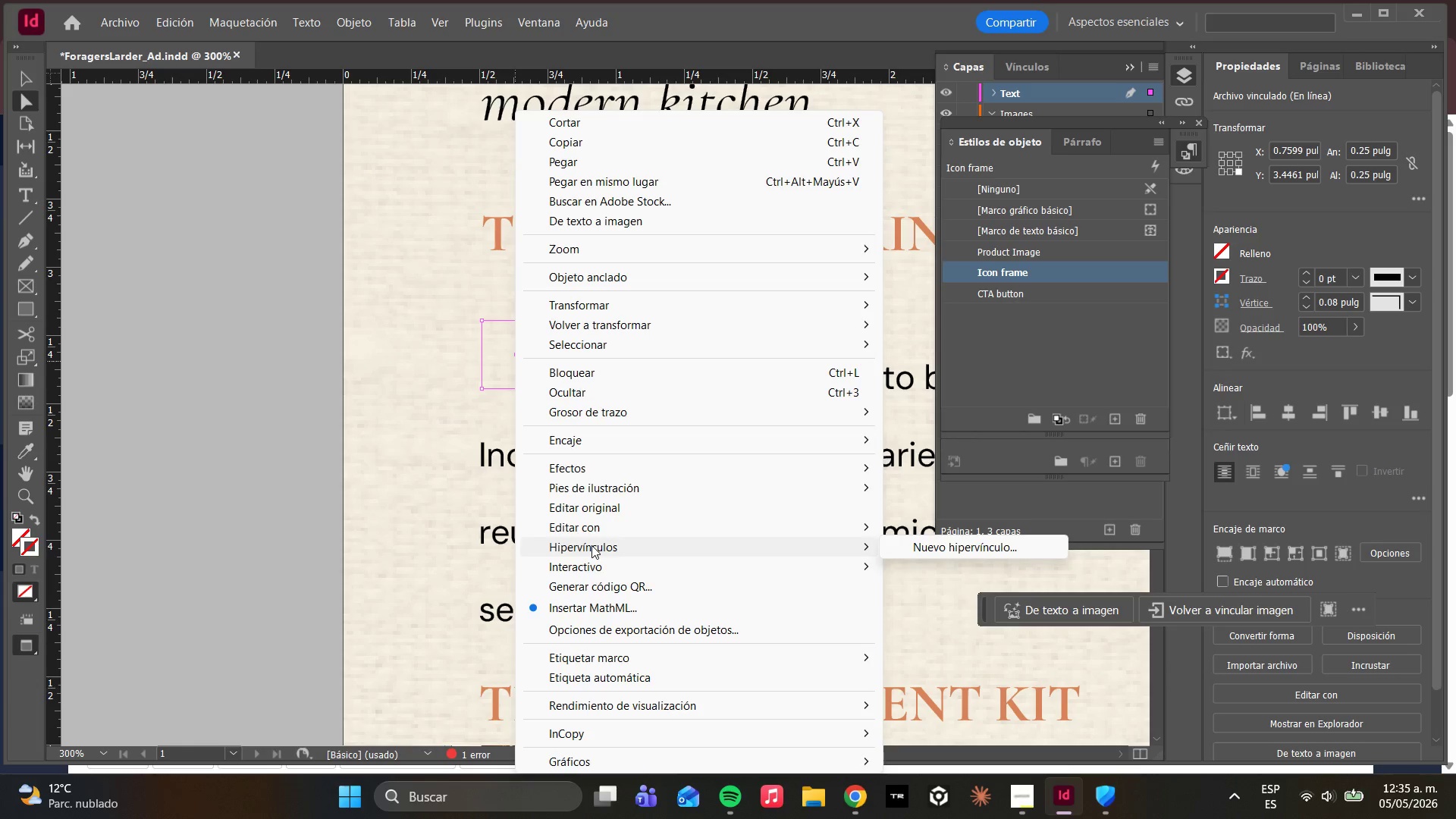 
key(Control+D)
 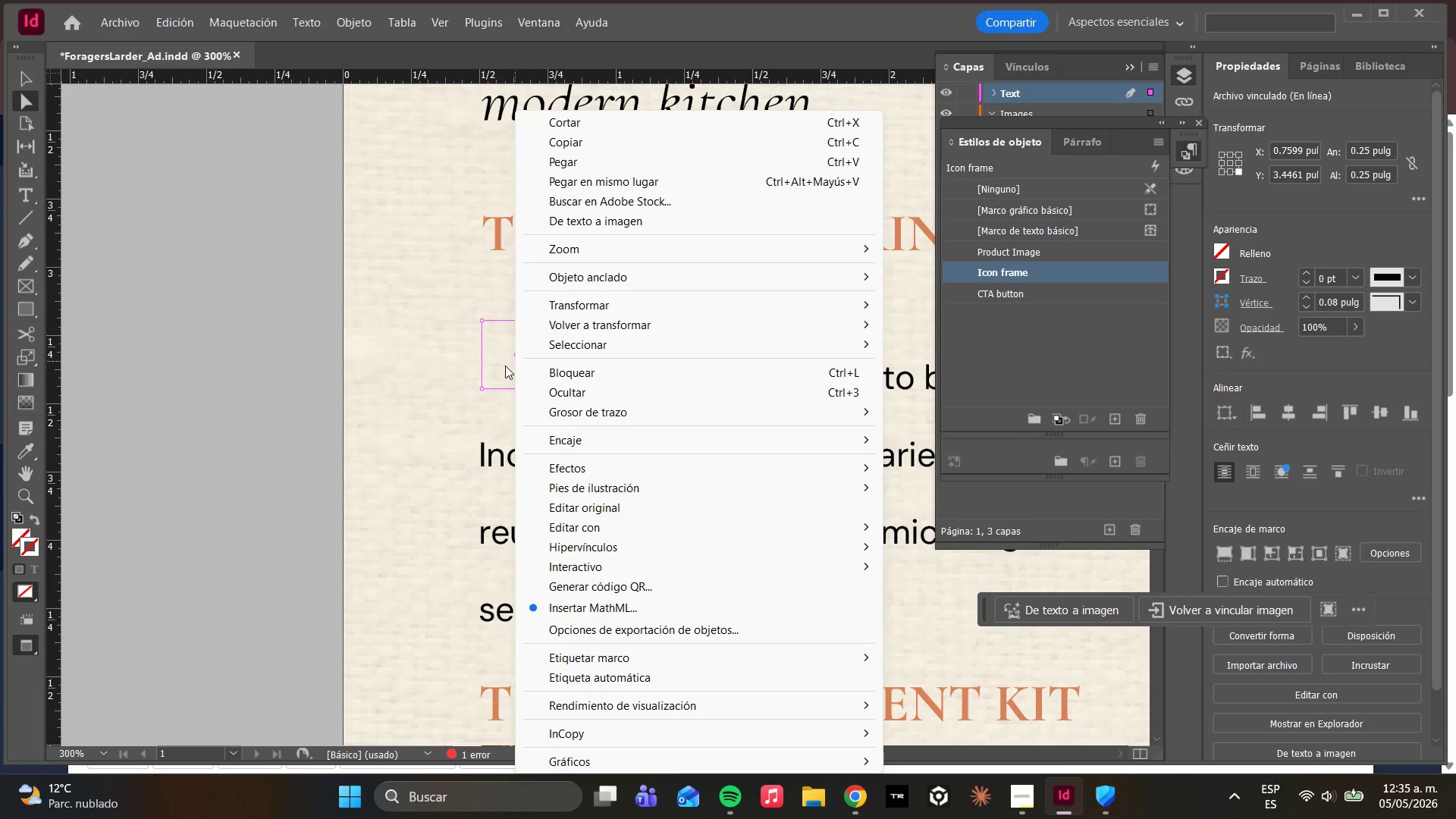 
left_click([505, 366])
 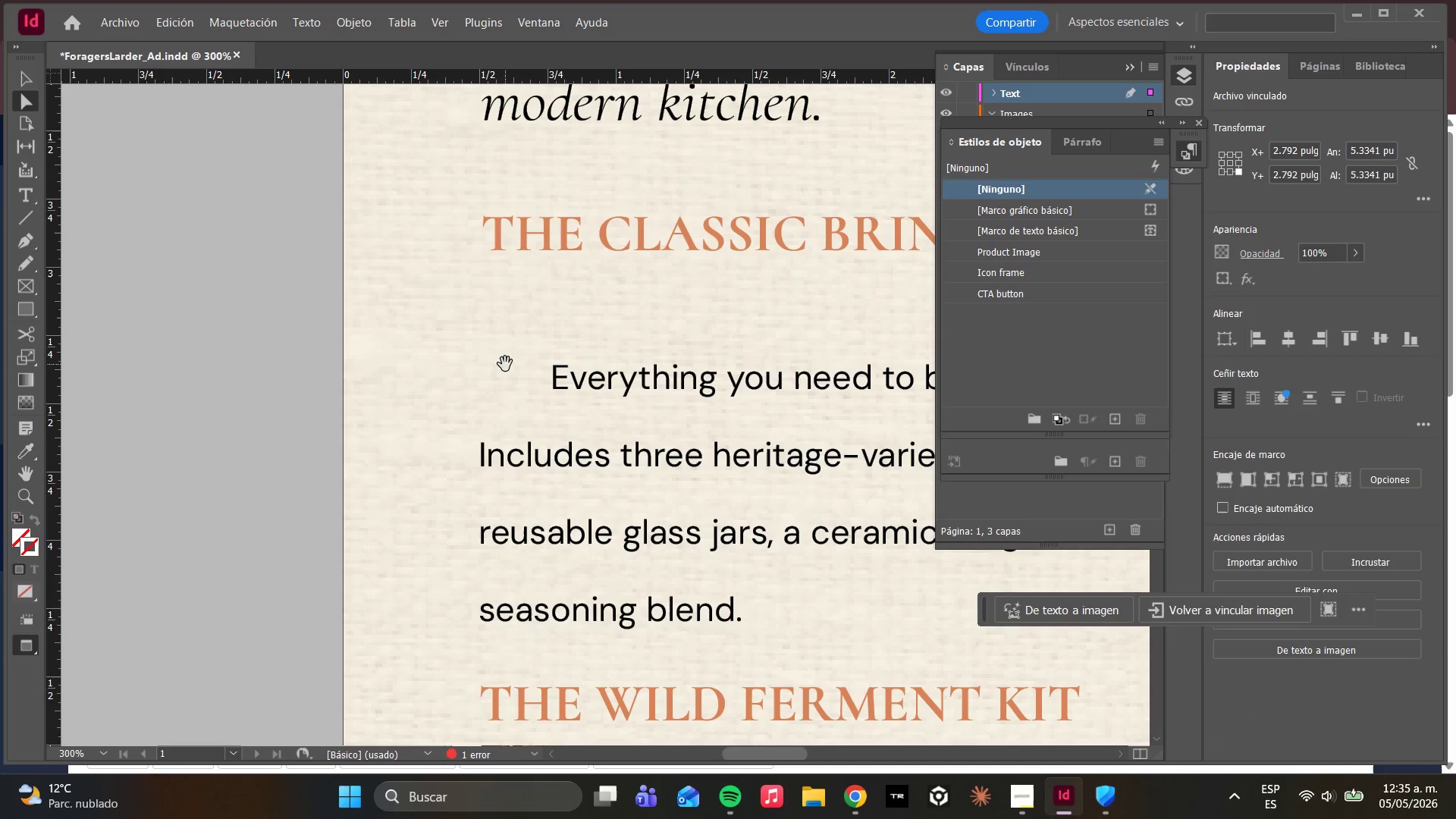 
double_click([510, 361])
 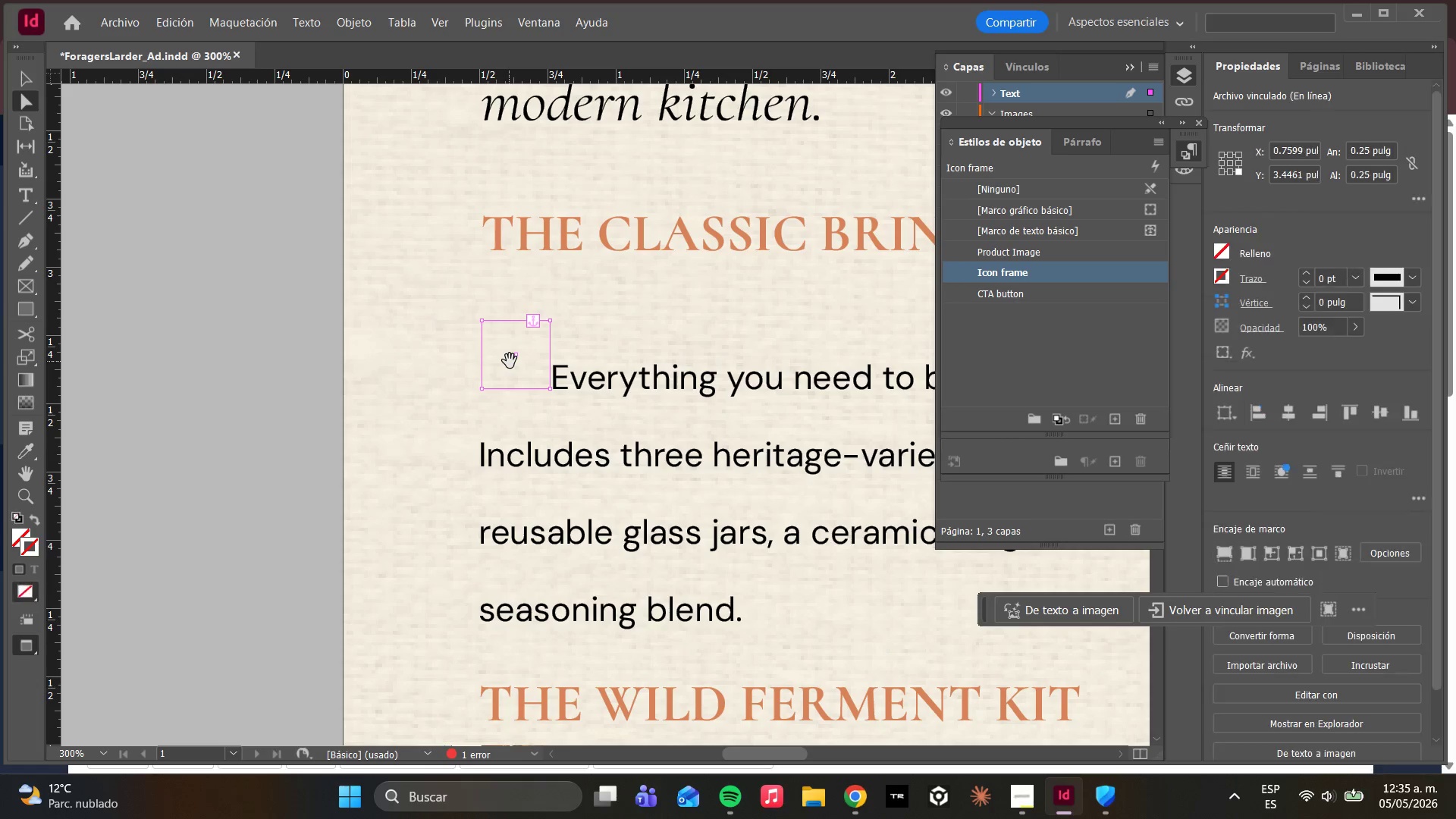 
hold_key(key=ControlLeft, duration=0.52)
 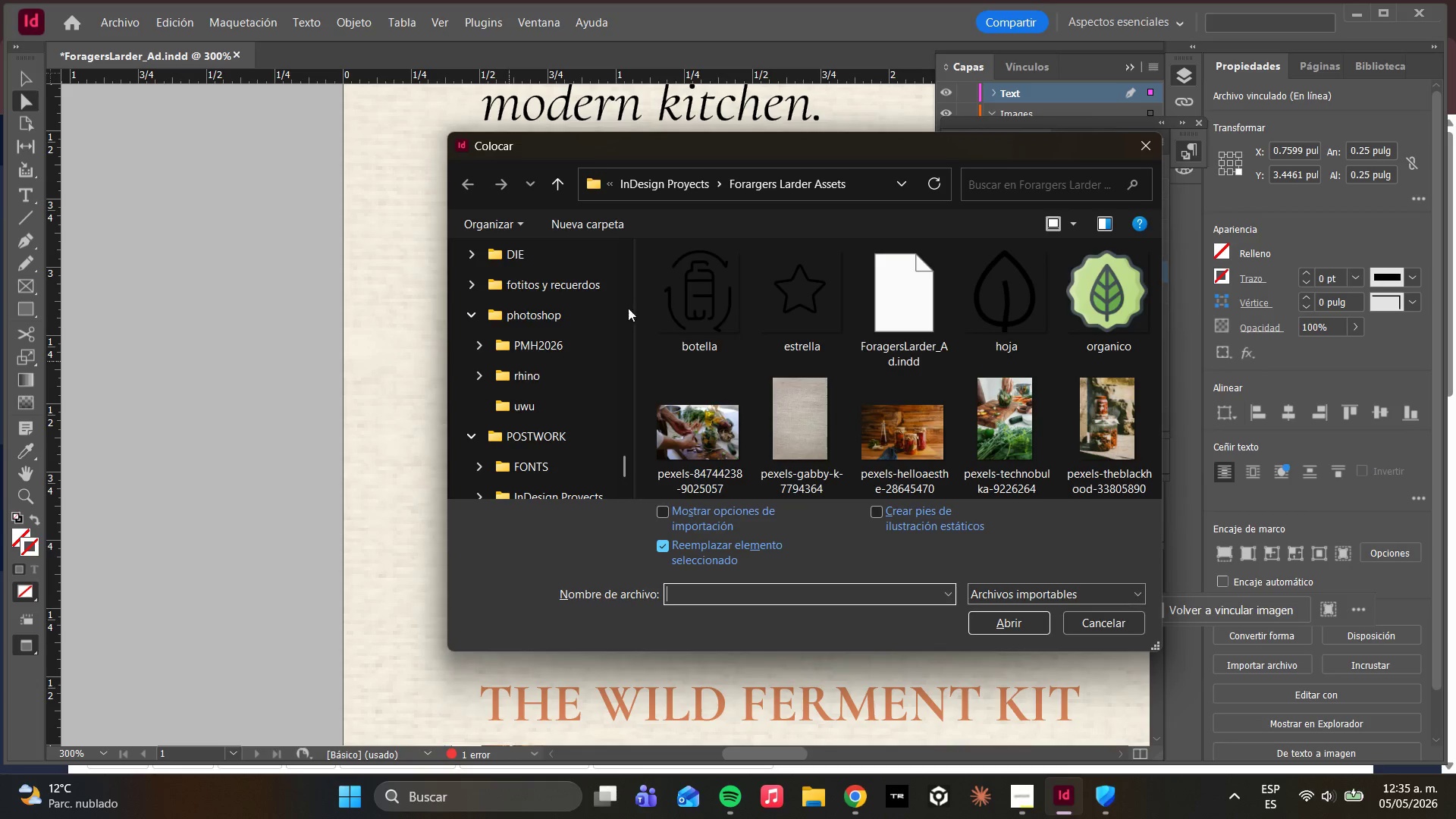 
left_click([992, 614])
 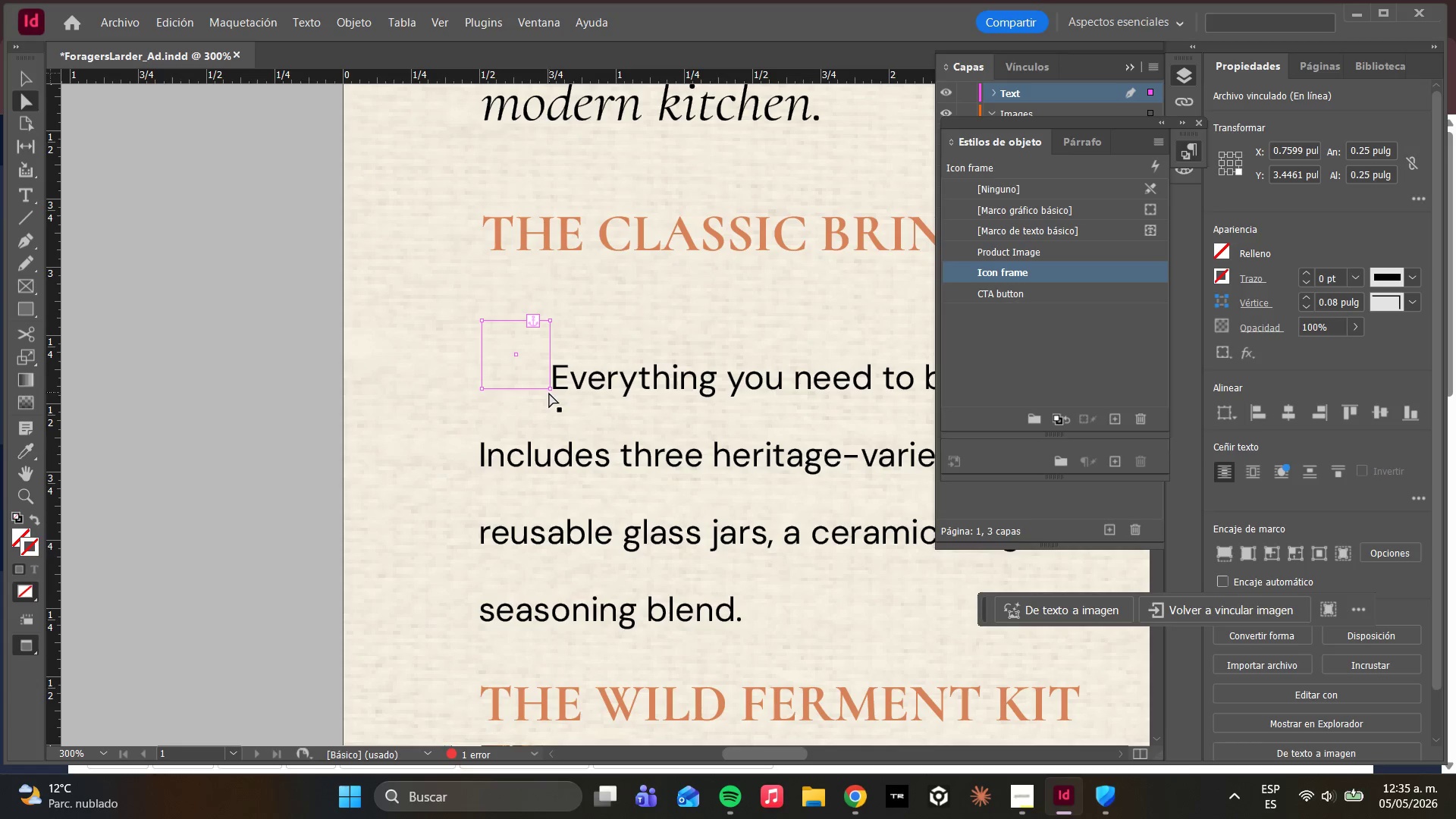 
left_click_drag(start_coordinate=[550, 388], to_coordinate=[607, 460])
 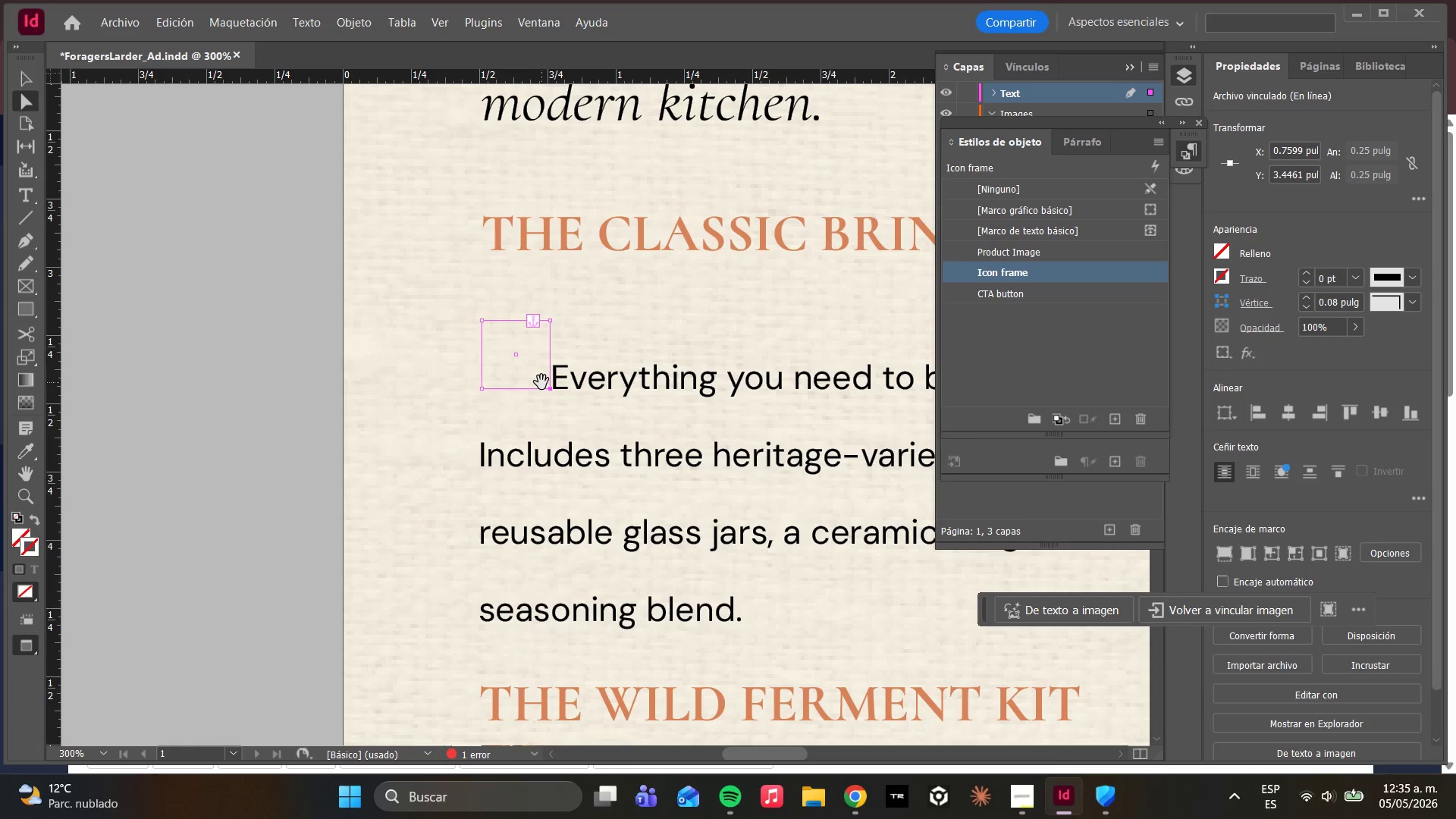 
wait(8.58)
 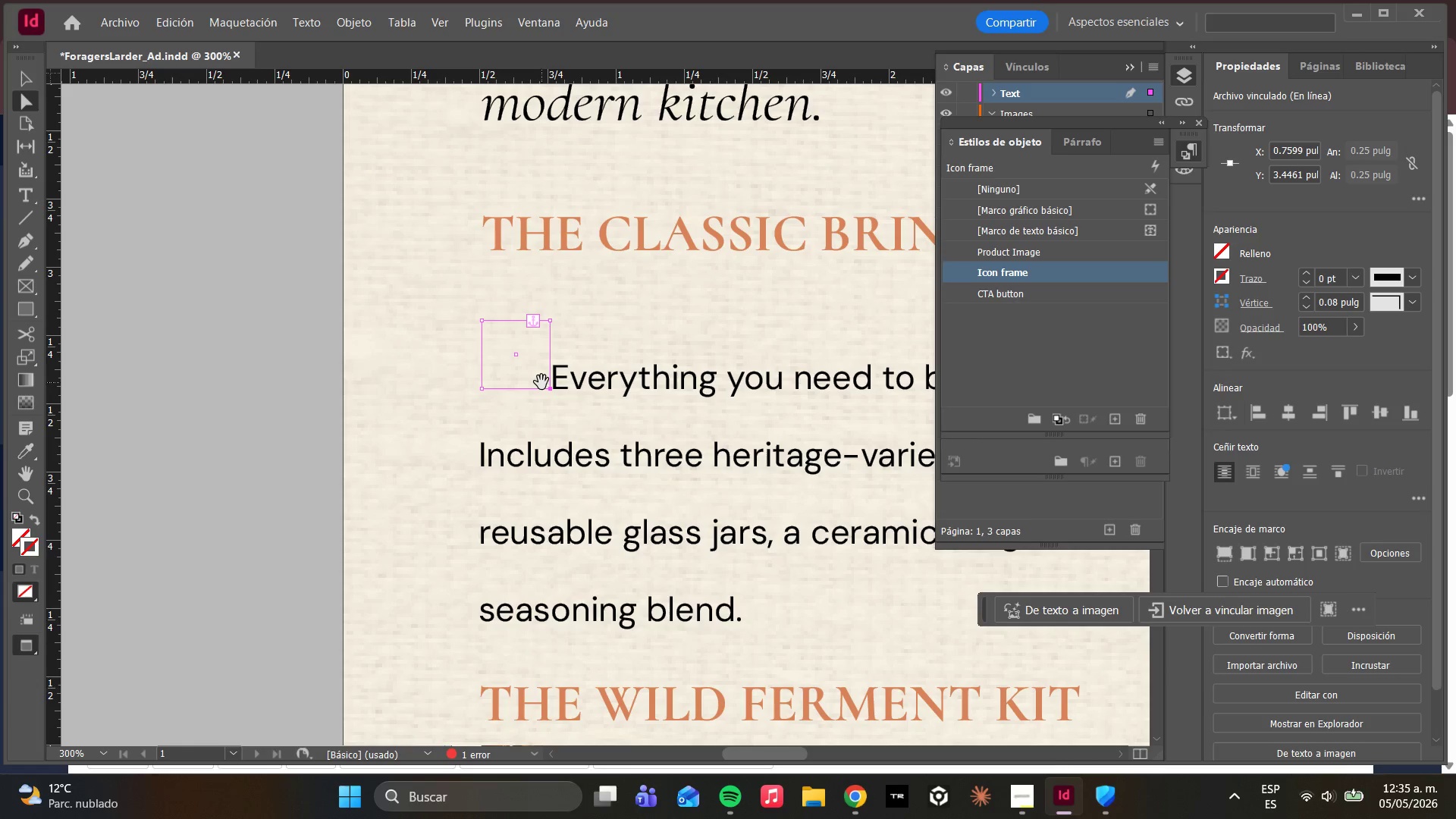 
right_click([524, 372])
 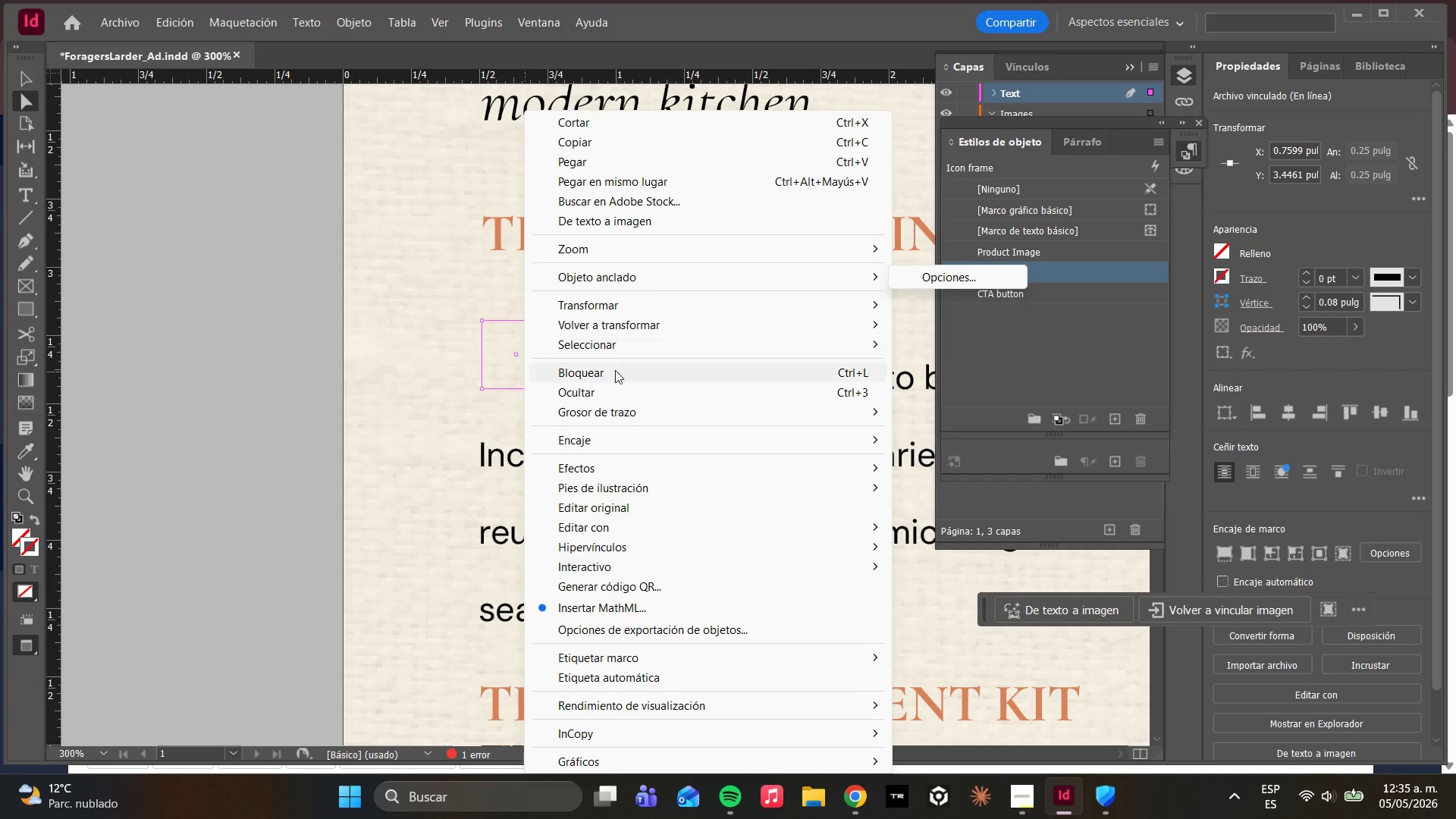 
wait(10.48)
 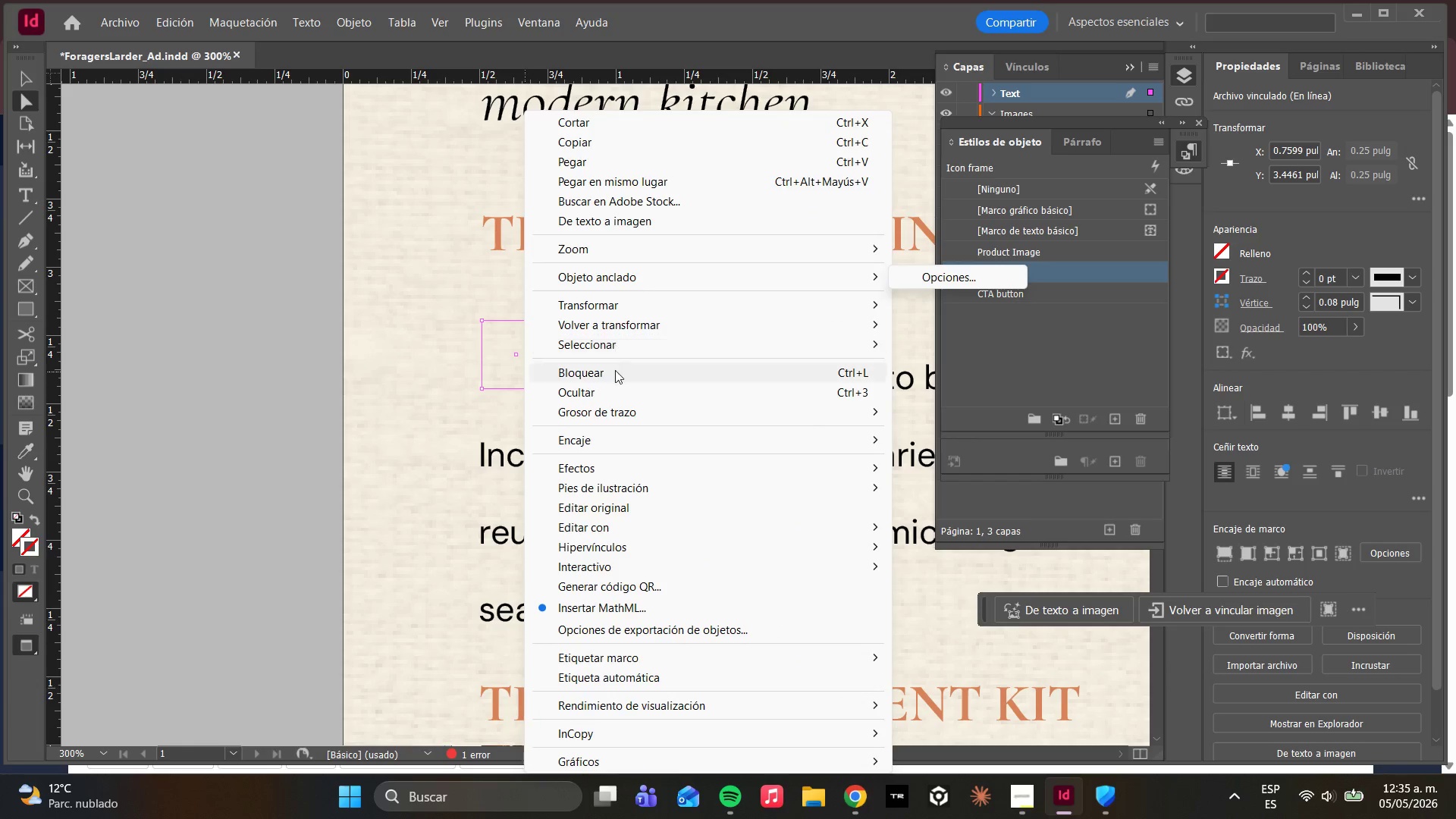 
double_click([824, 447])
 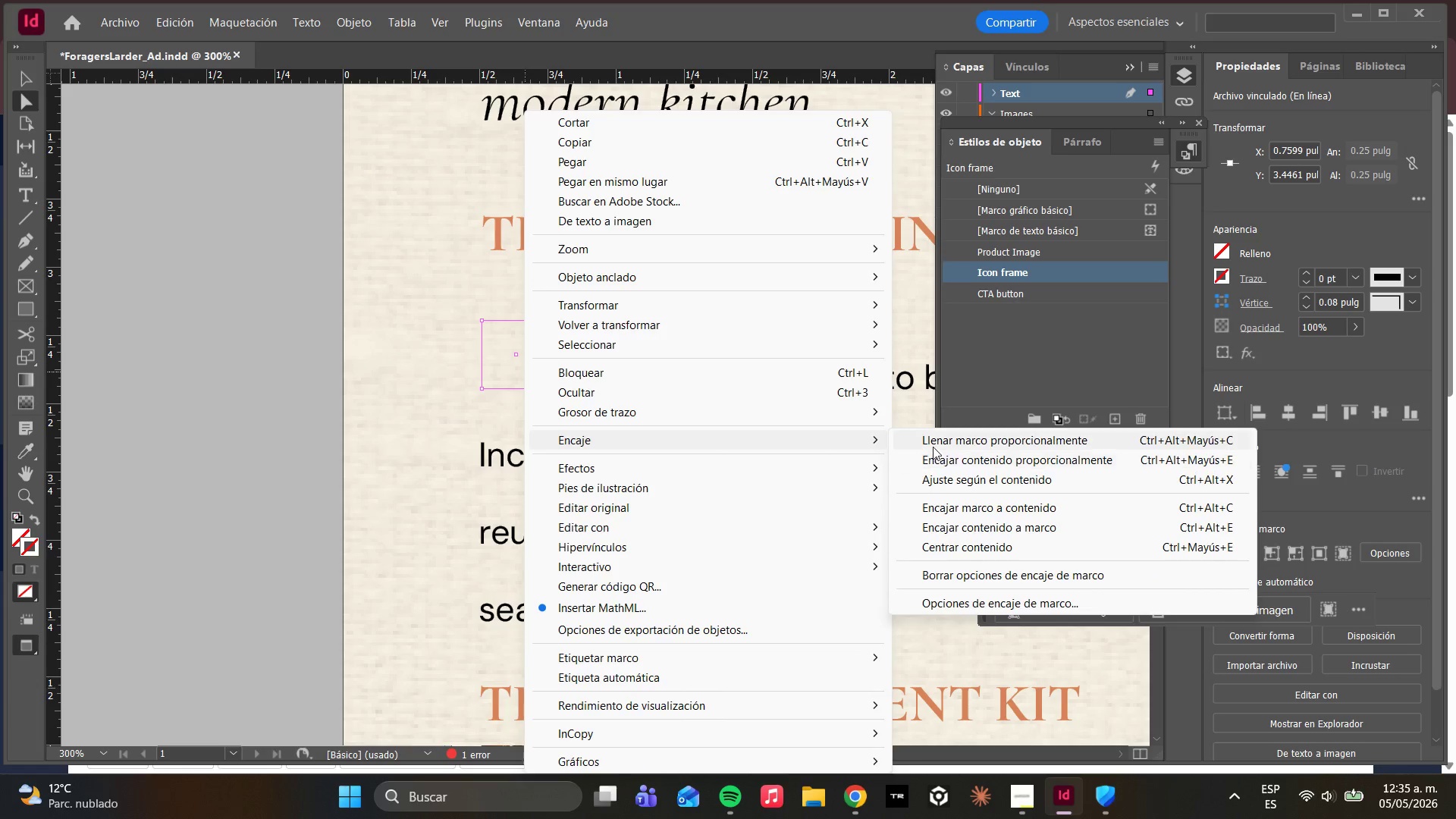 
left_click([934, 444])
 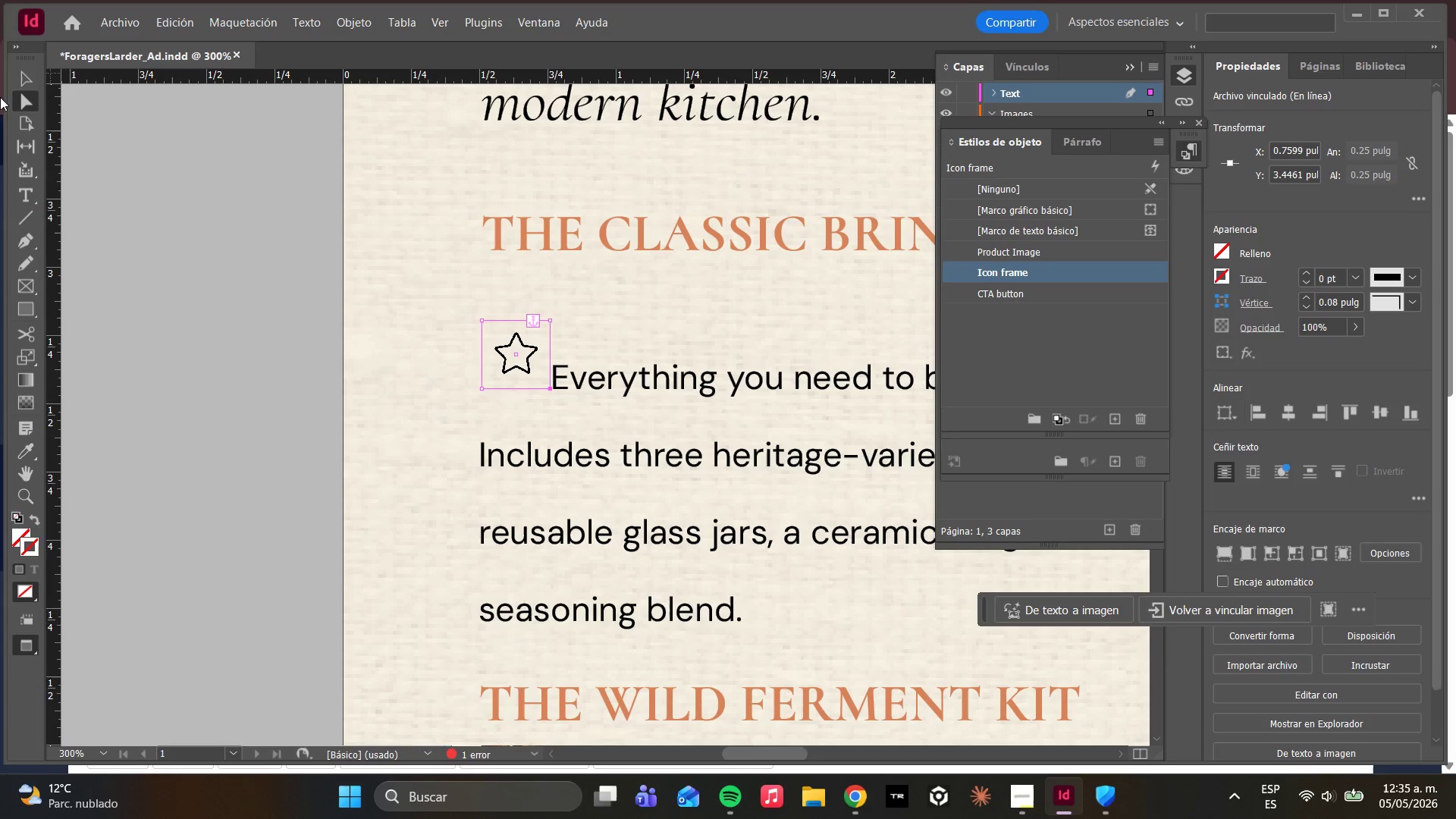 
left_click([583, 318])
 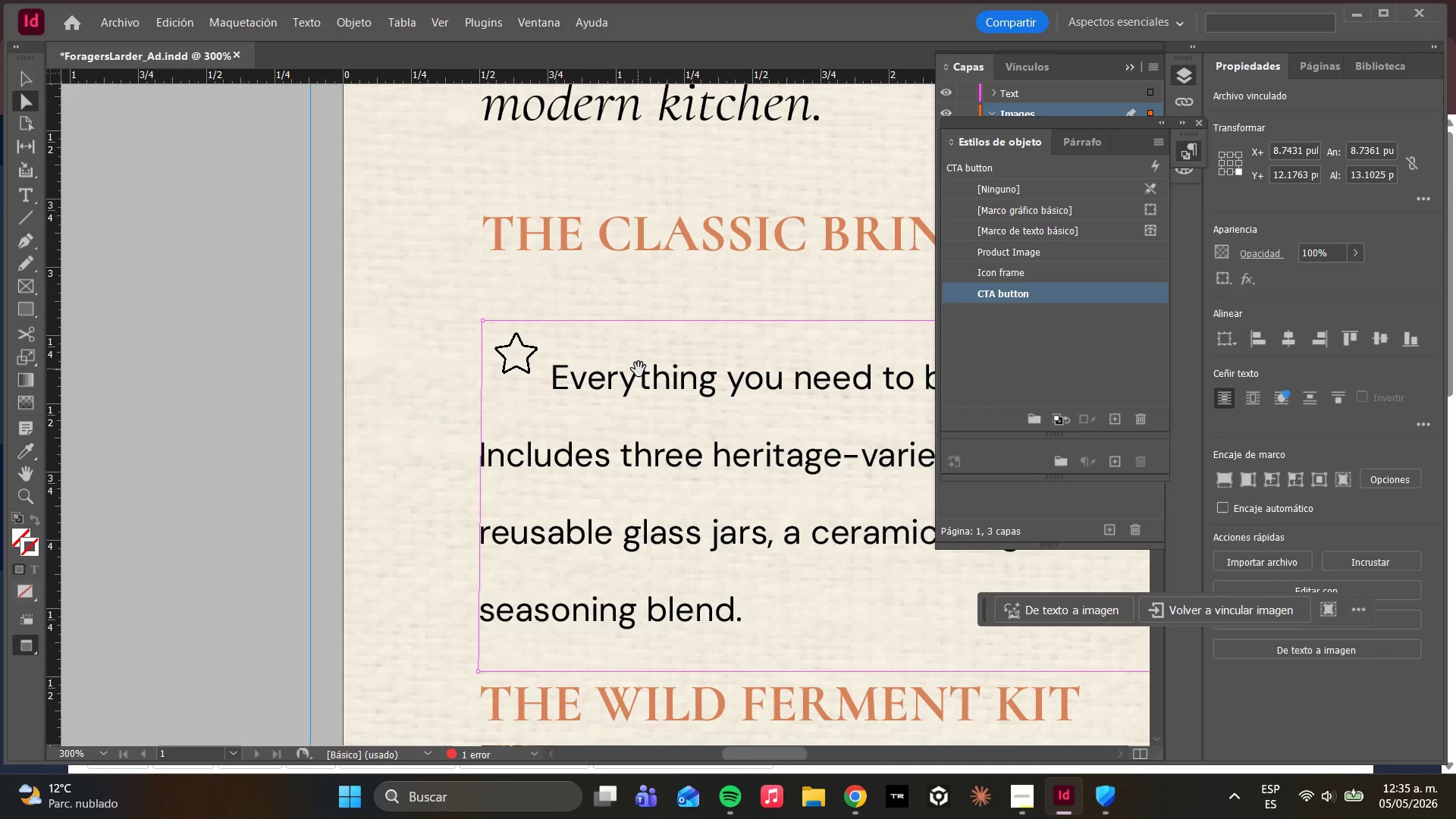 
hold_key(key=AltLeft, duration=0.45)
scroll: coordinate [639, 369], scroll_direction: down, amount: 1.0
 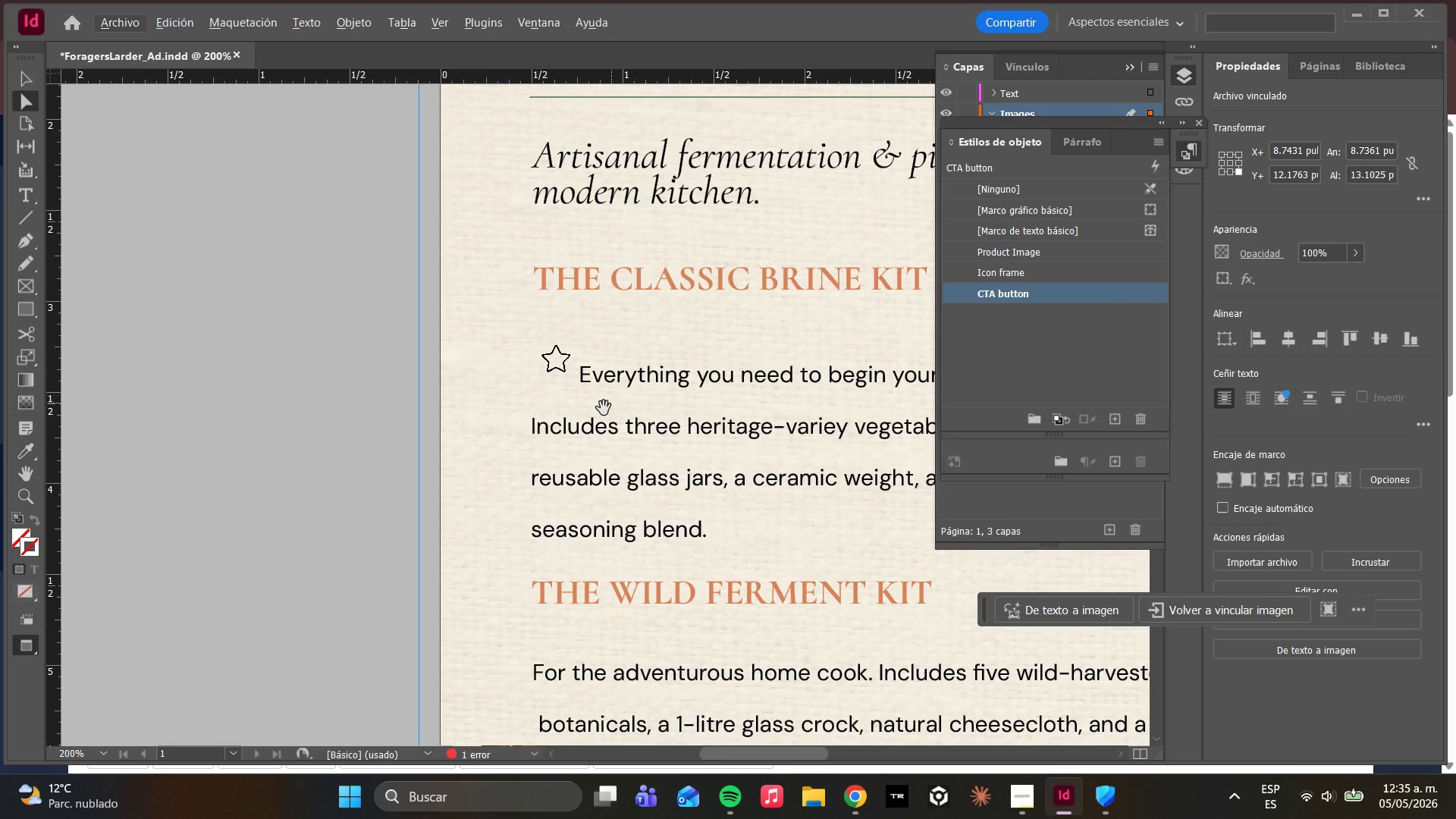 
hold_key(key=AltLeft, duration=0.5)
scroll: coordinate [601, 413], scroll_direction: down, amount: 2.0
 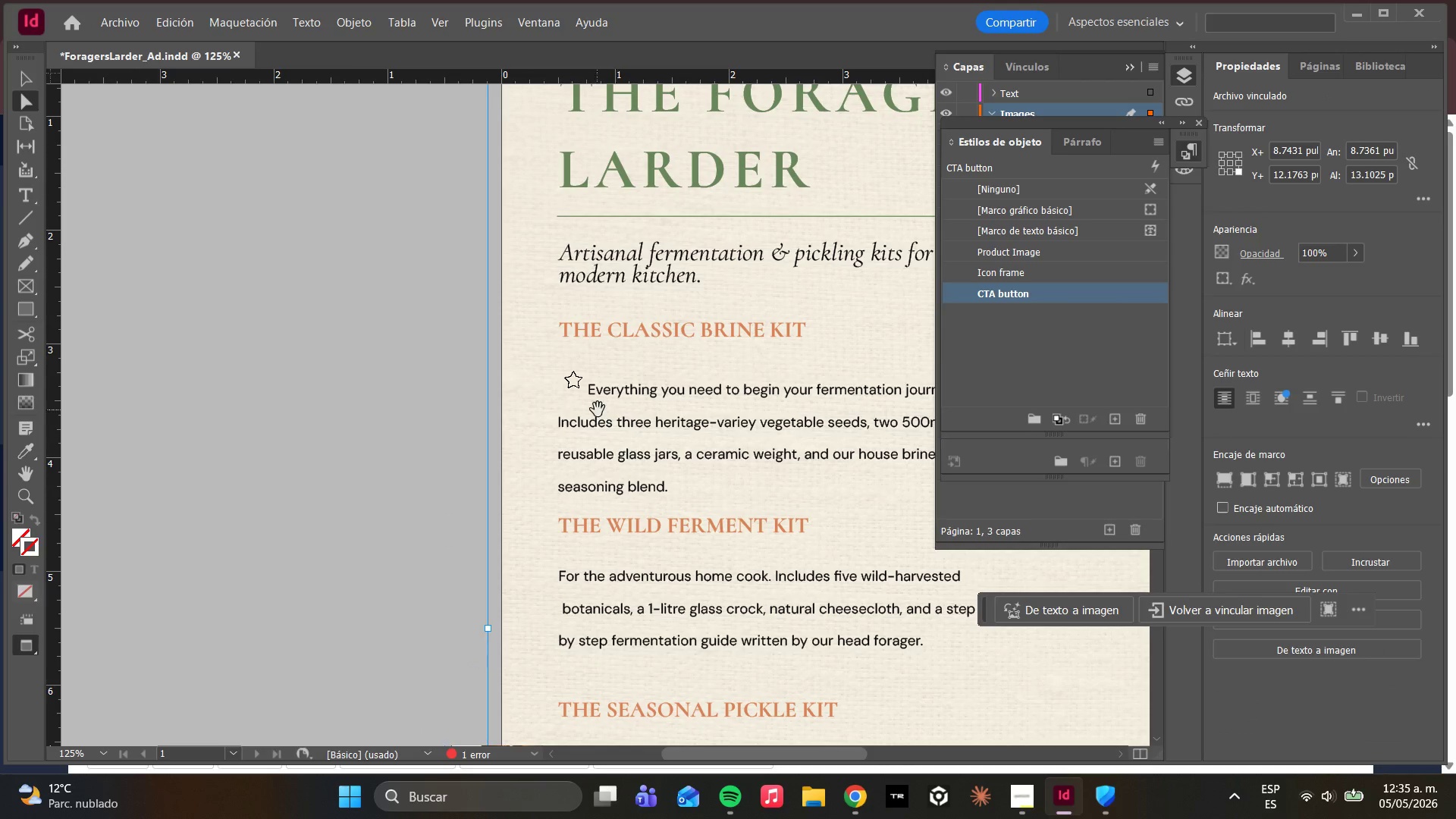 
hold_key(key=AltLeft, duration=0.7)
 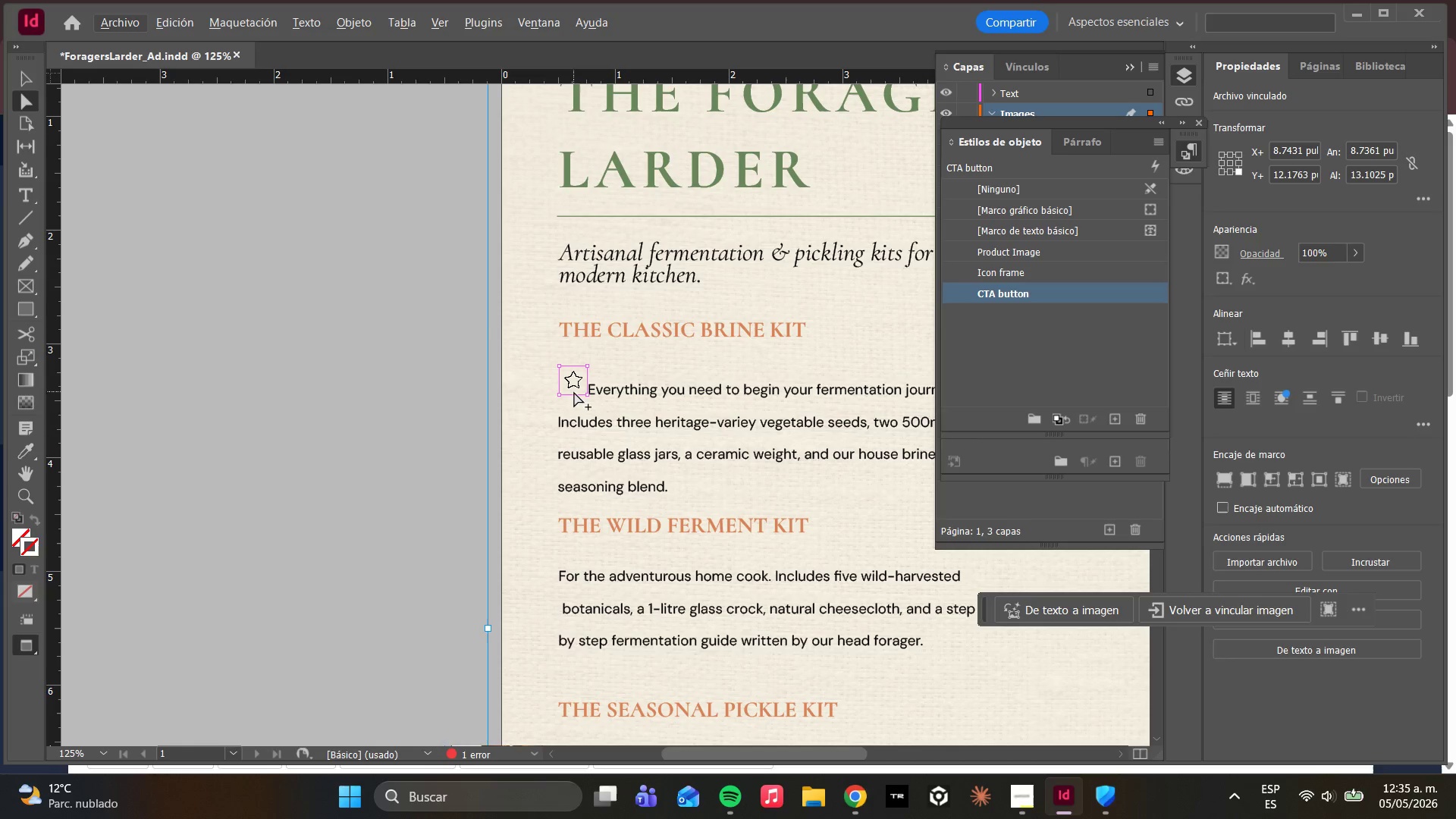 
wait(14.42)
 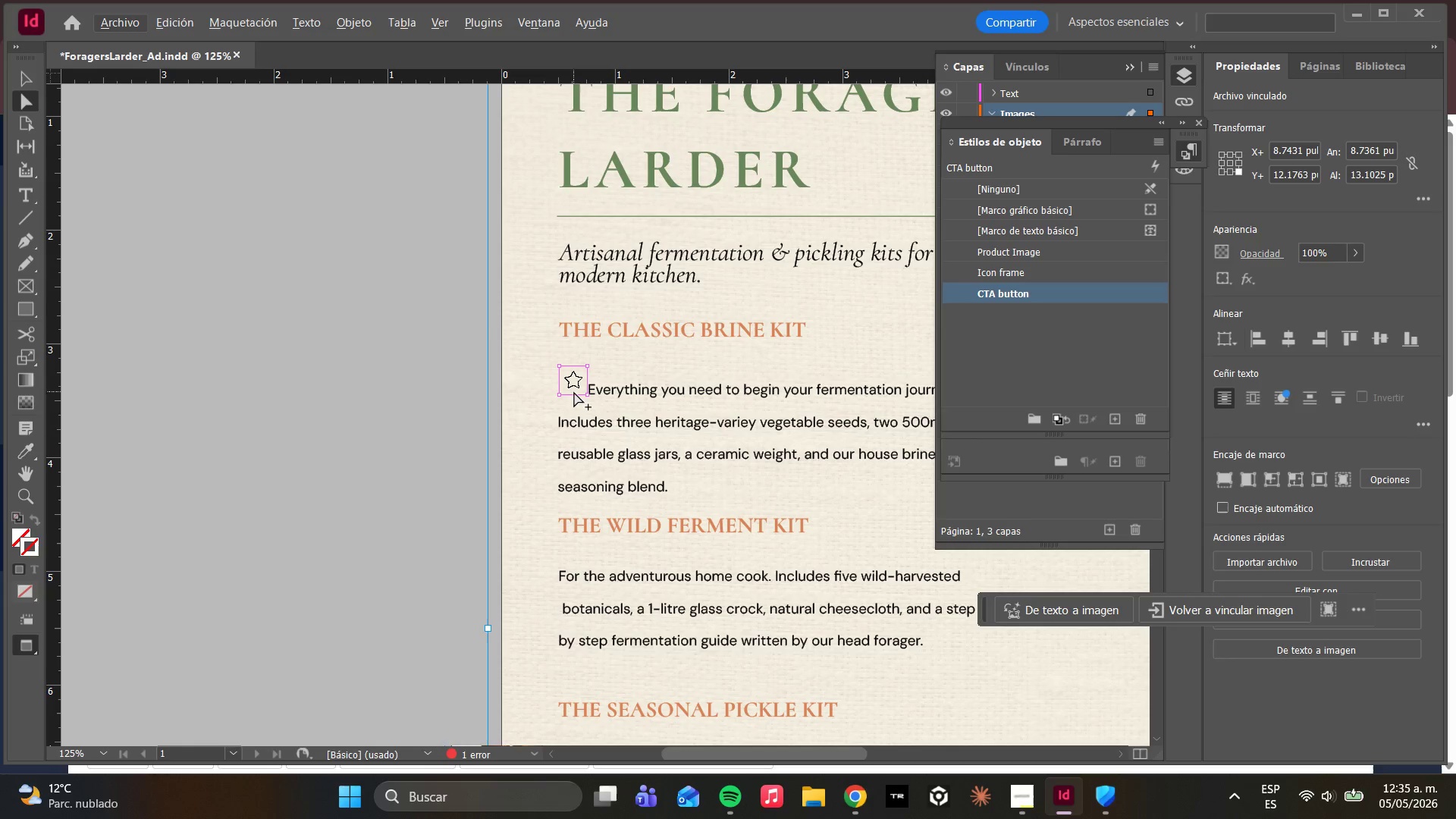 
double_click([576, 388])
 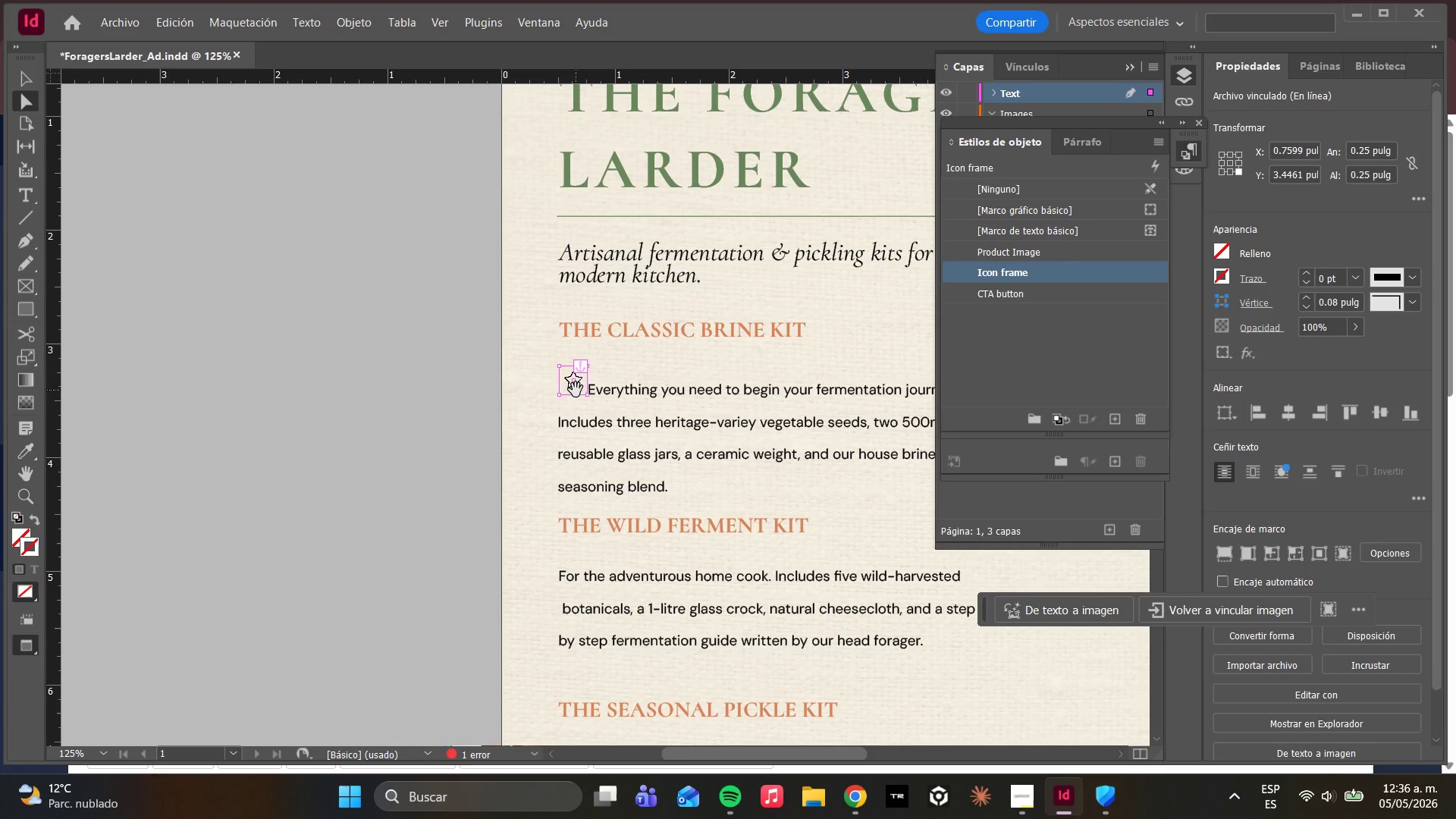 
double_click([576, 390])
 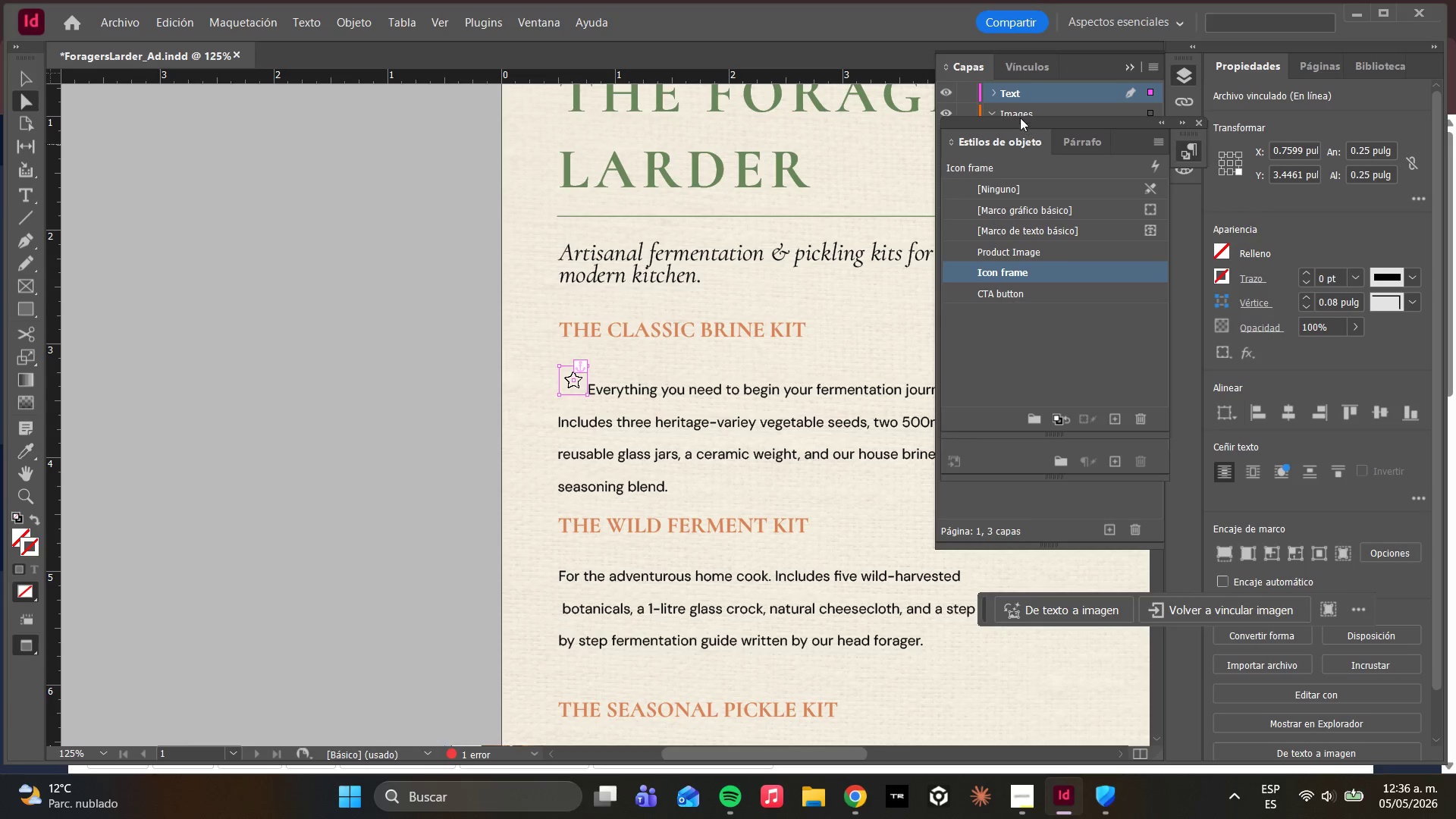 
double_click([1031, 96])
 